 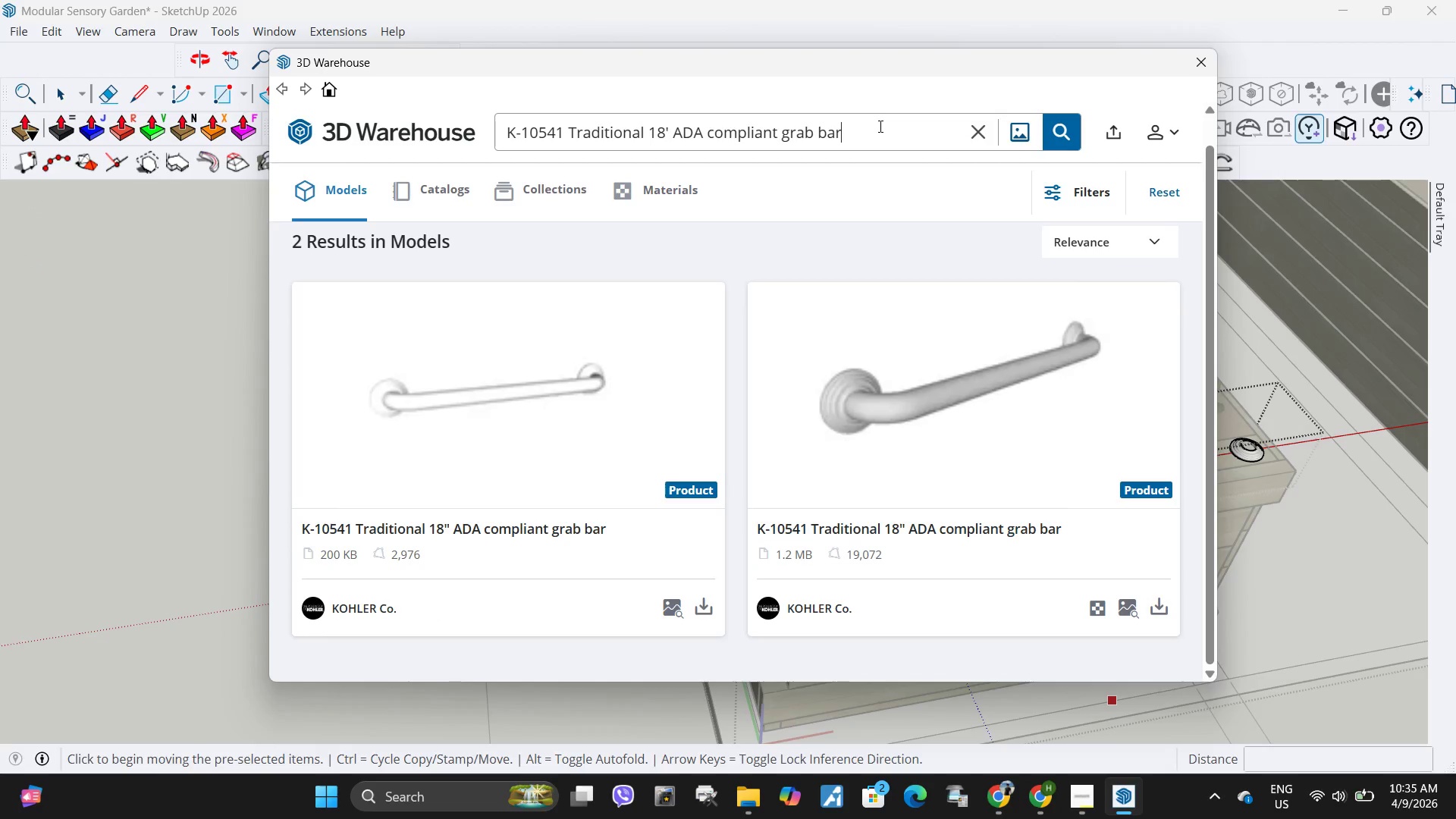 
hold_key(key=Backspace, duration=1.5)
 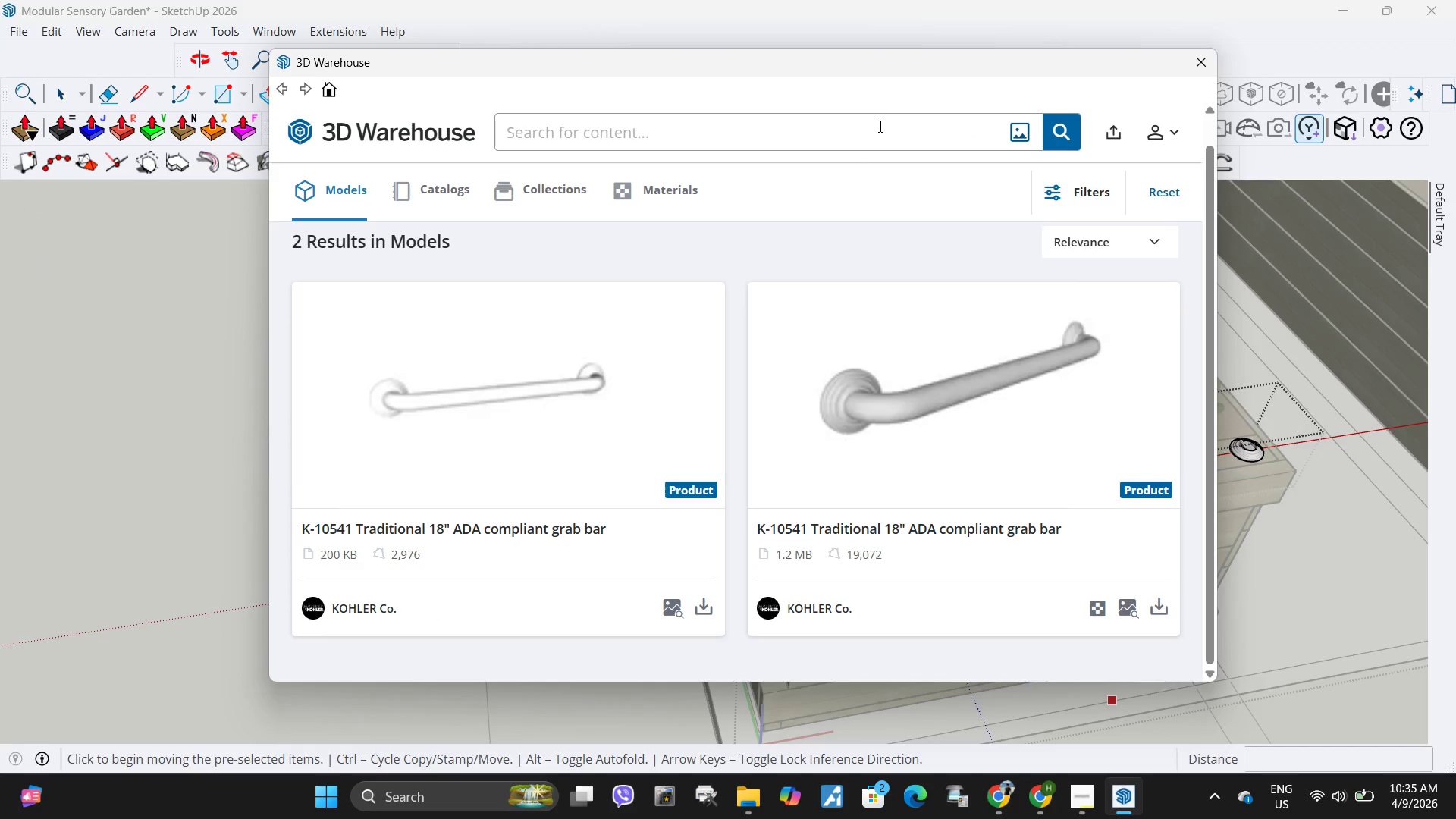 
hold_key(key=Backspace, duration=0.73)
 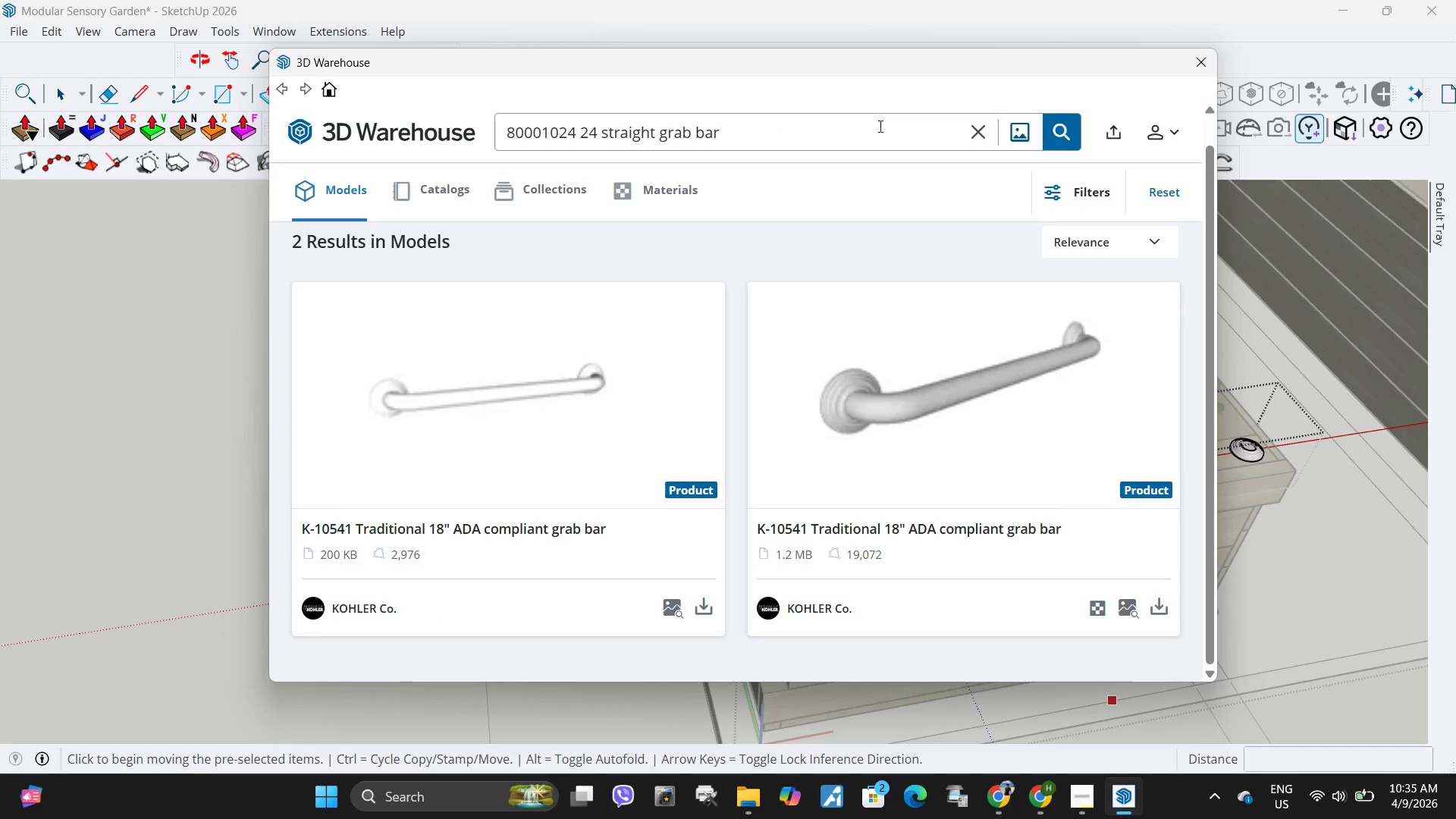 
key(Control+ControlLeft)
 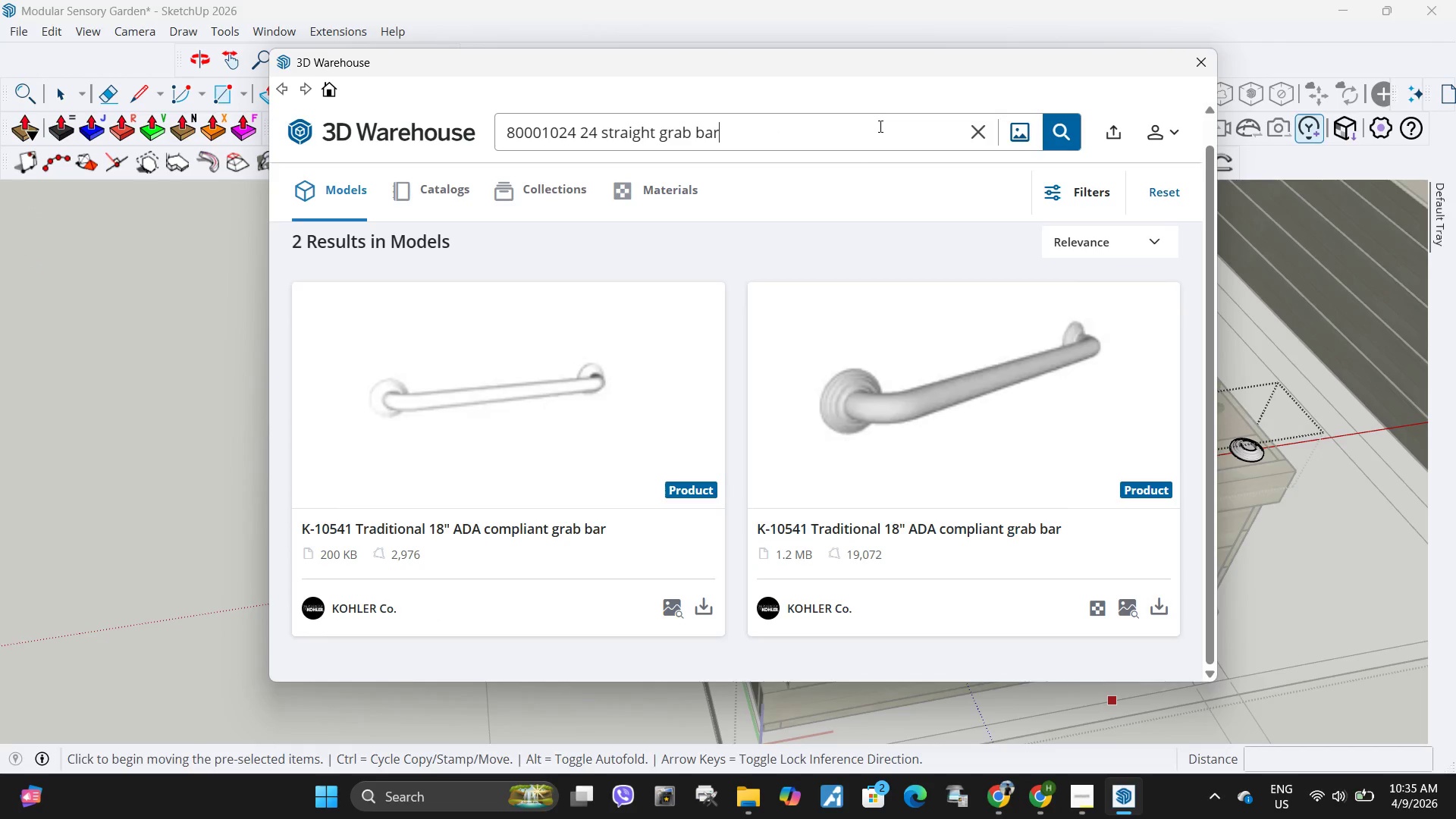 
key(Control+V)
 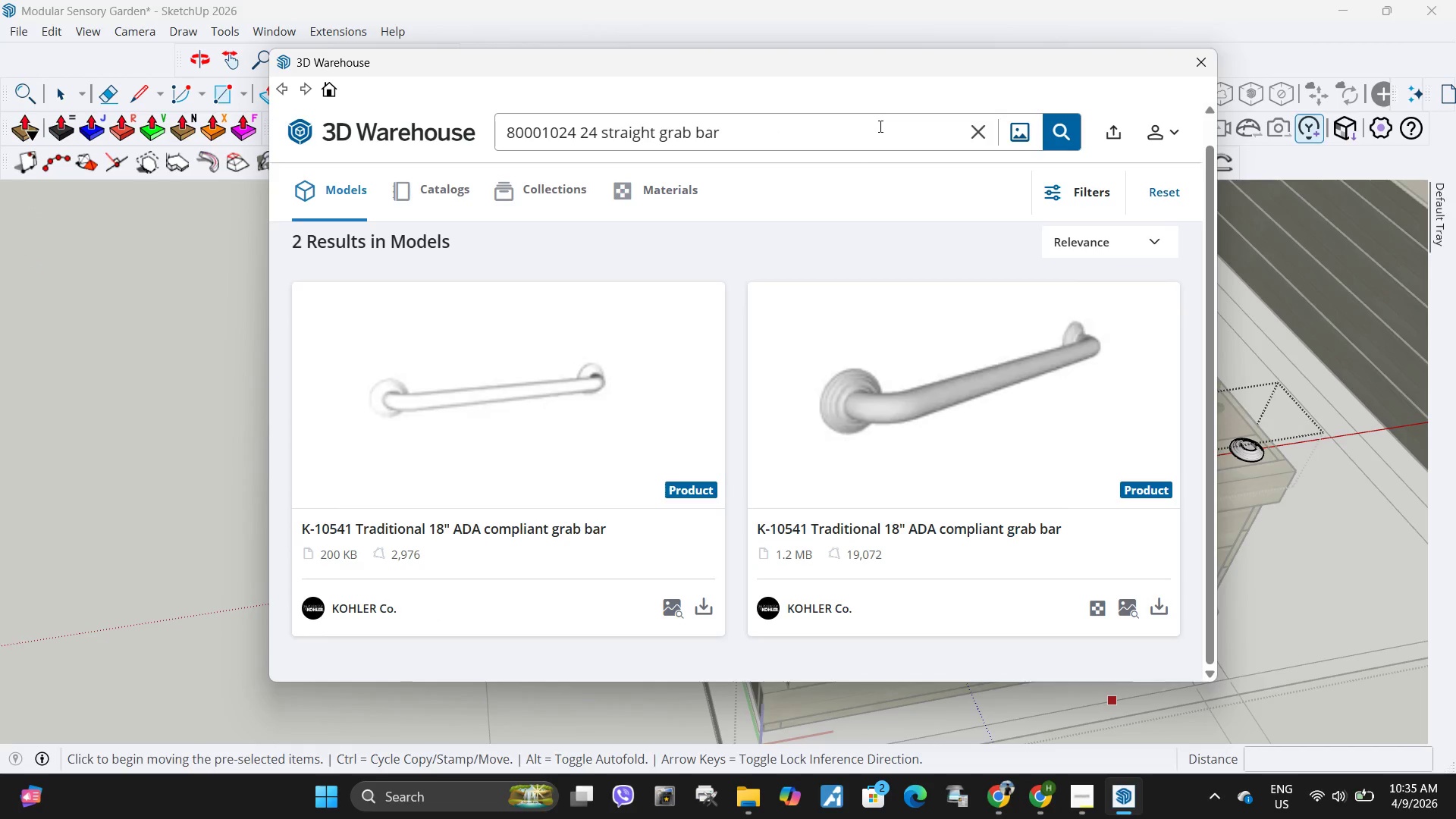 
key(Enter)
 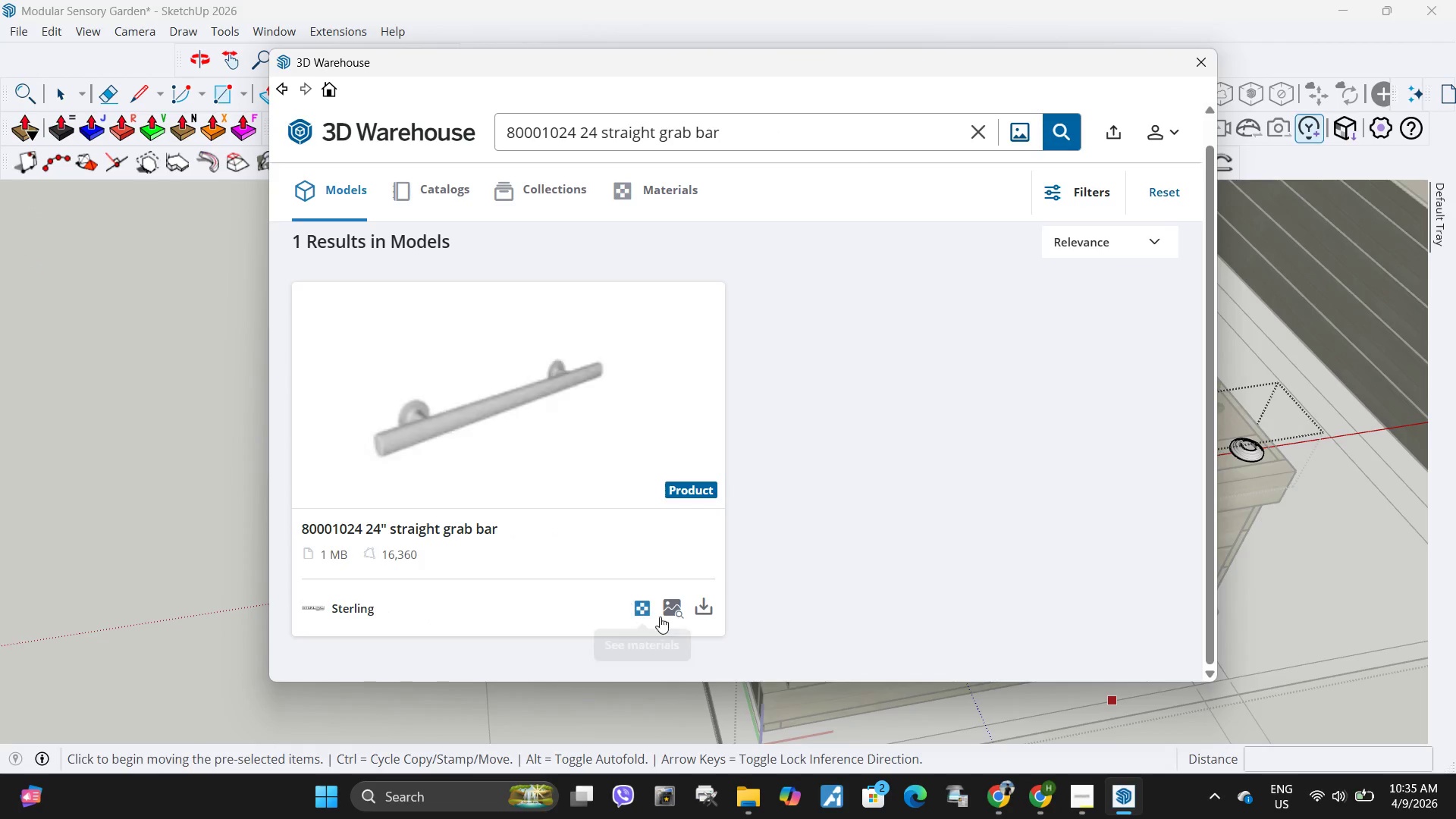 
left_click([714, 615])
 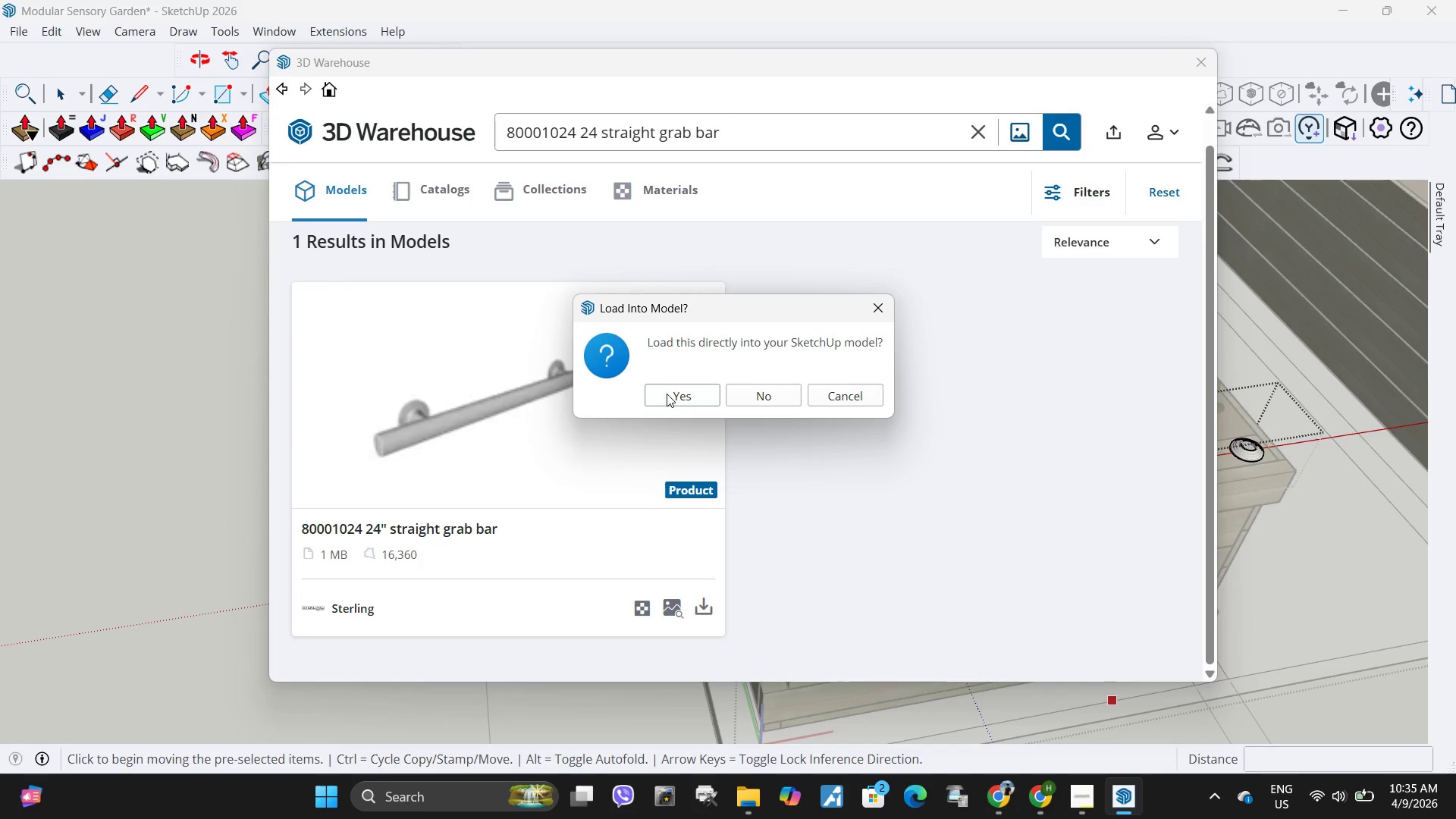 
left_click([670, 395])
 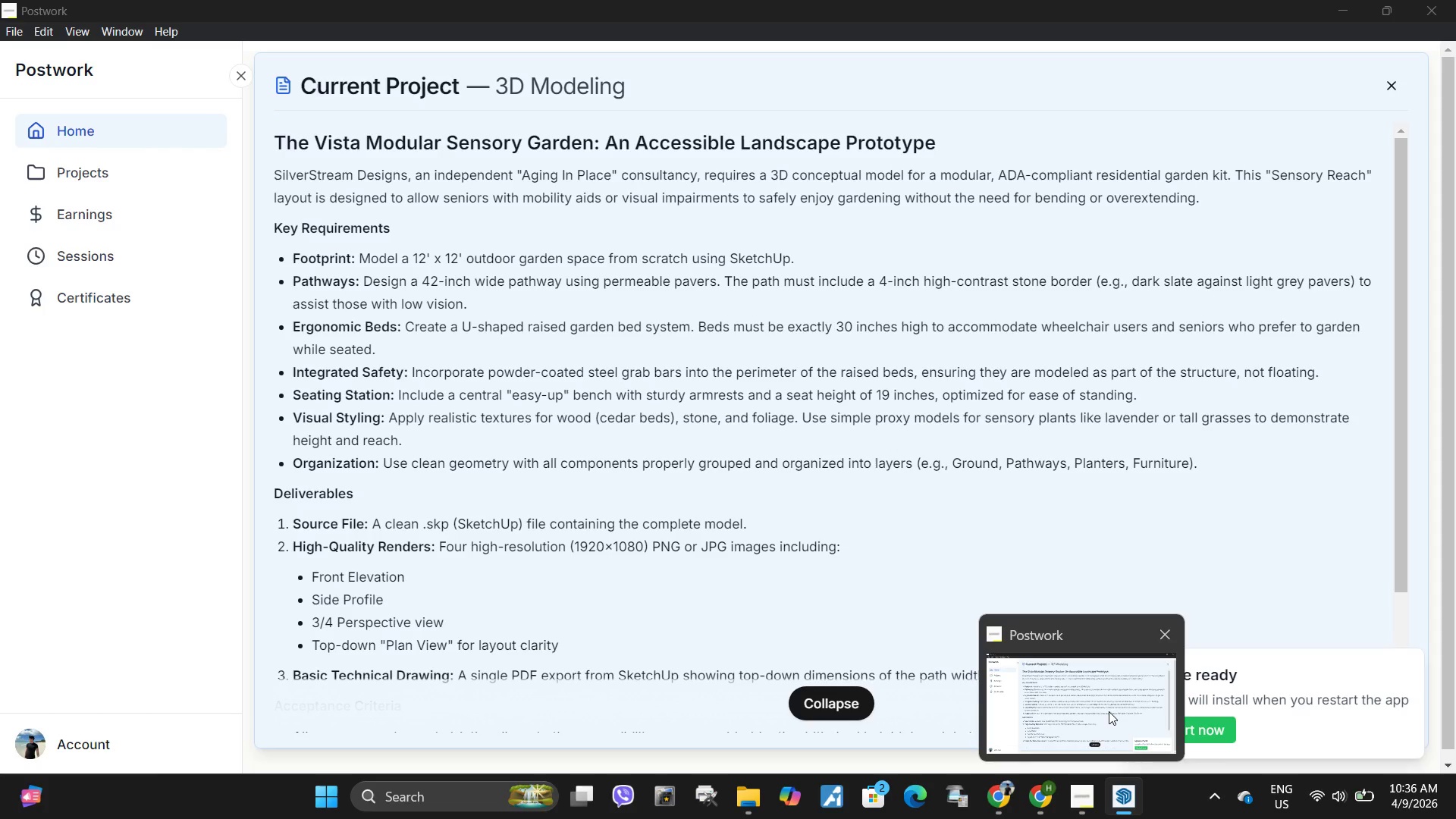 
wait(20.75)
 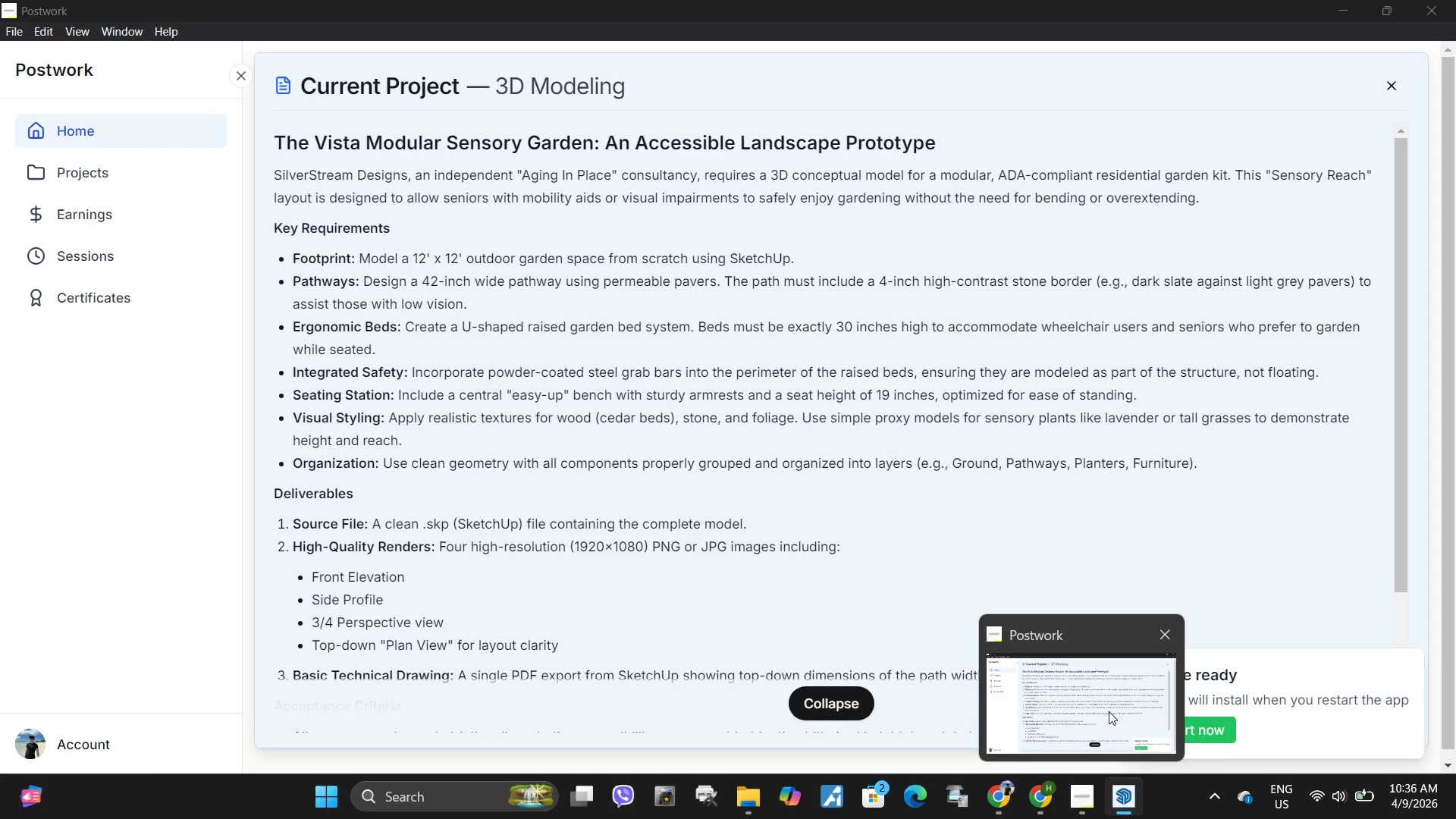 
left_click([1109, 711])
 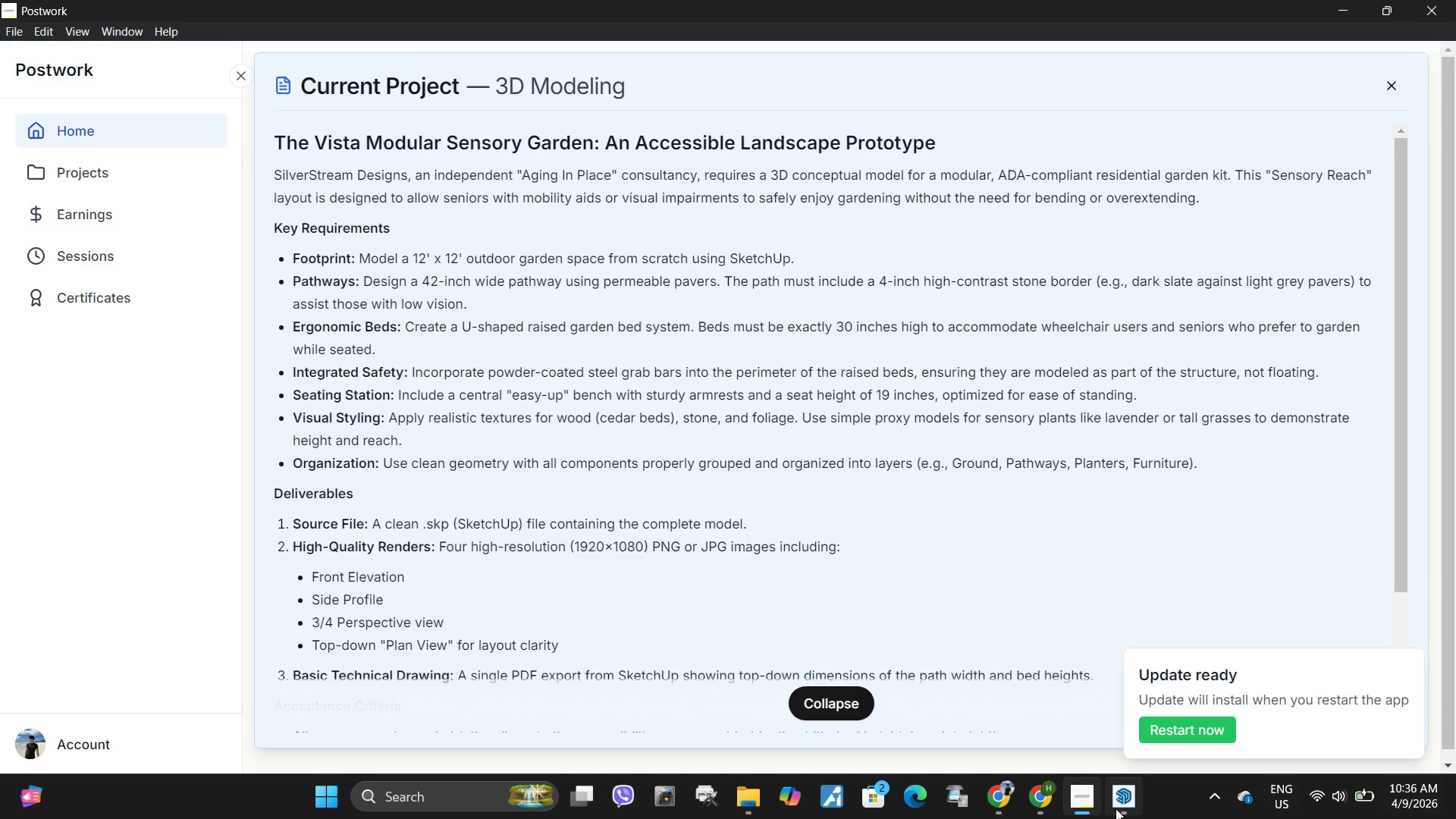 
left_click([1116, 808])
 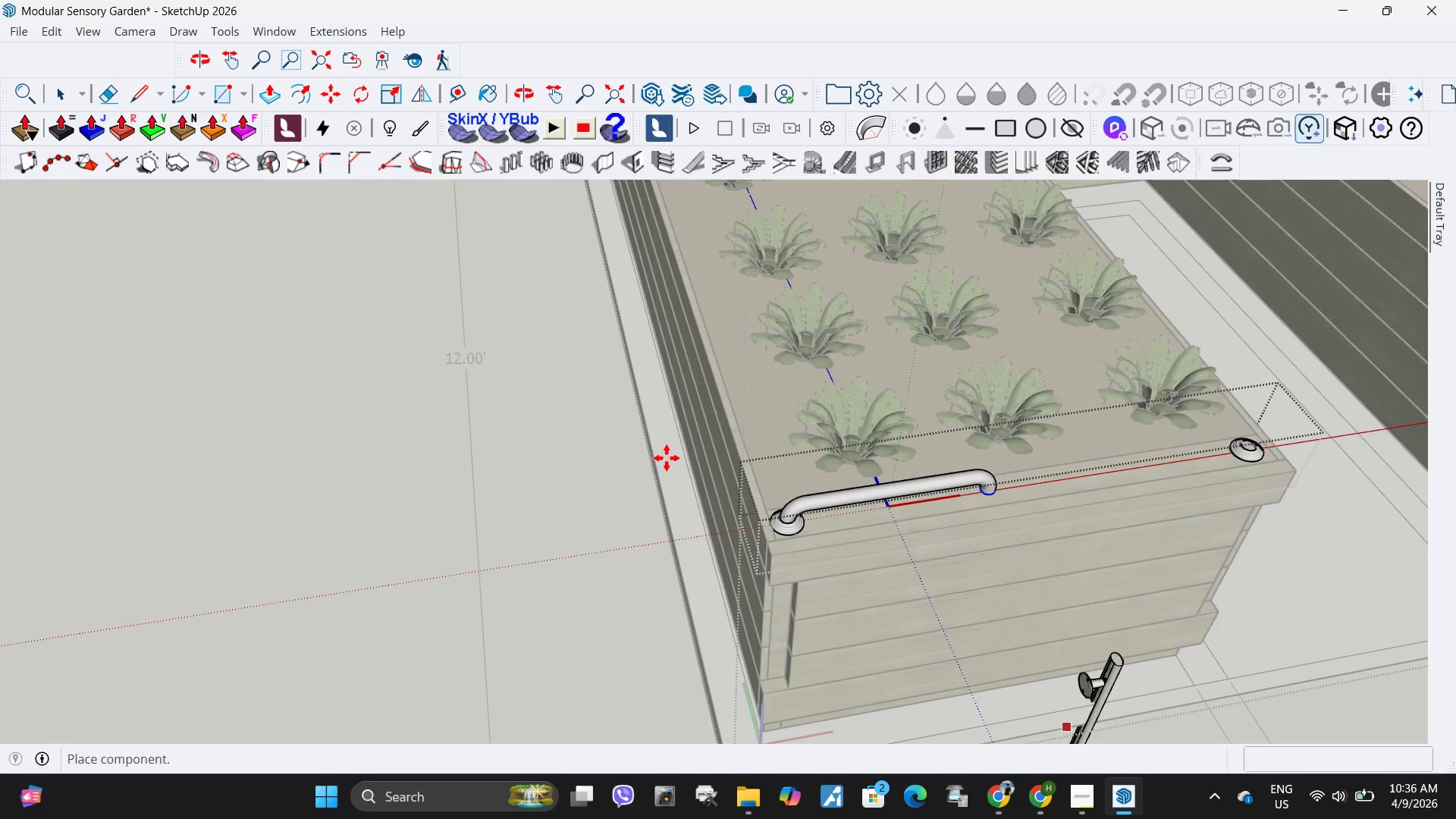 
scroll: coordinate [669, 485], scroll_direction: down, amount: 7.0
 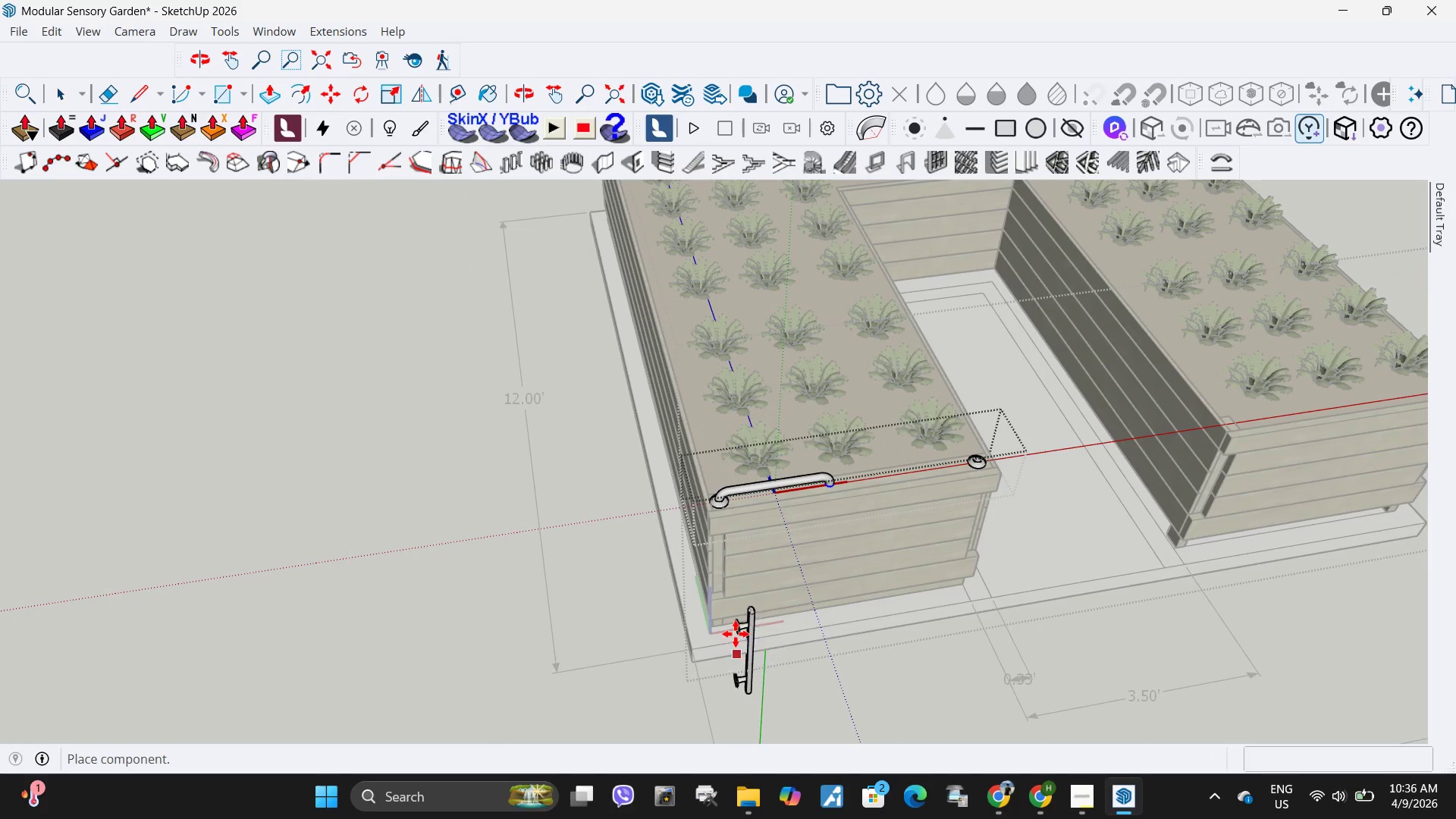 
scroll: coordinate [738, 514], scroll_direction: up, amount: 3.0
 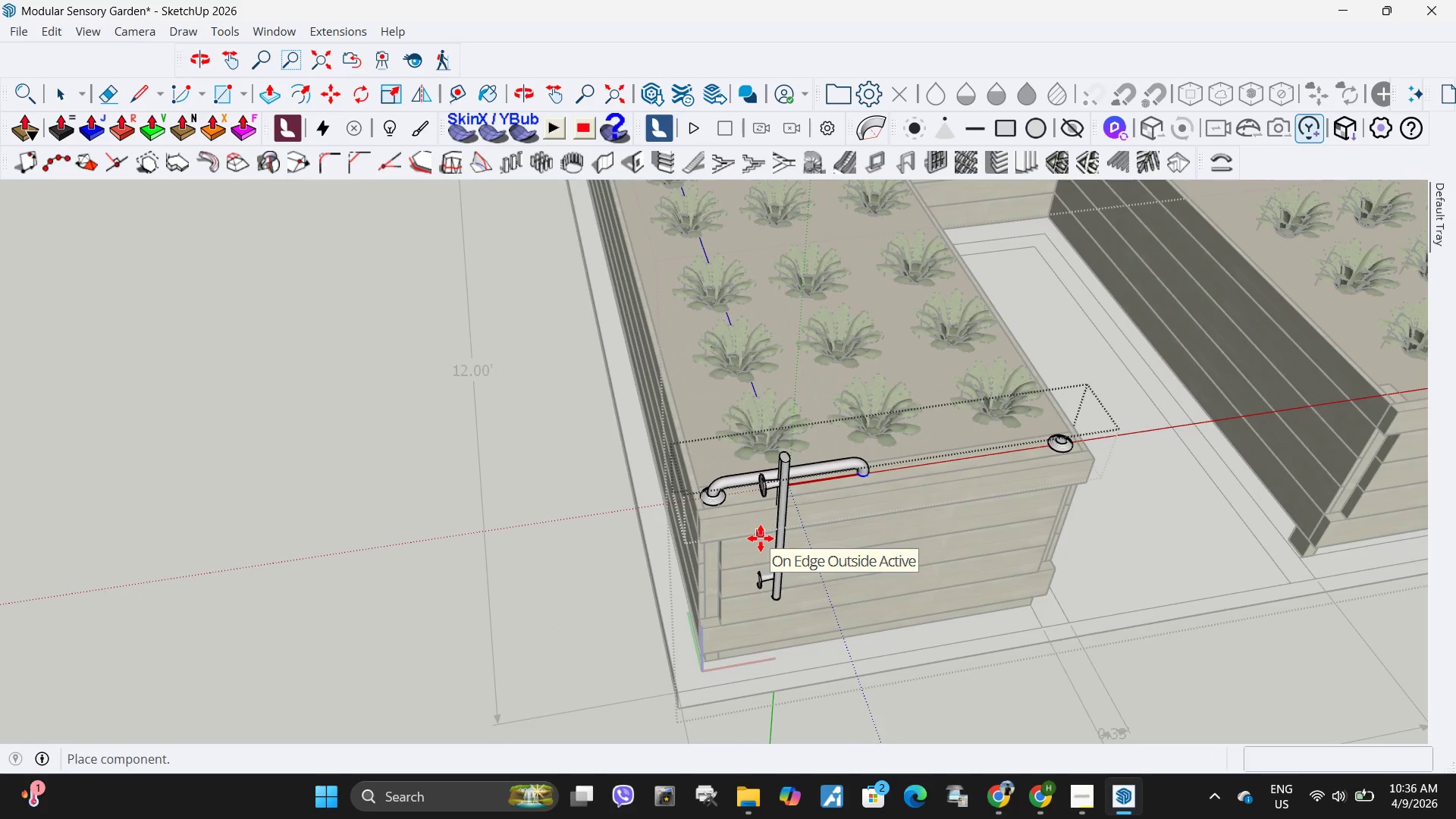 
left_click([761, 538])
 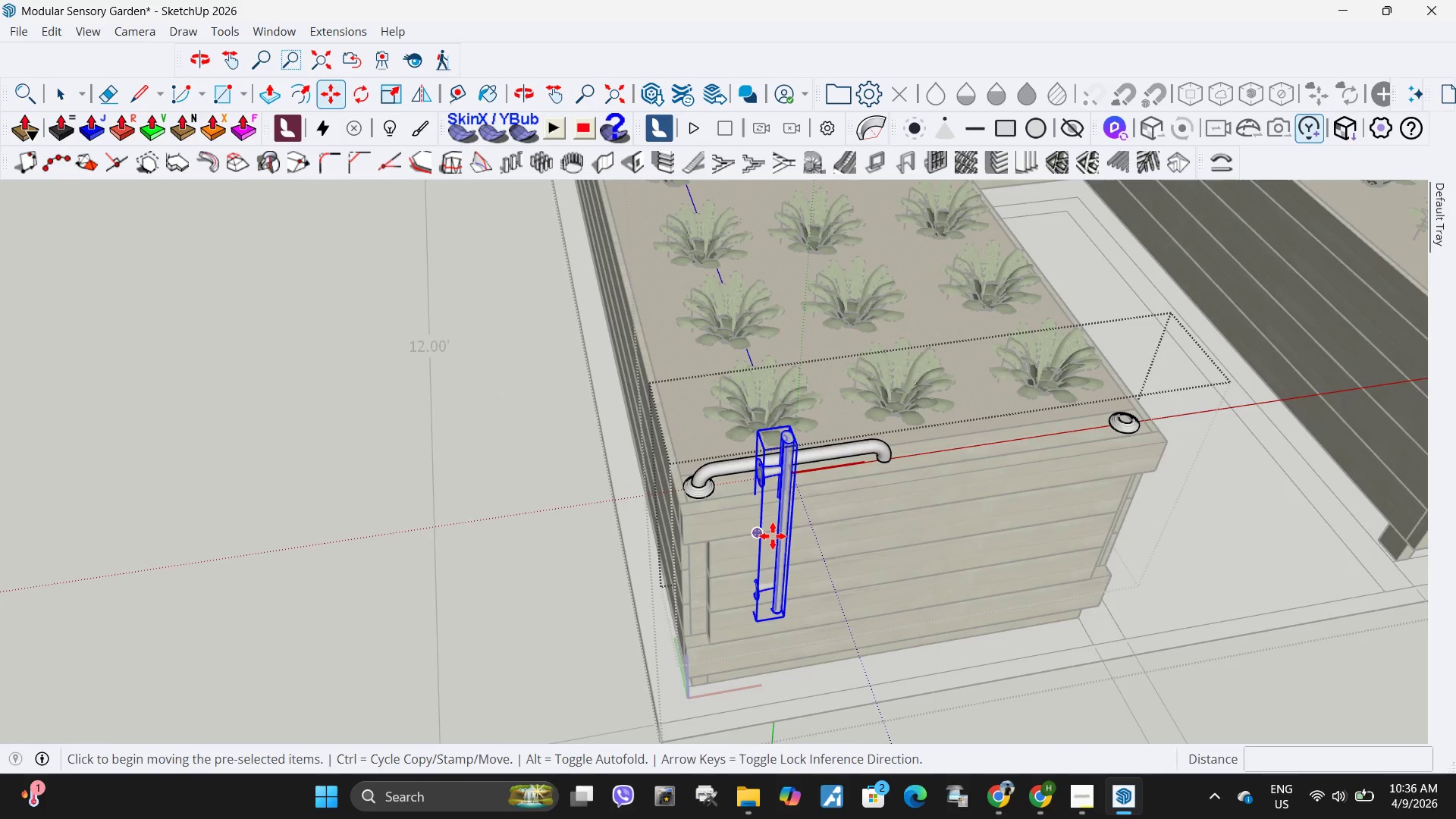 
scroll: coordinate [773, 536], scroll_direction: up, amount: 4.0
 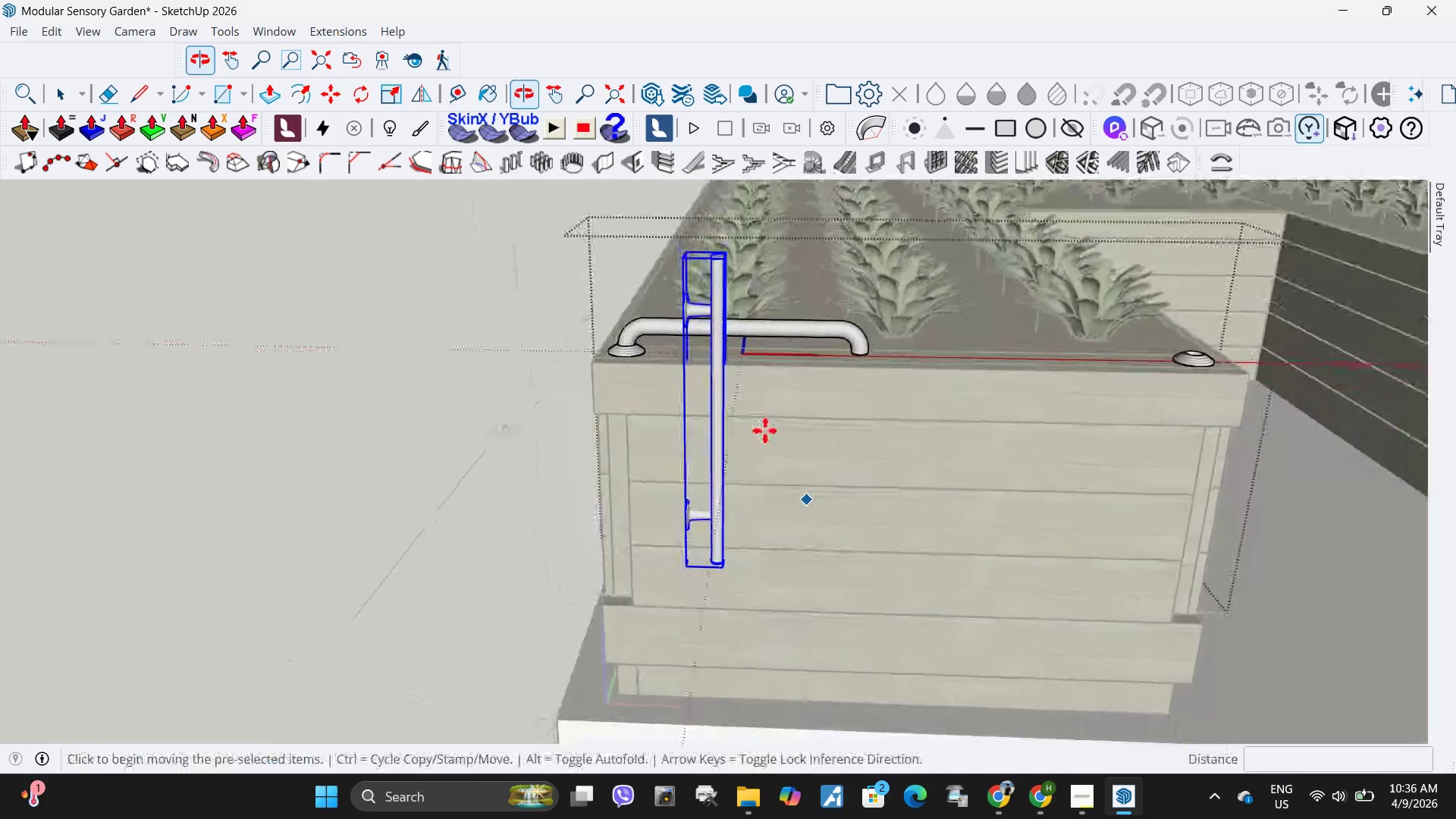 
key(Q)
 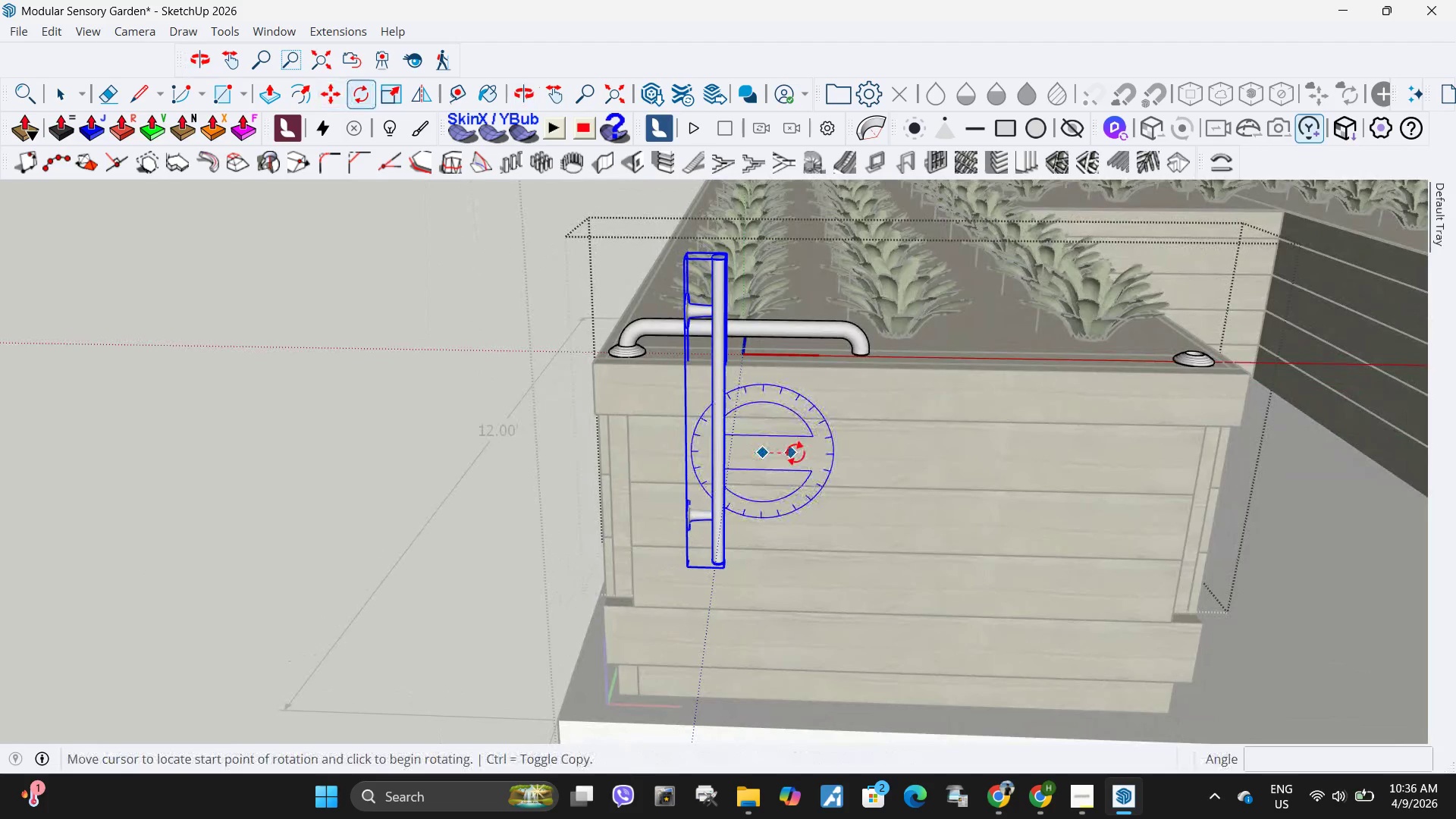 
double_click([796, 453])
 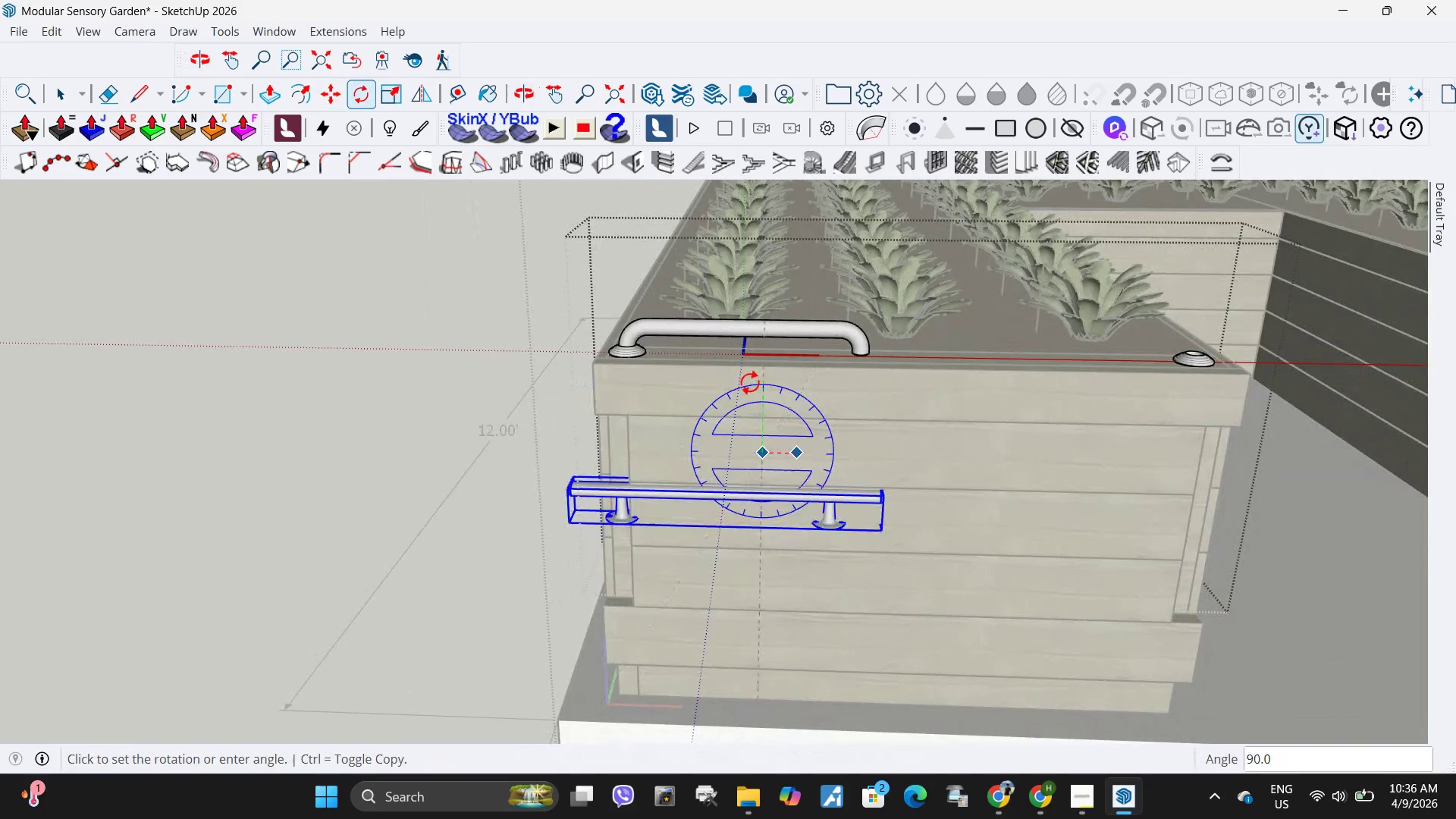 
left_click([750, 382])
 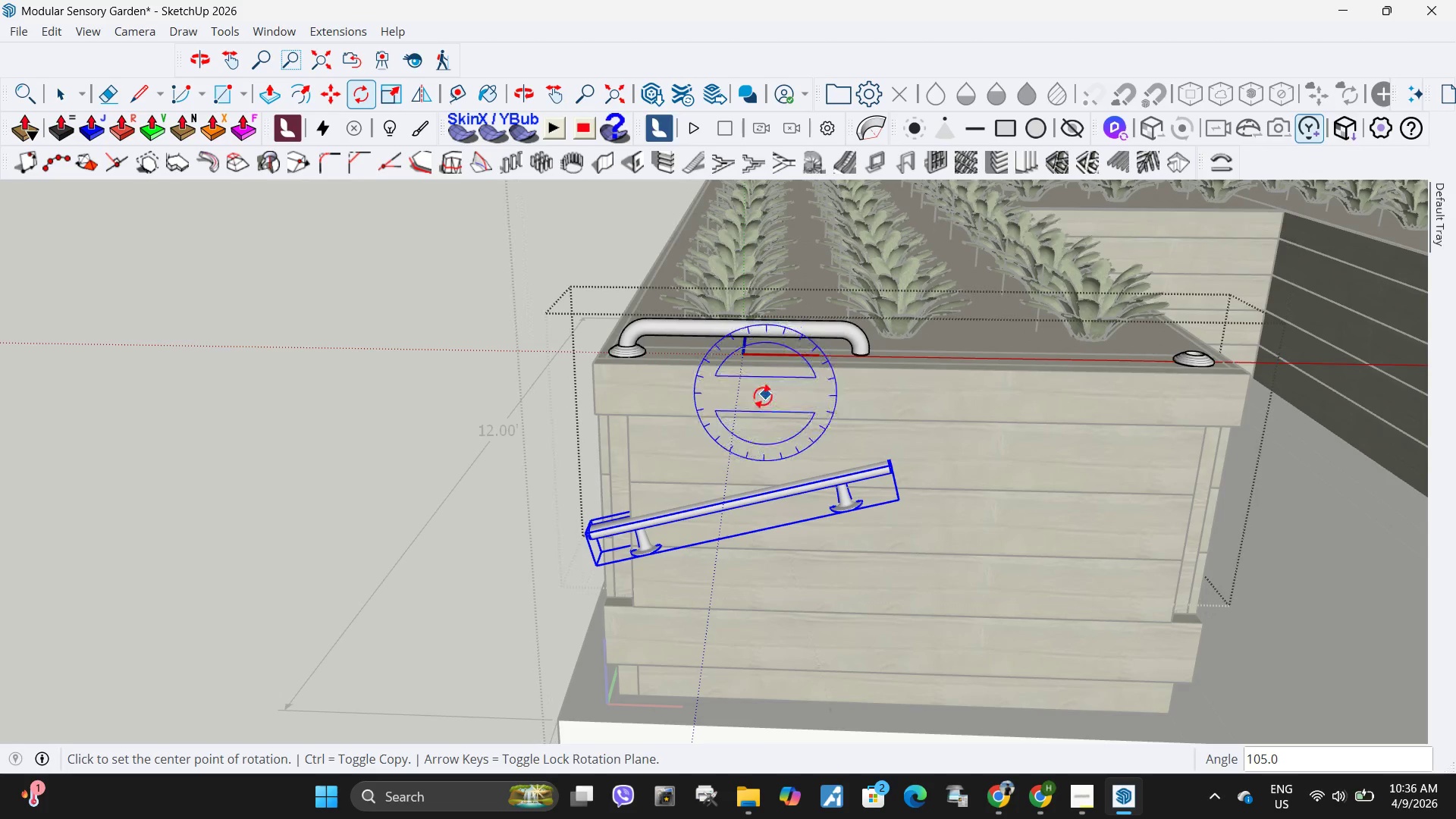 
key(Control+ControlLeft)
 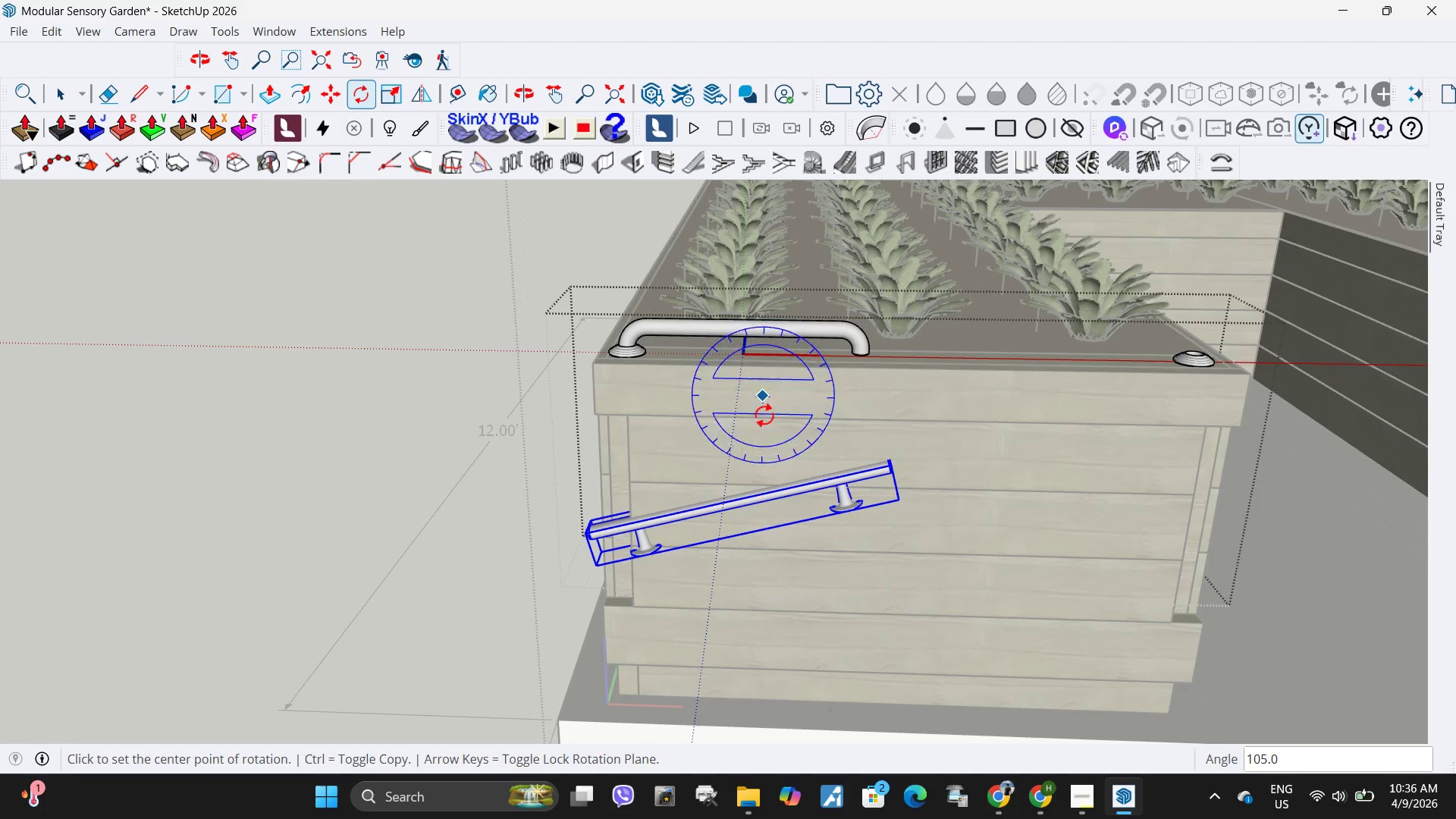 
key(Control+Z)
 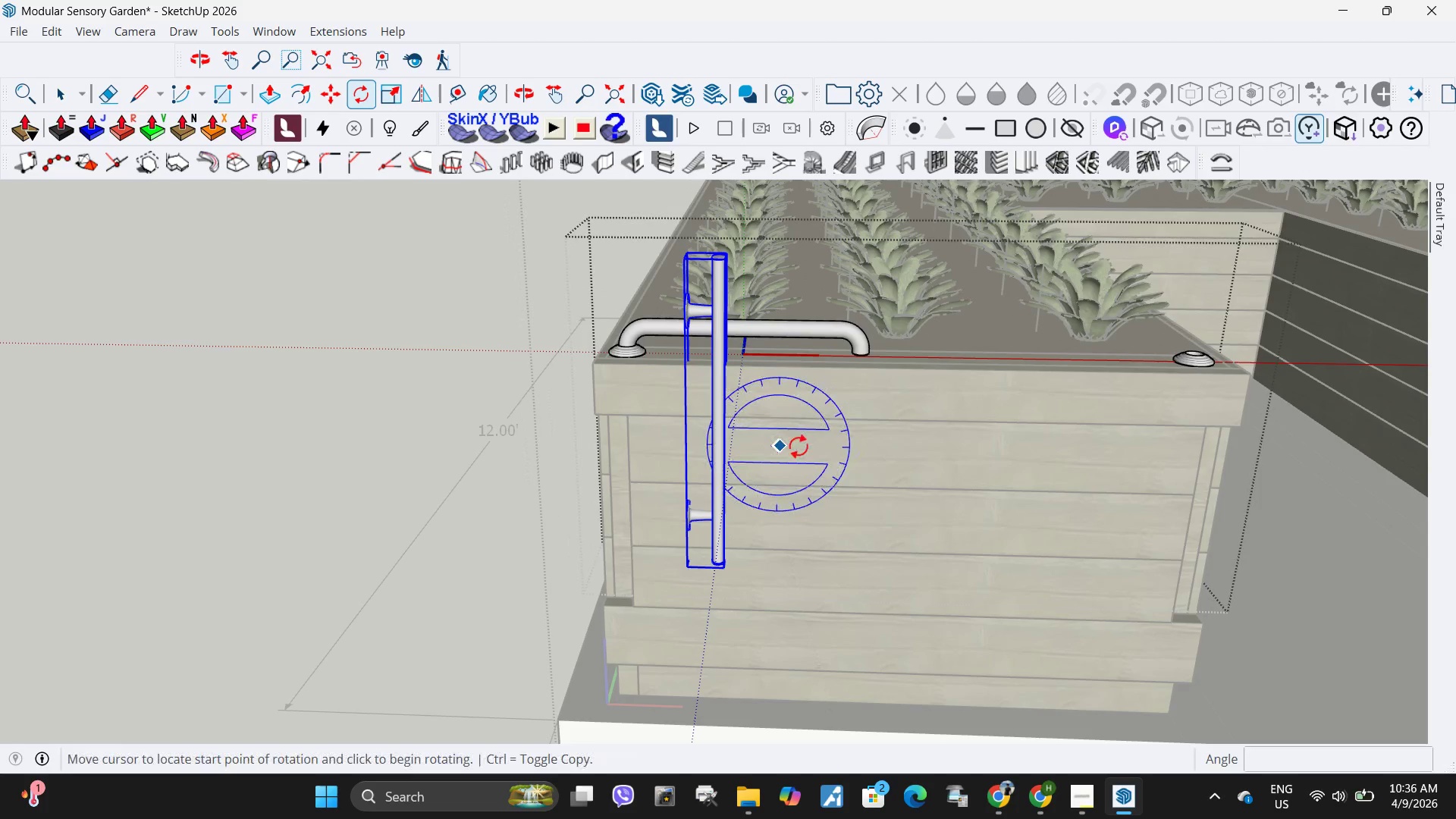 
double_click([805, 446])
 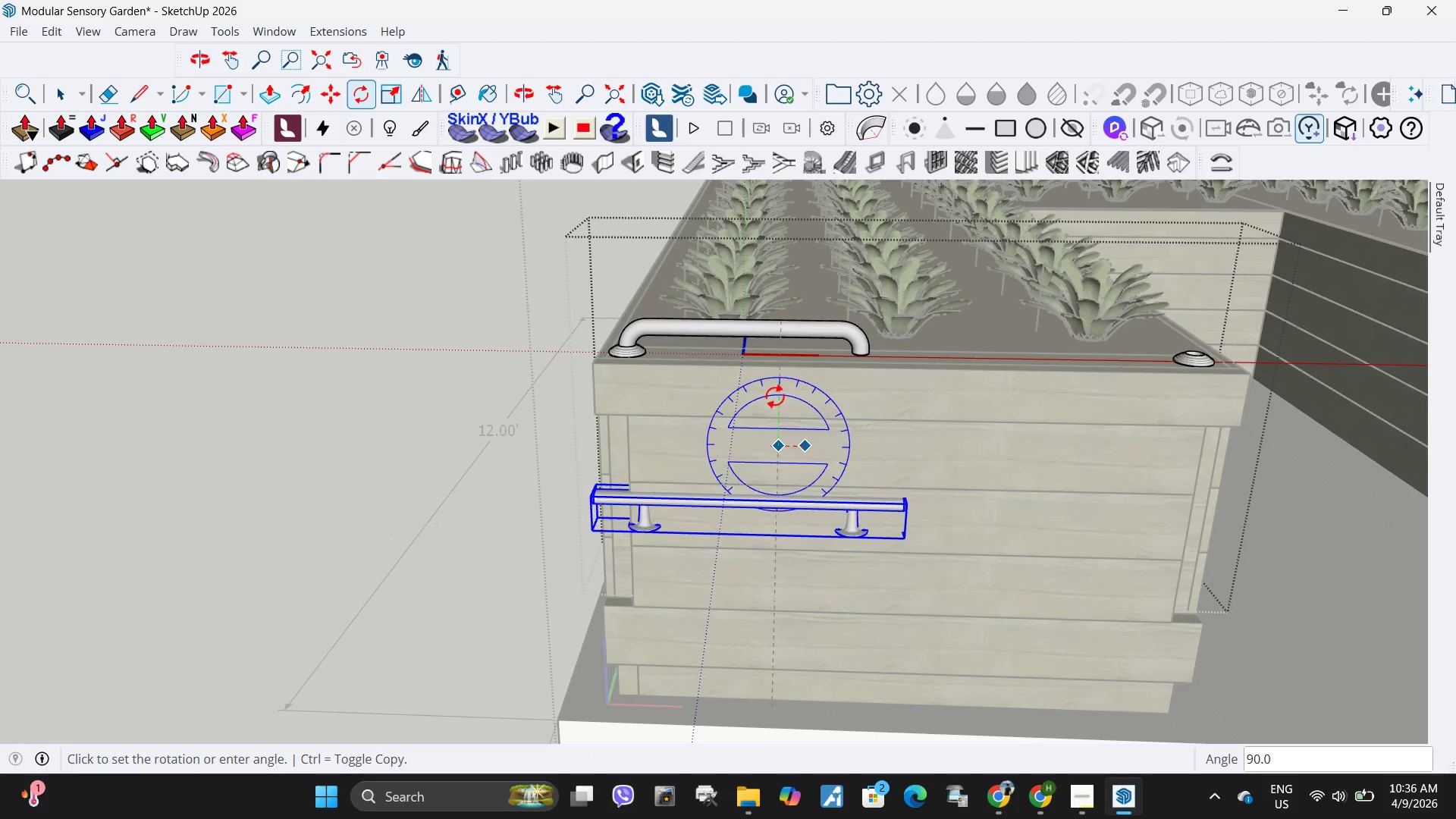 
left_click([775, 396])
 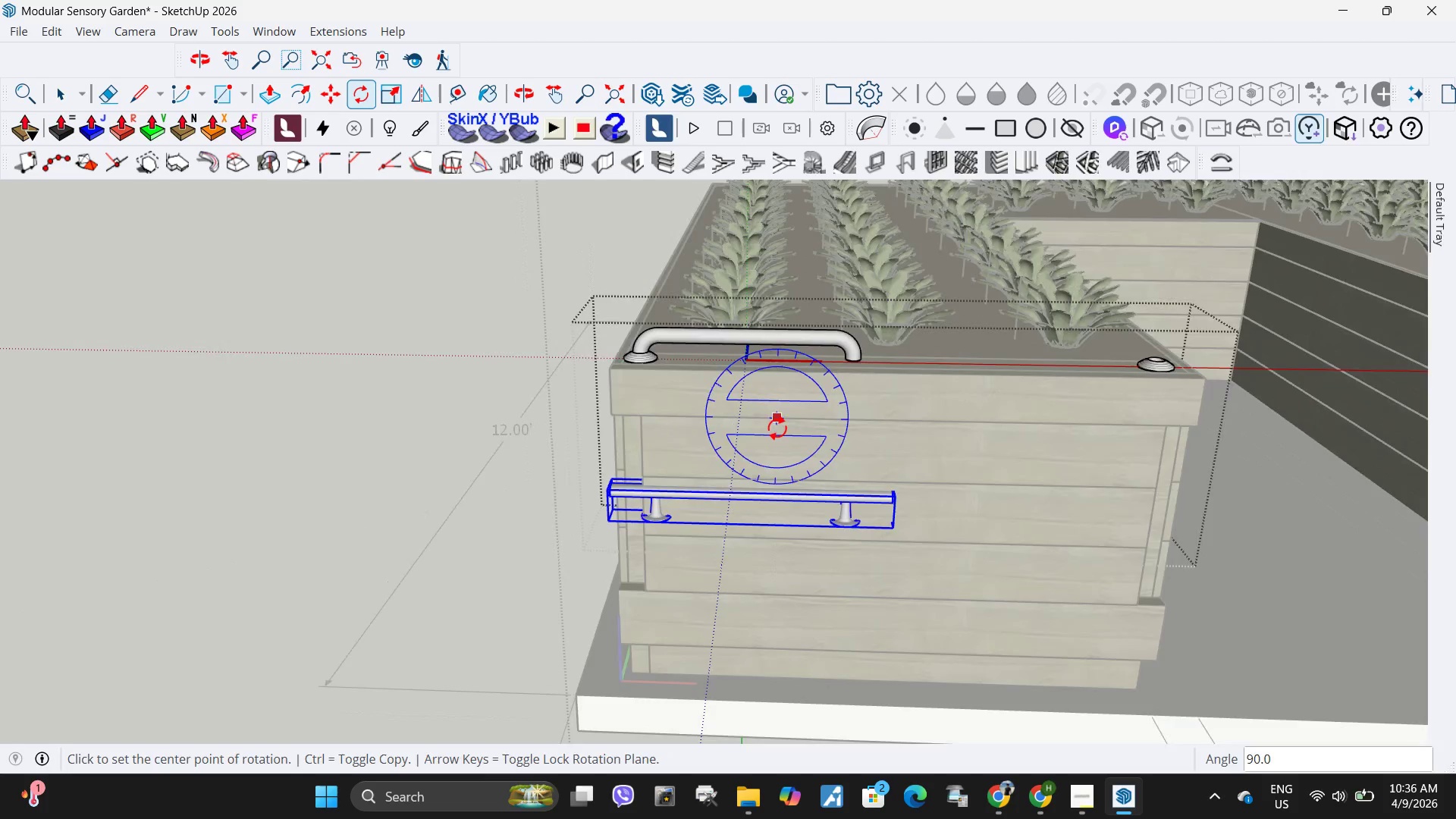 
scroll: coordinate [777, 427], scroll_direction: down, amount: 3.0
 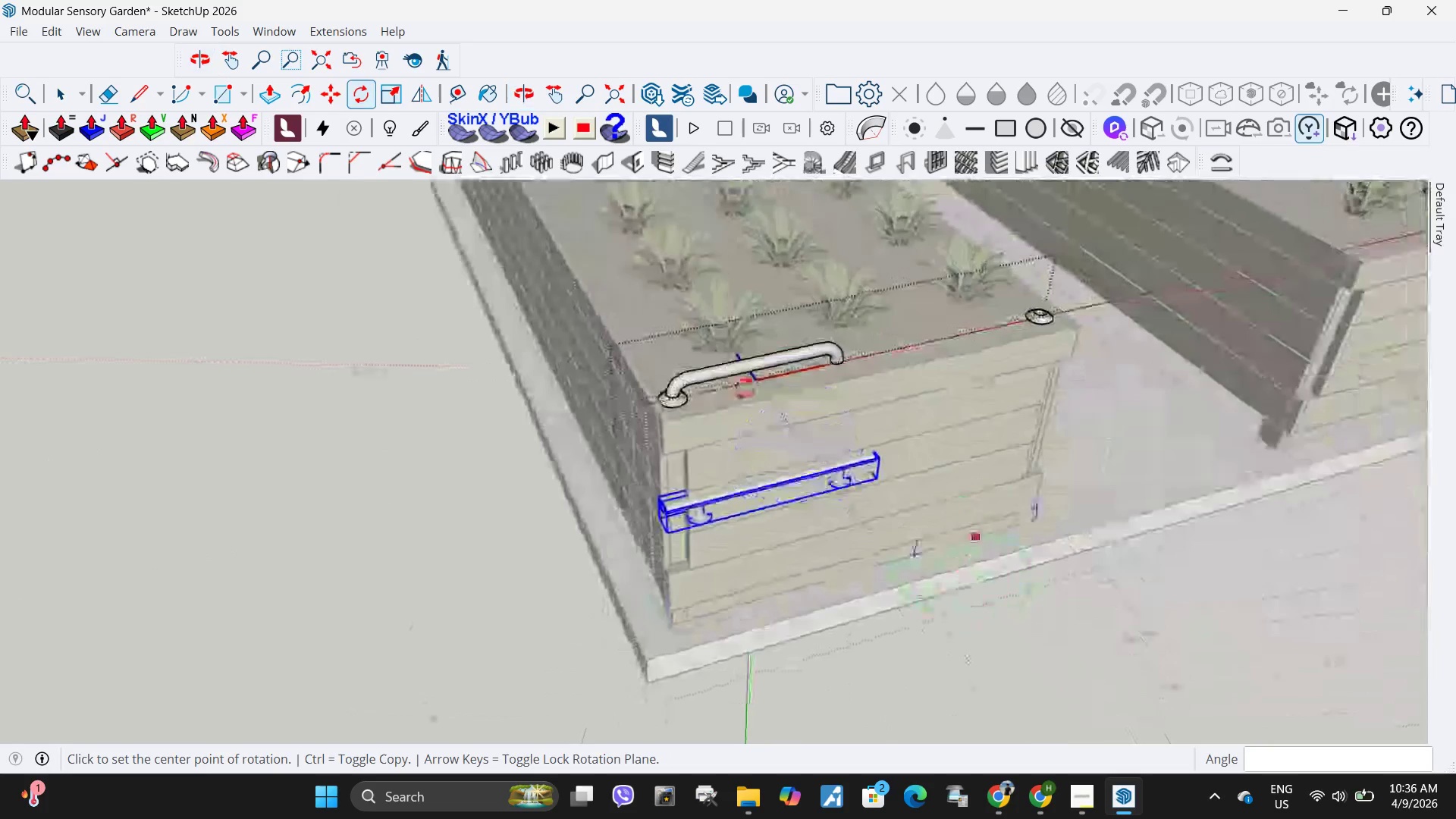 
key(Space)
 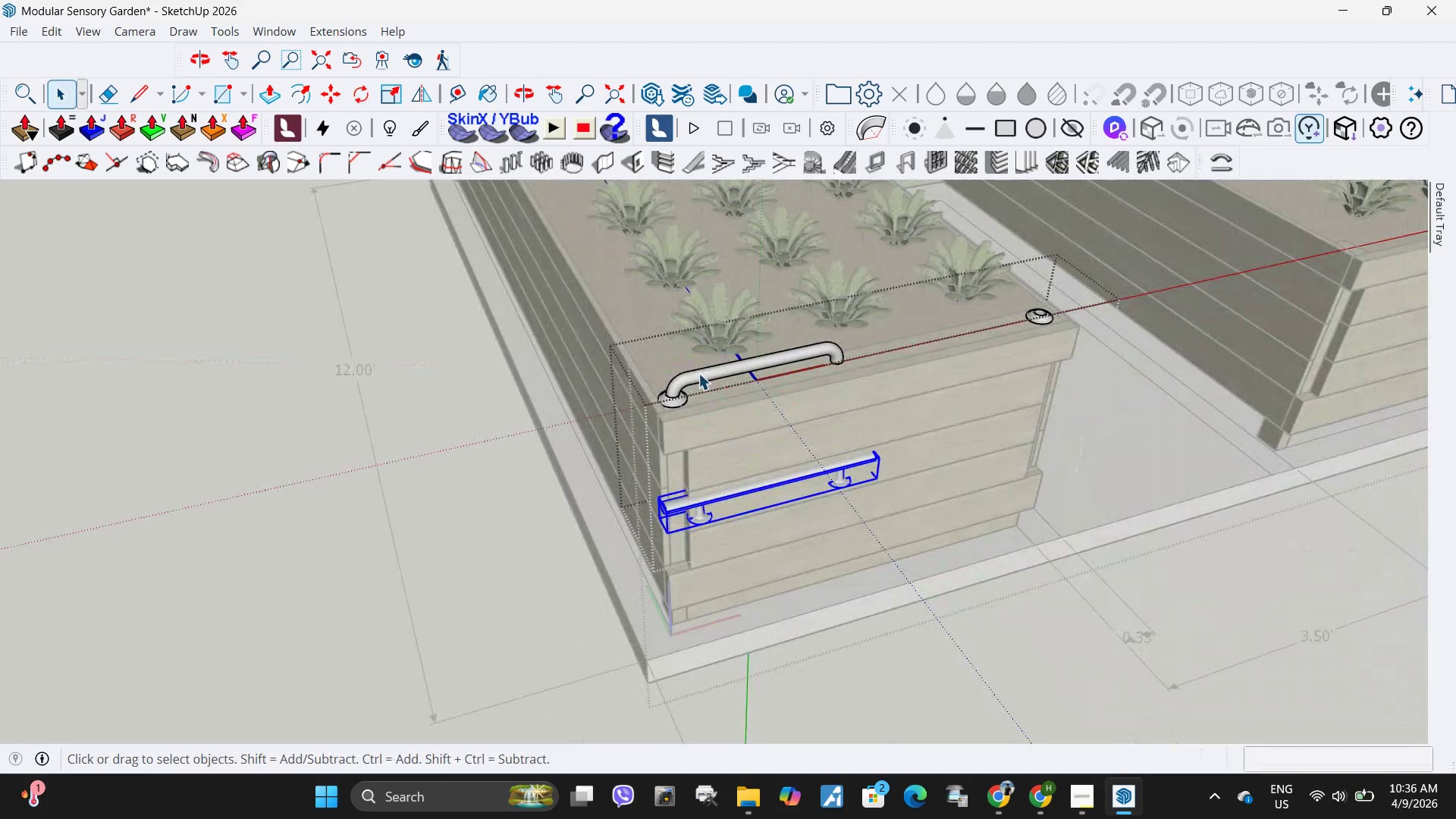 
key(Escape)
 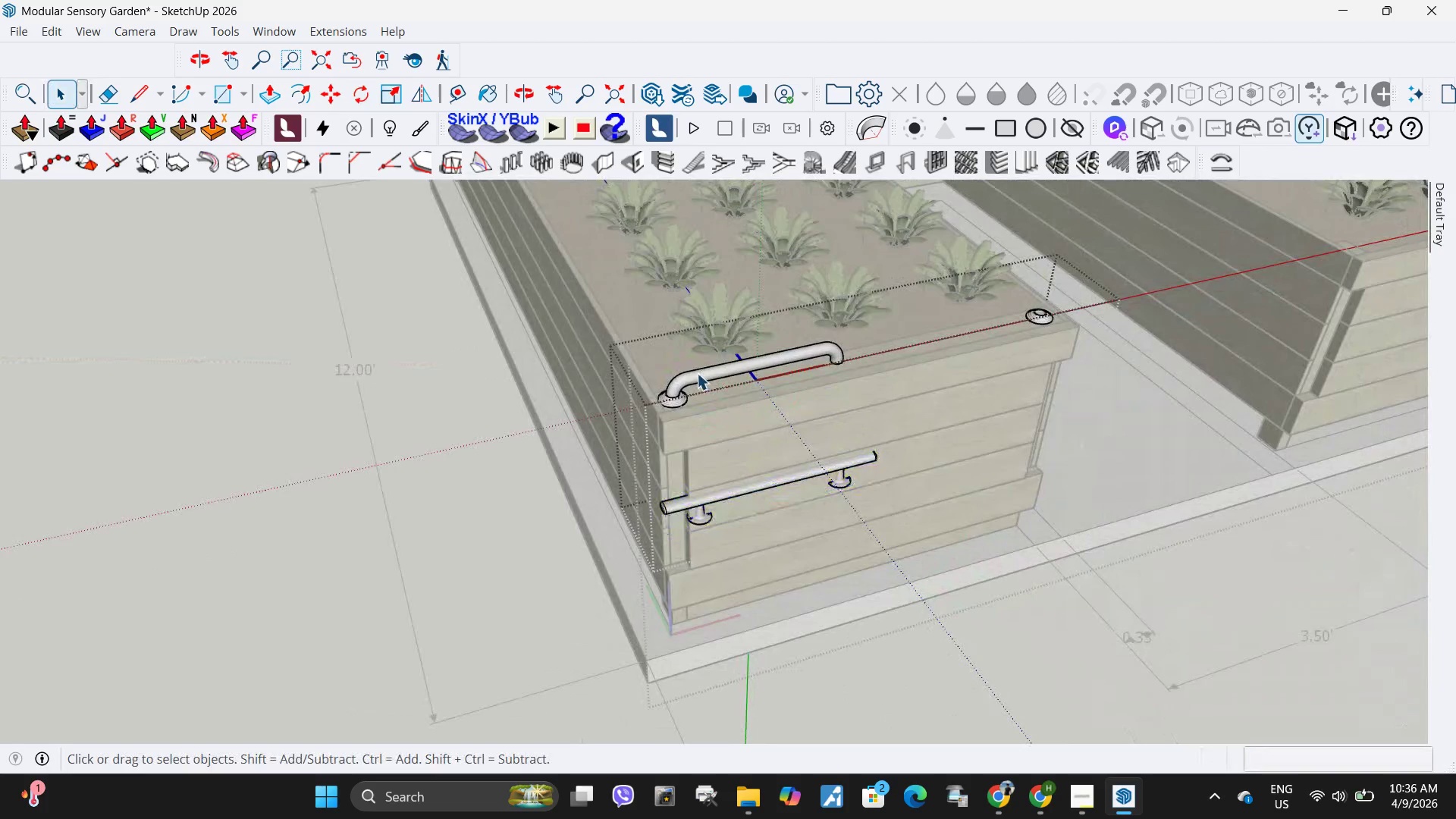 
left_click([697, 373])
 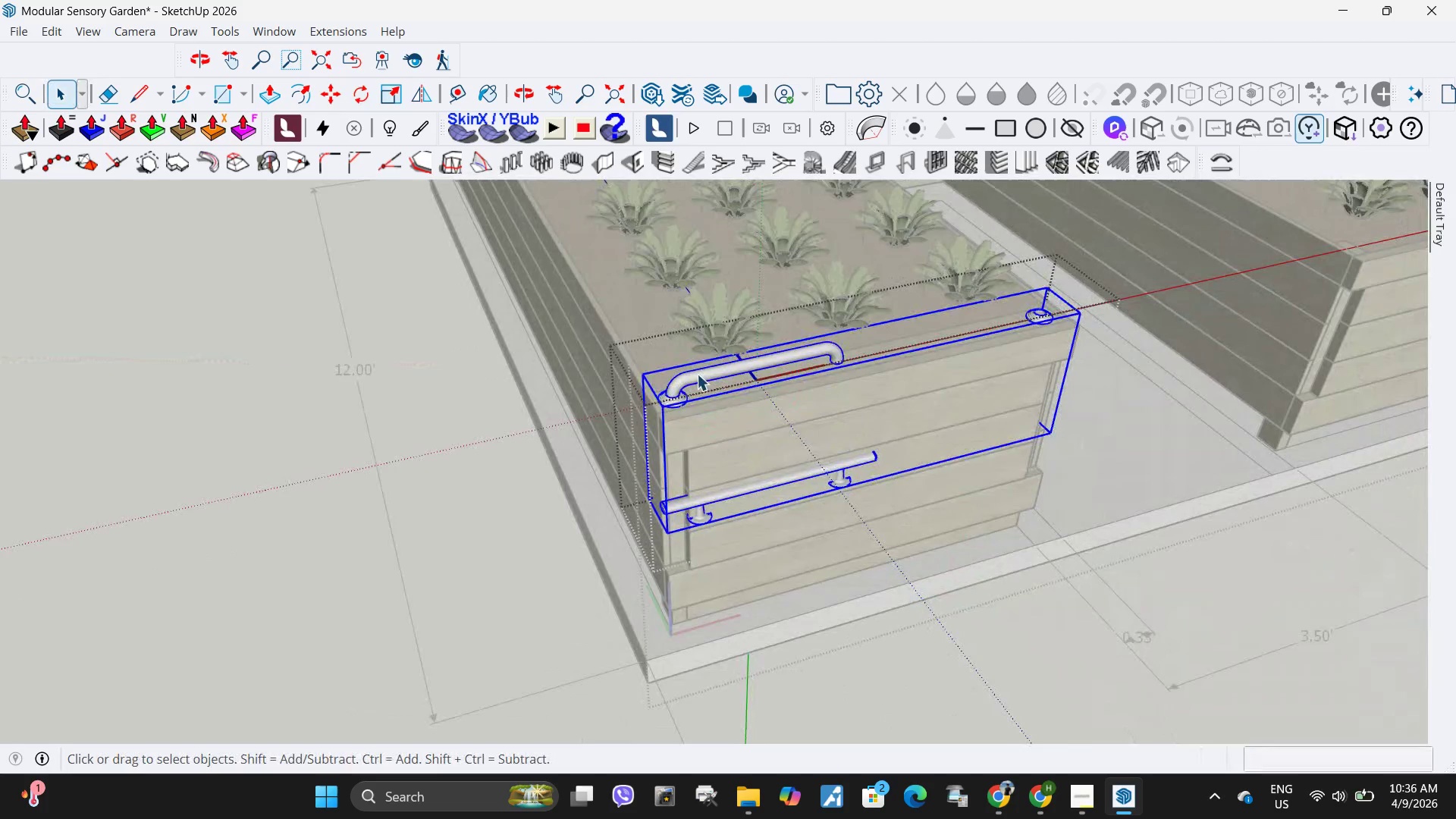 
double_click([697, 374])
 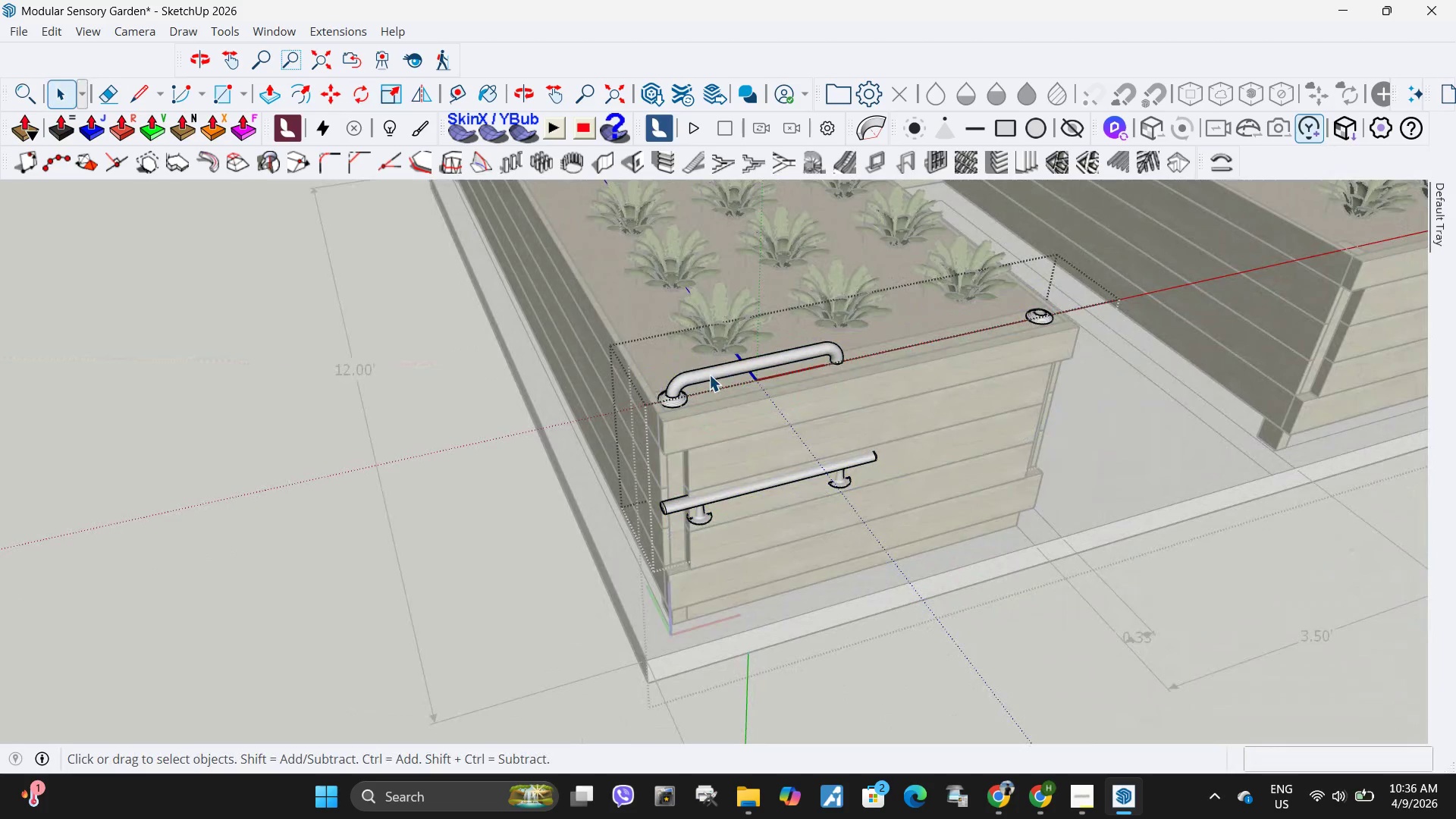 
left_click([709, 375])
 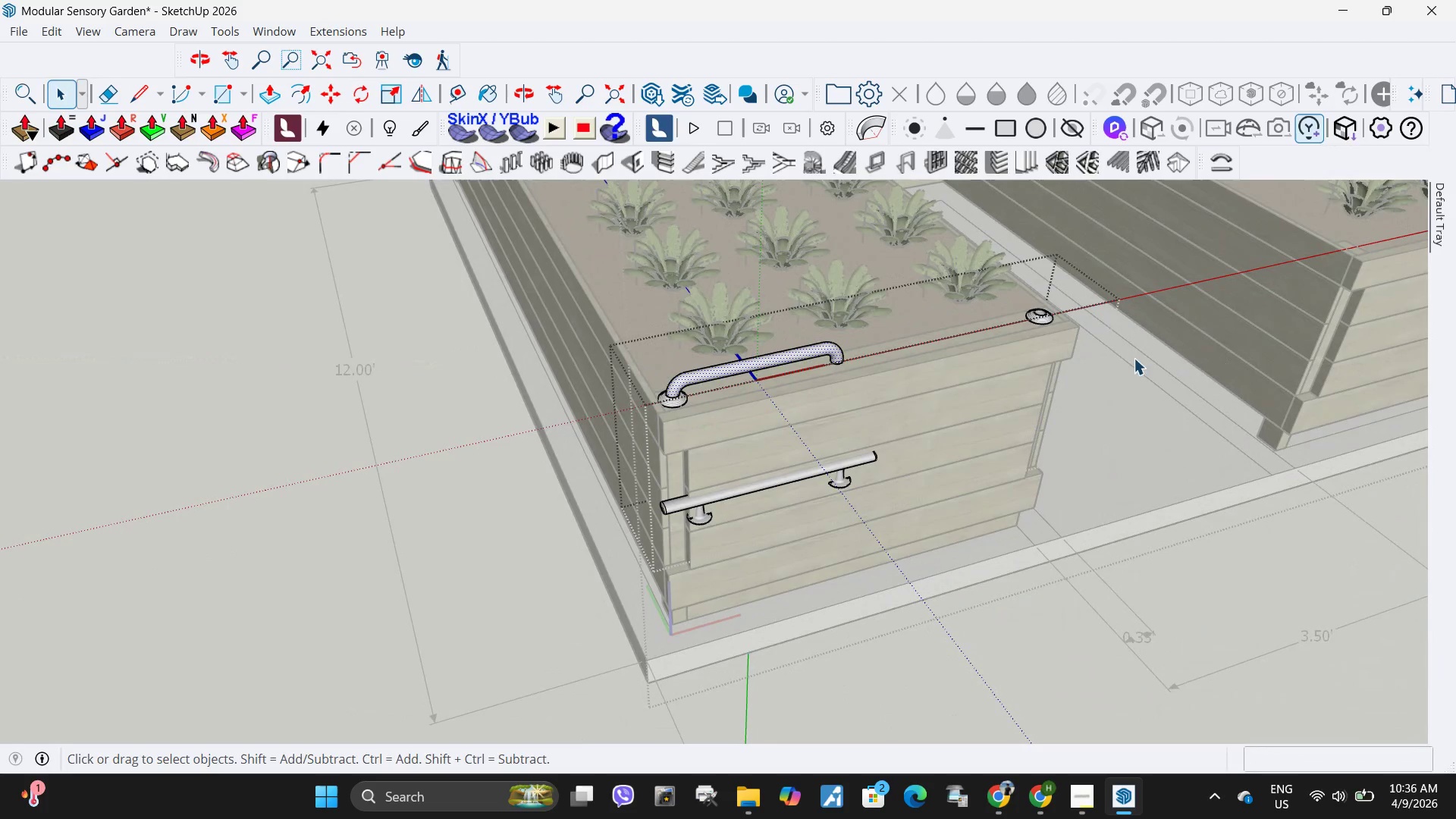 
left_click_drag(start_coordinate=[1126, 362], to_coordinate=[977, 250])
 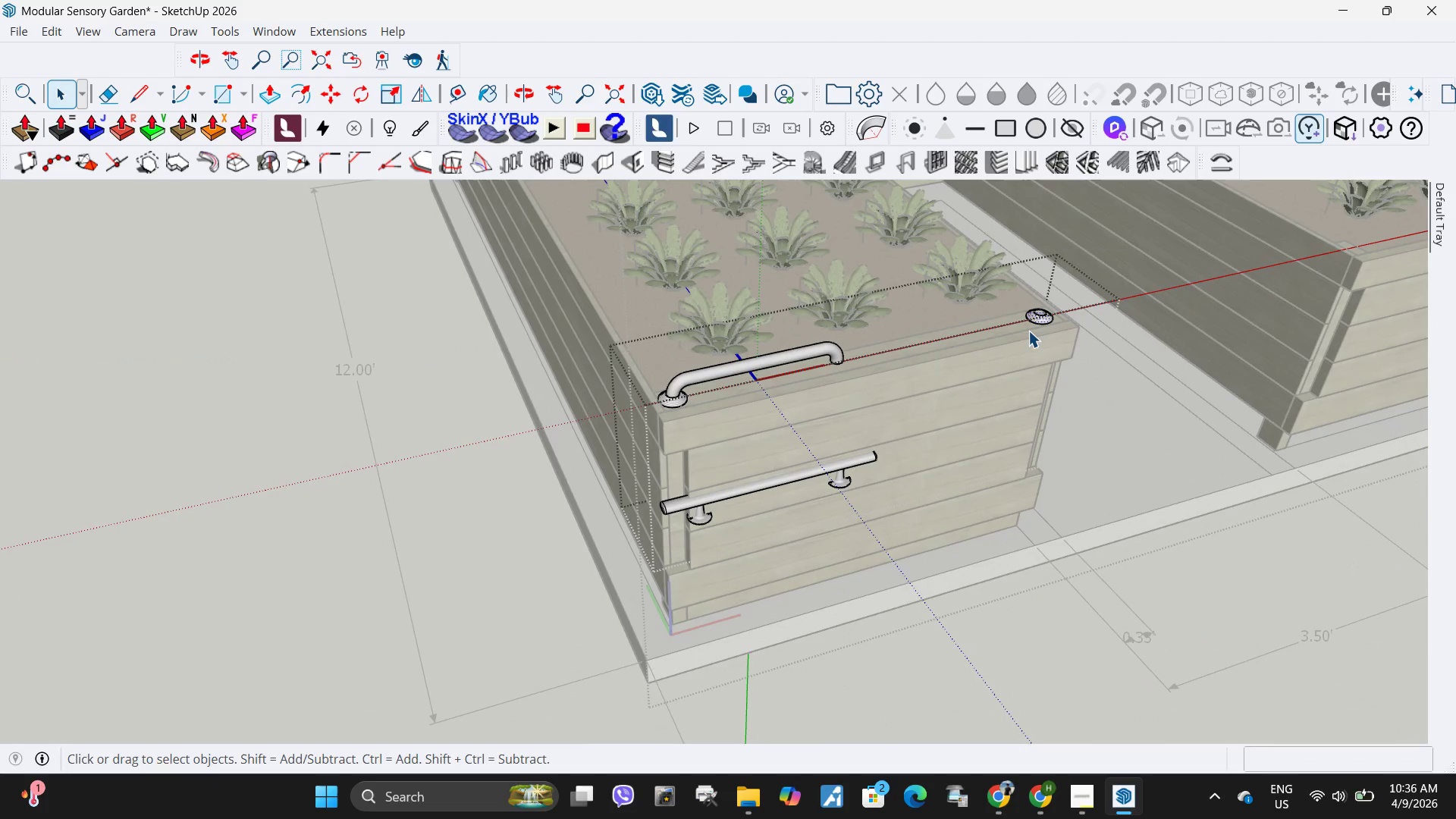 
key(Delete)
 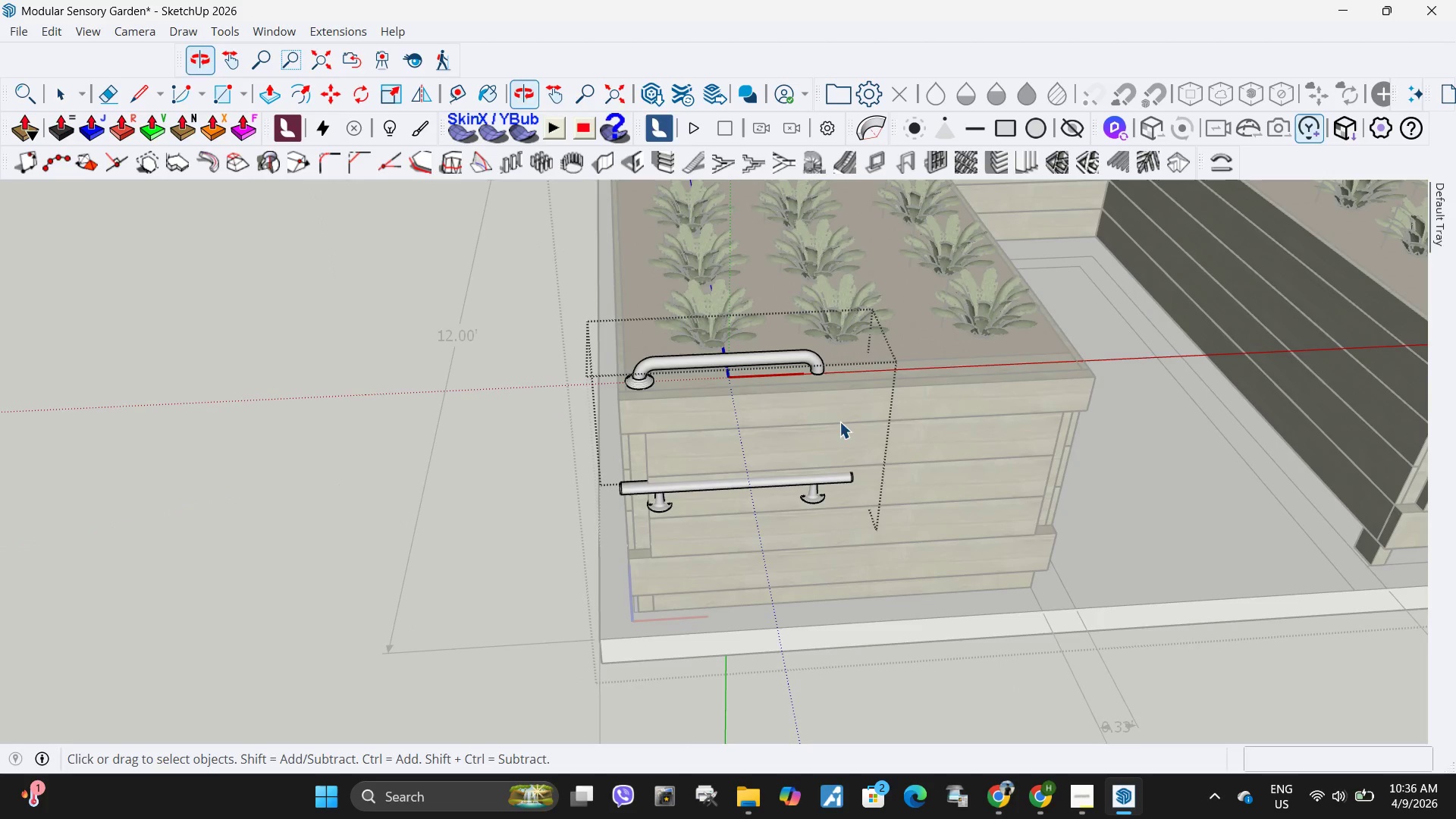 
left_click_drag(start_coordinate=[849, 421], to_coordinate=[607, 313])
 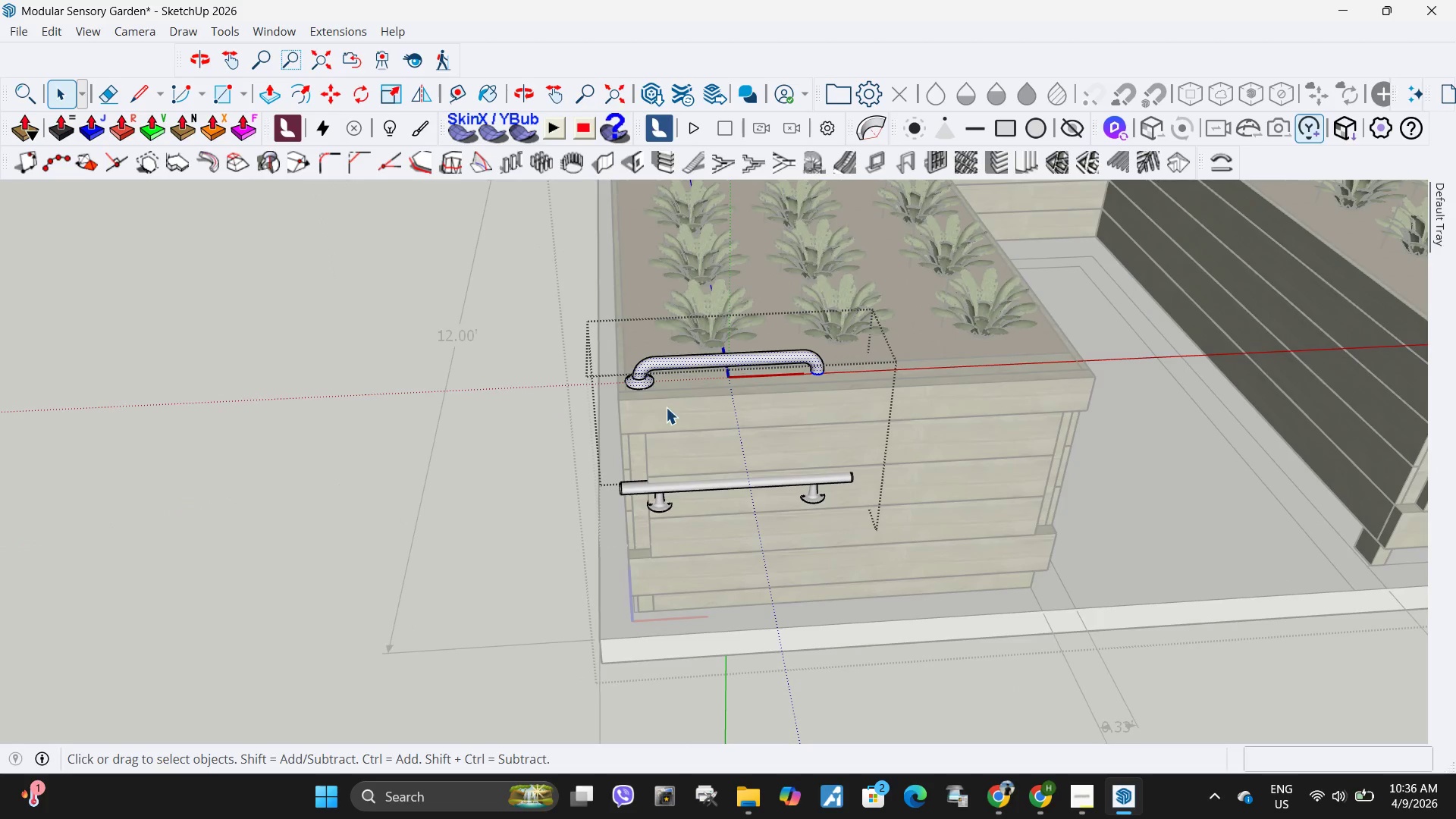 
key(Delete)
 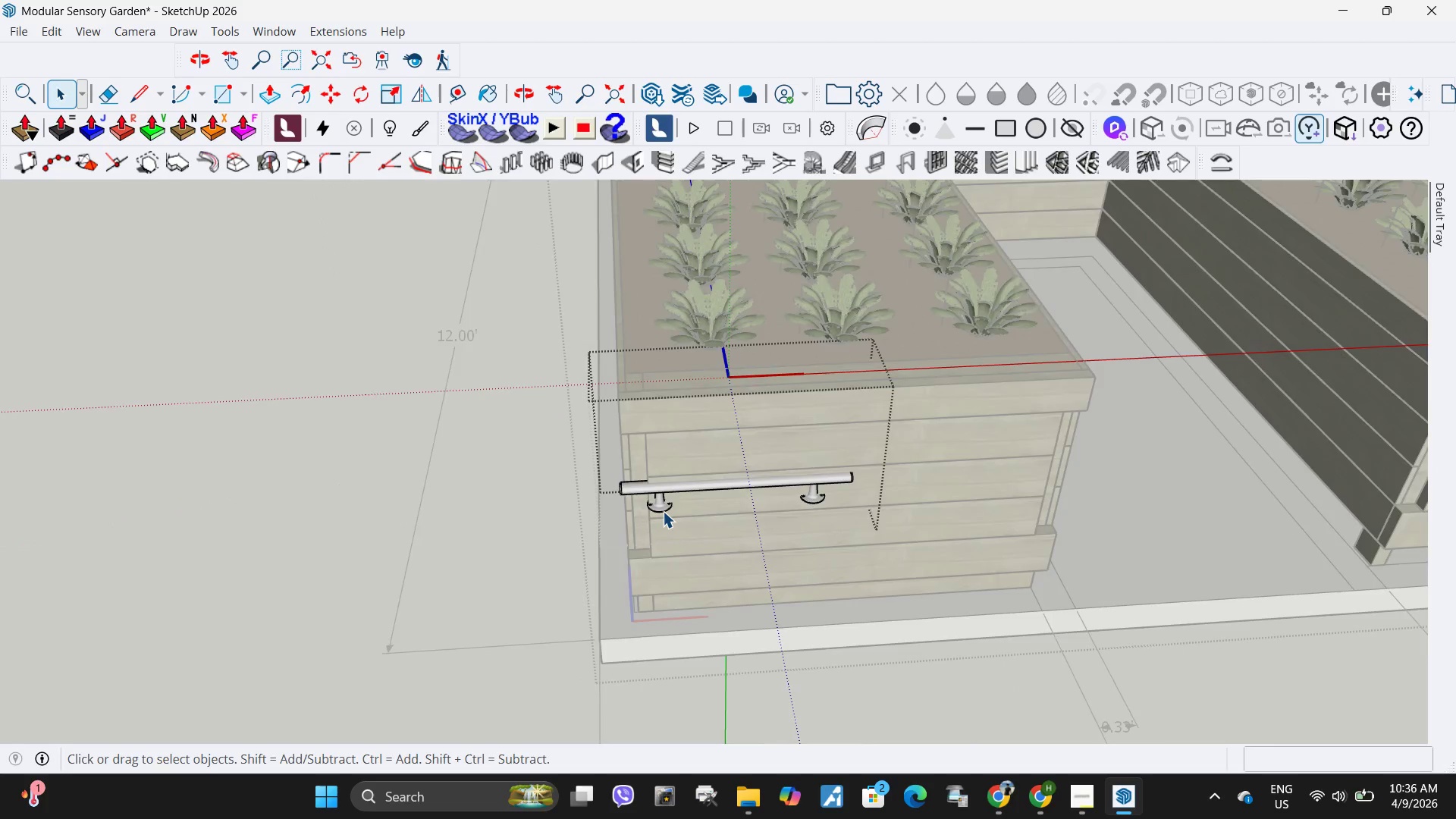 
left_click([663, 504])
 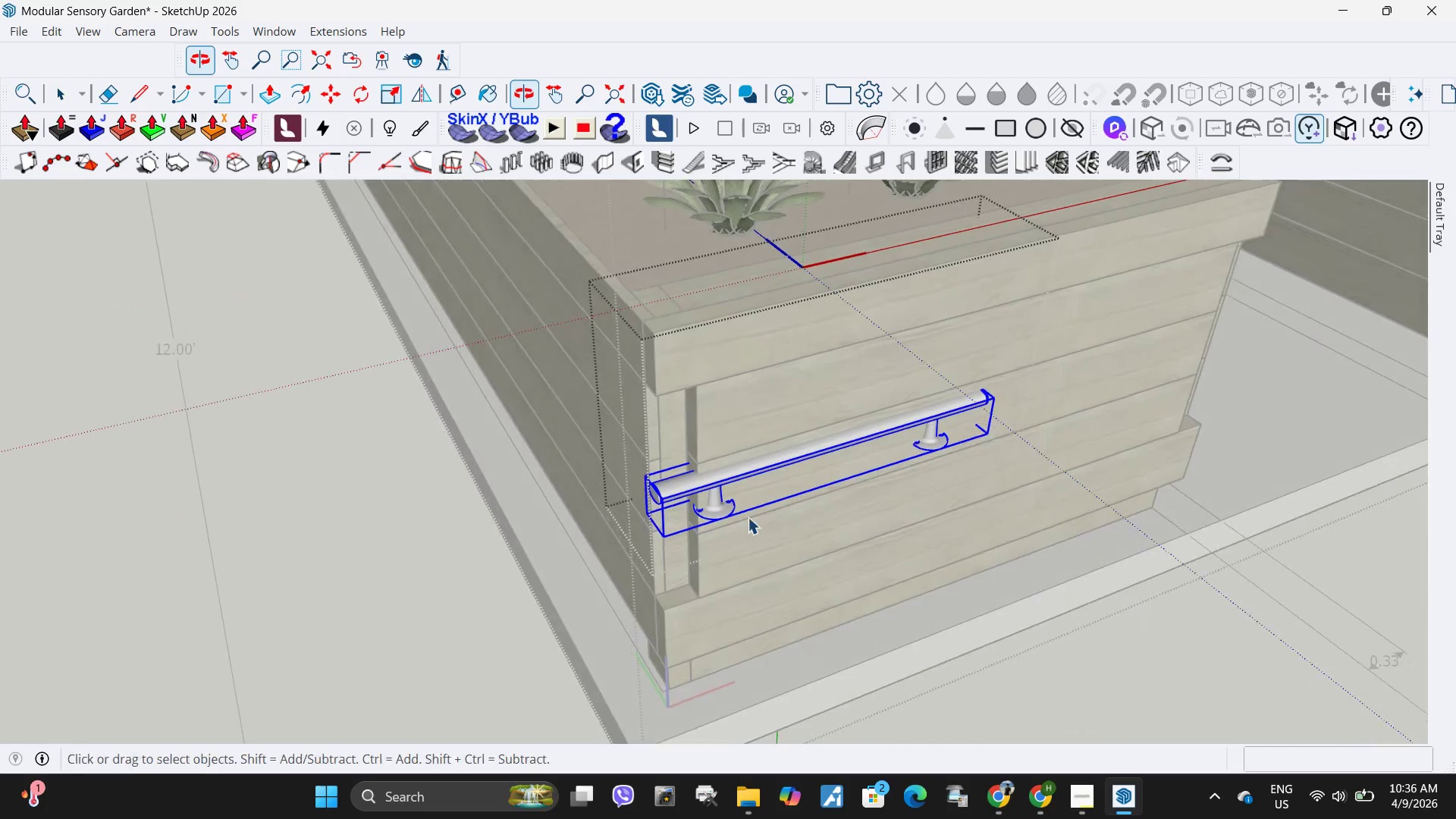 
scroll: coordinate [735, 517], scroll_direction: up, amount: 9.0
 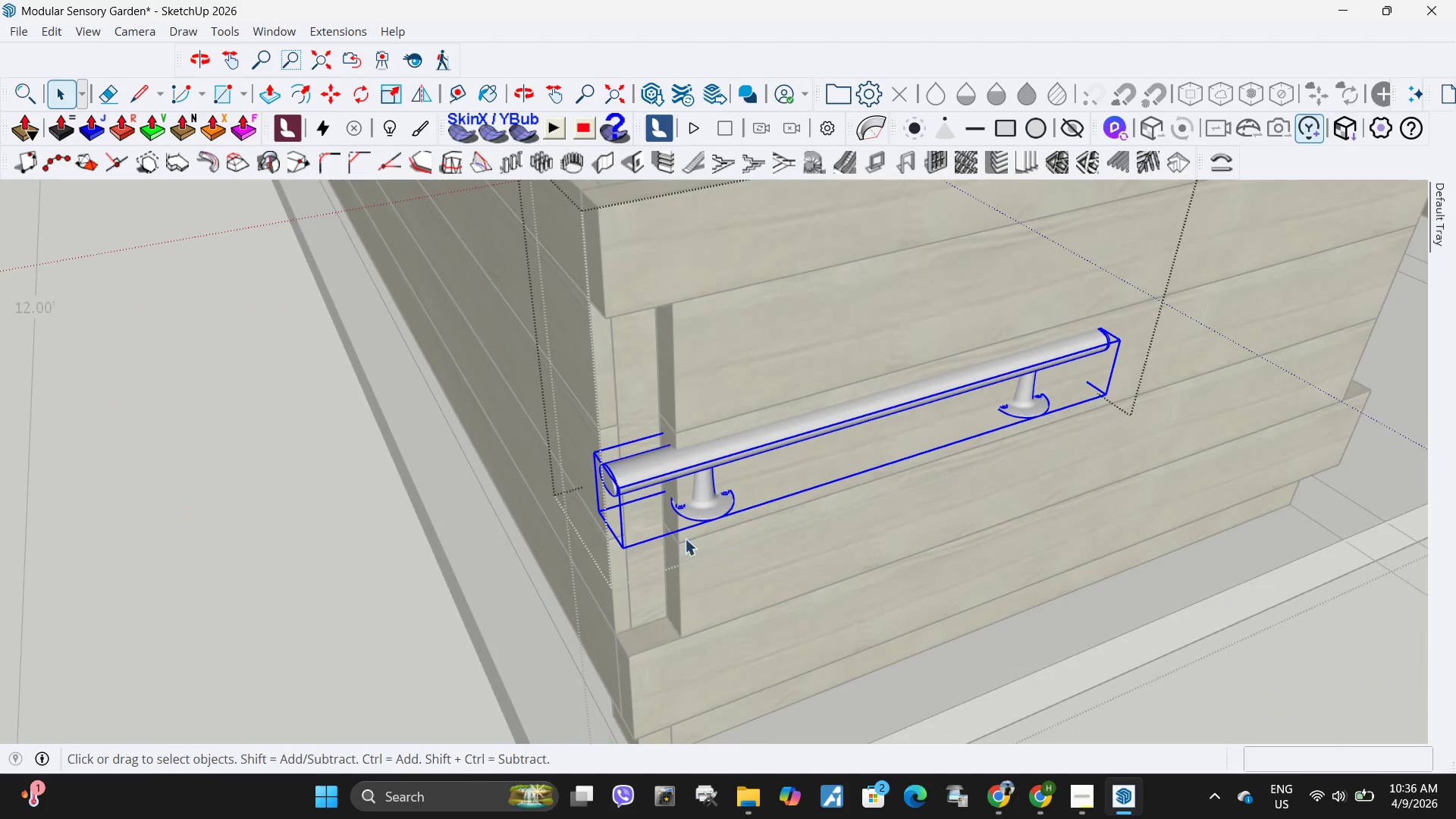 
key(M)
 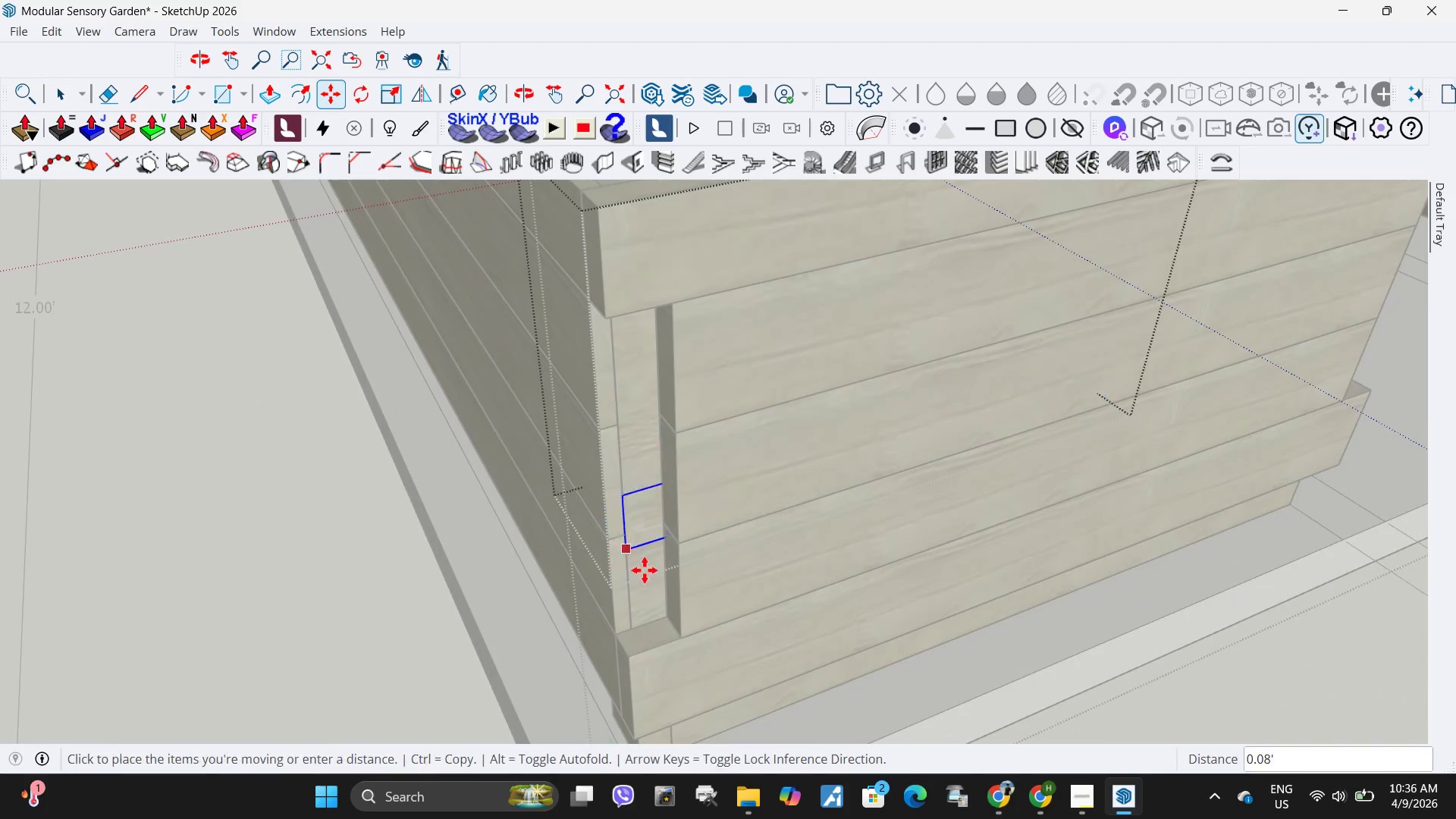 
scroll: coordinate [645, 584], scroll_direction: down, amount: 4.0
 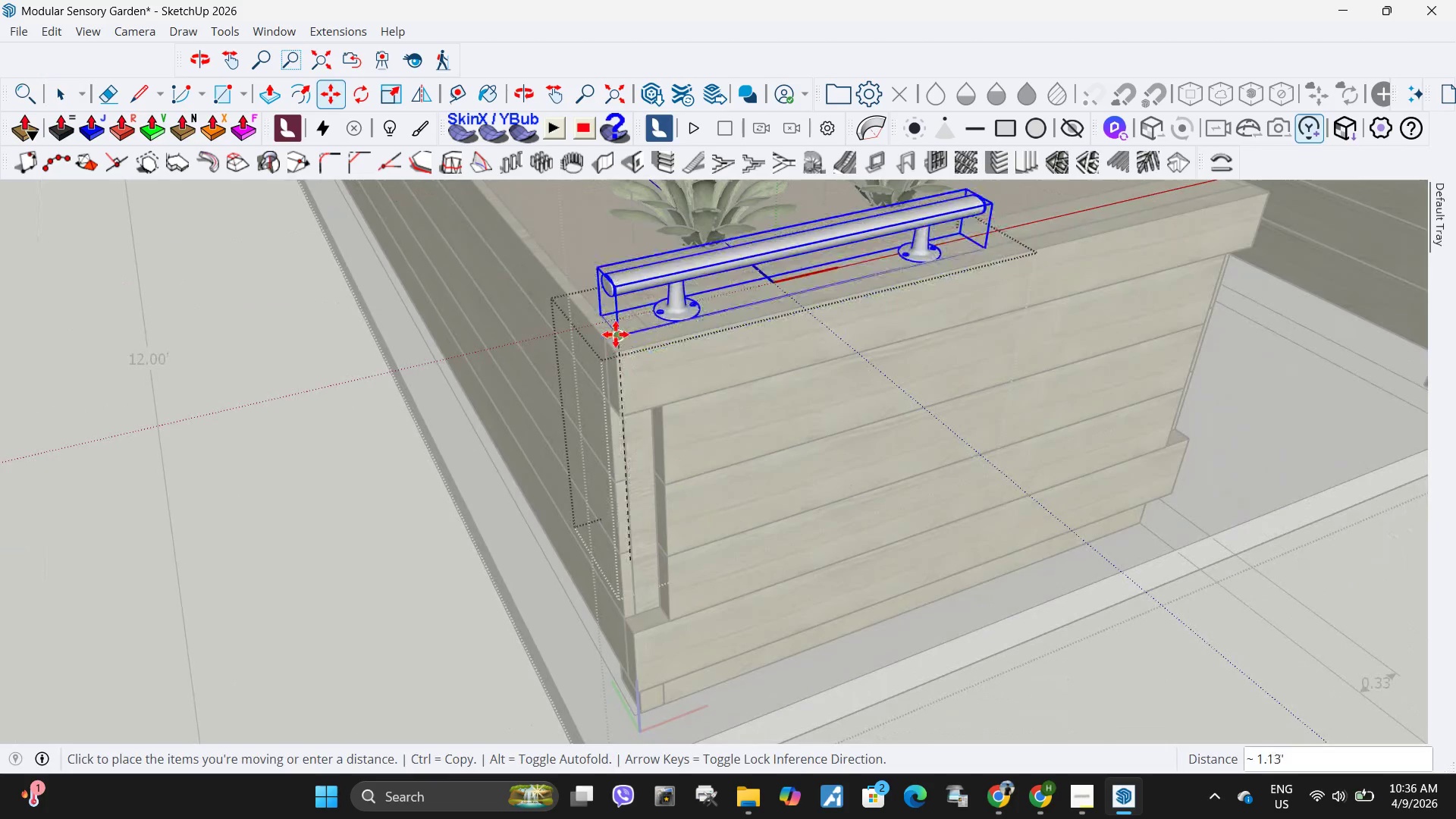 
left_click([616, 334])
 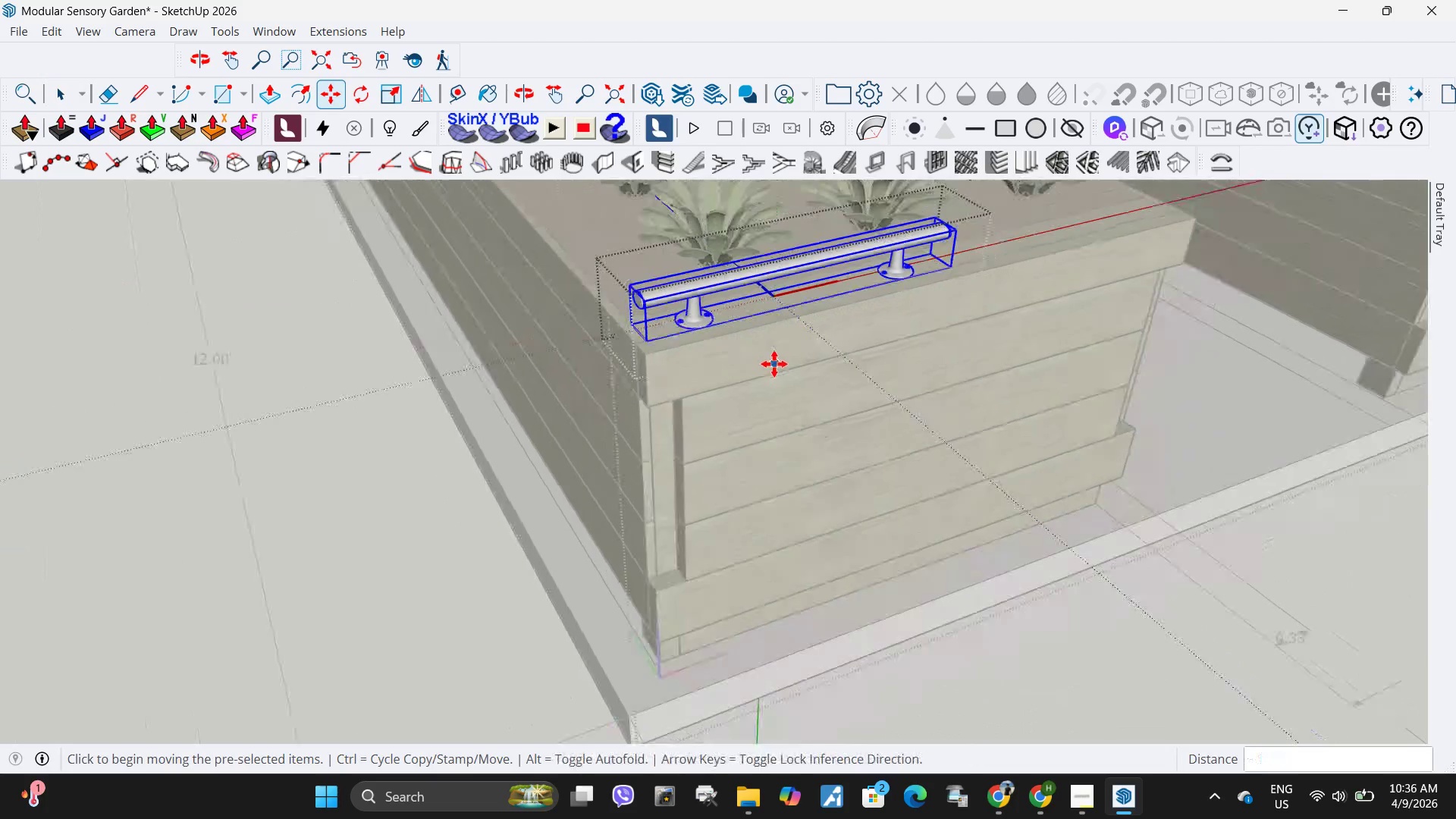 
scroll: coordinate [774, 364], scroll_direction: down, amount: 5.0
 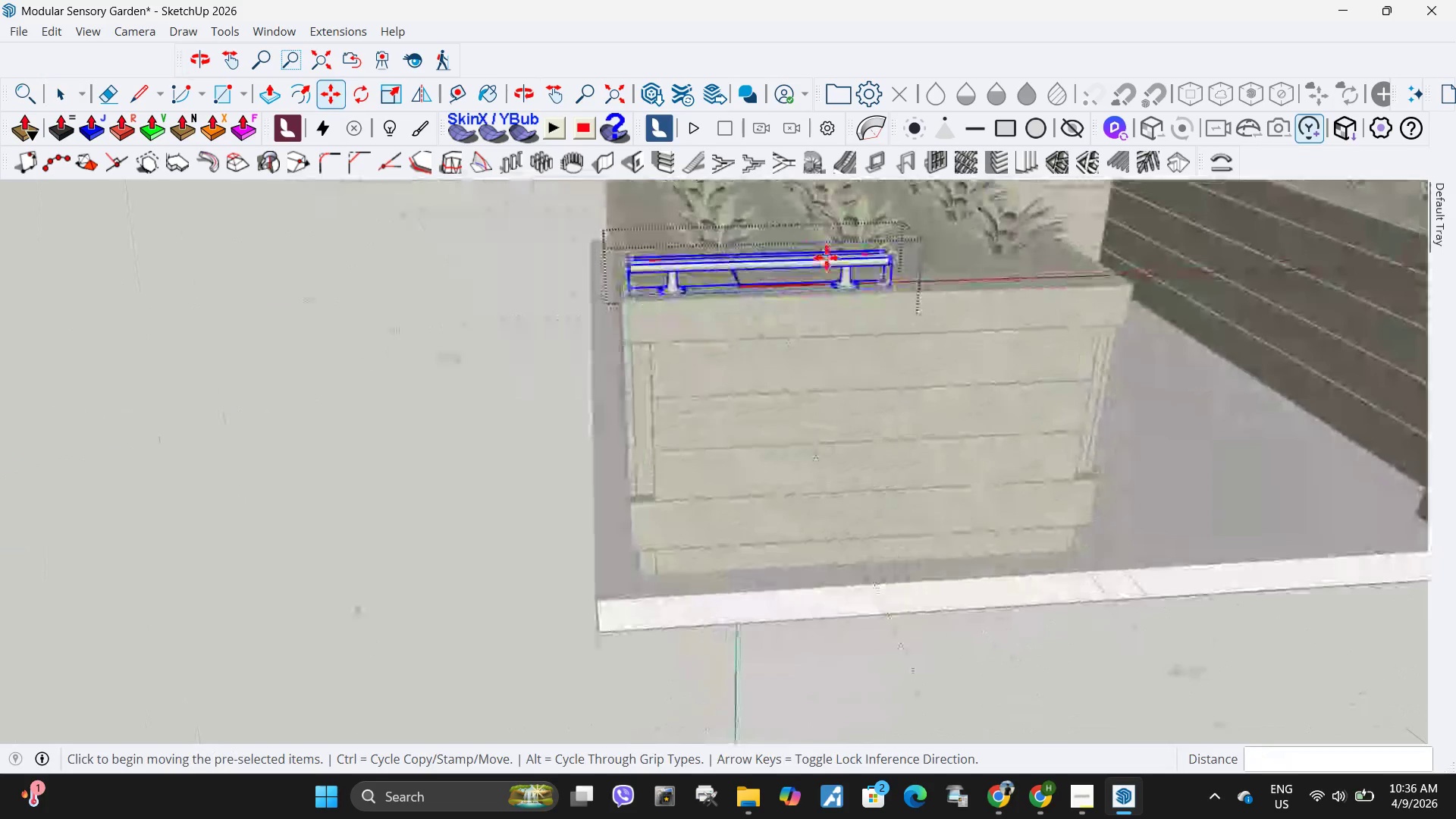 
key(Space)
 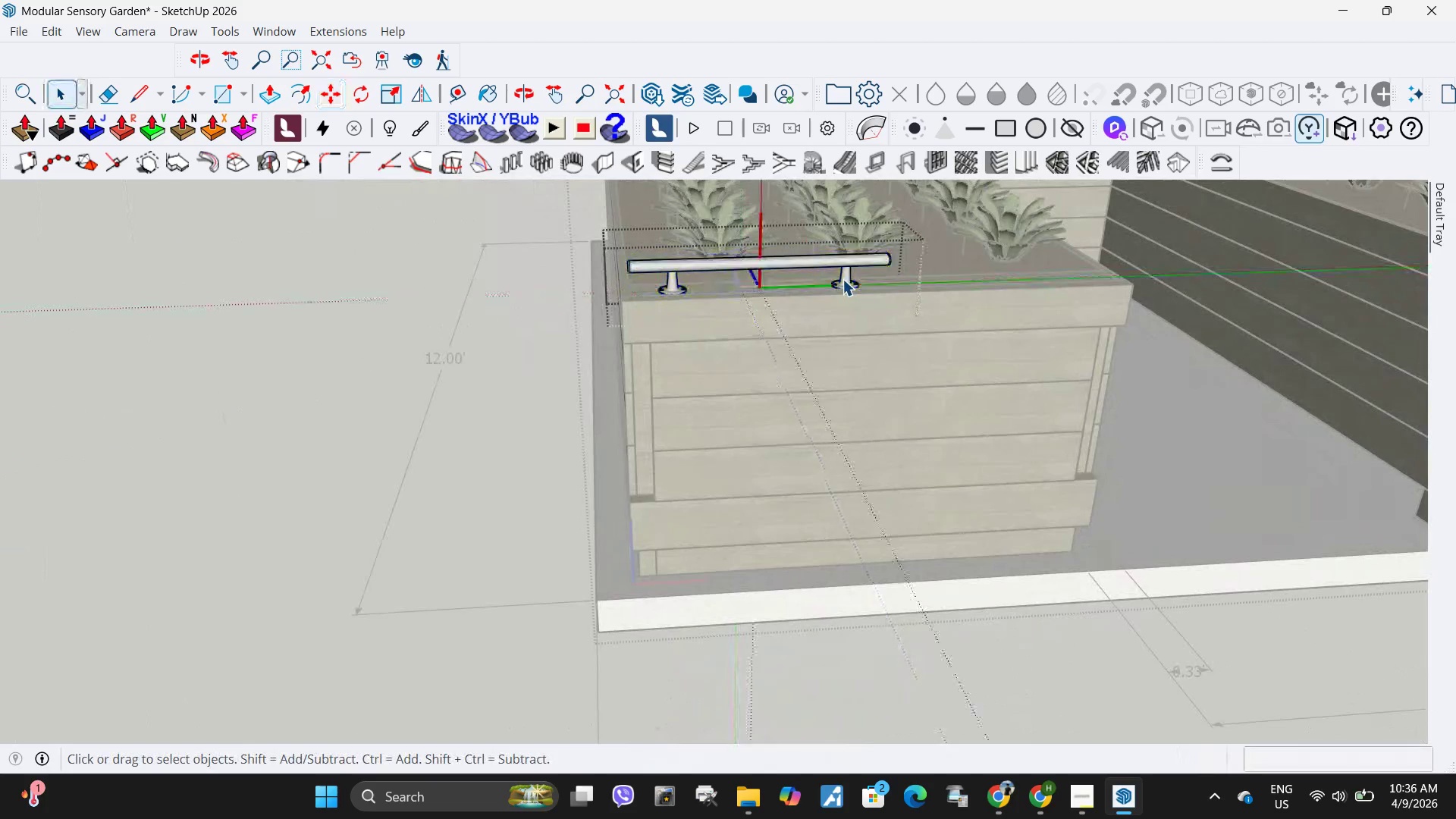 
double_click([843, 279])
 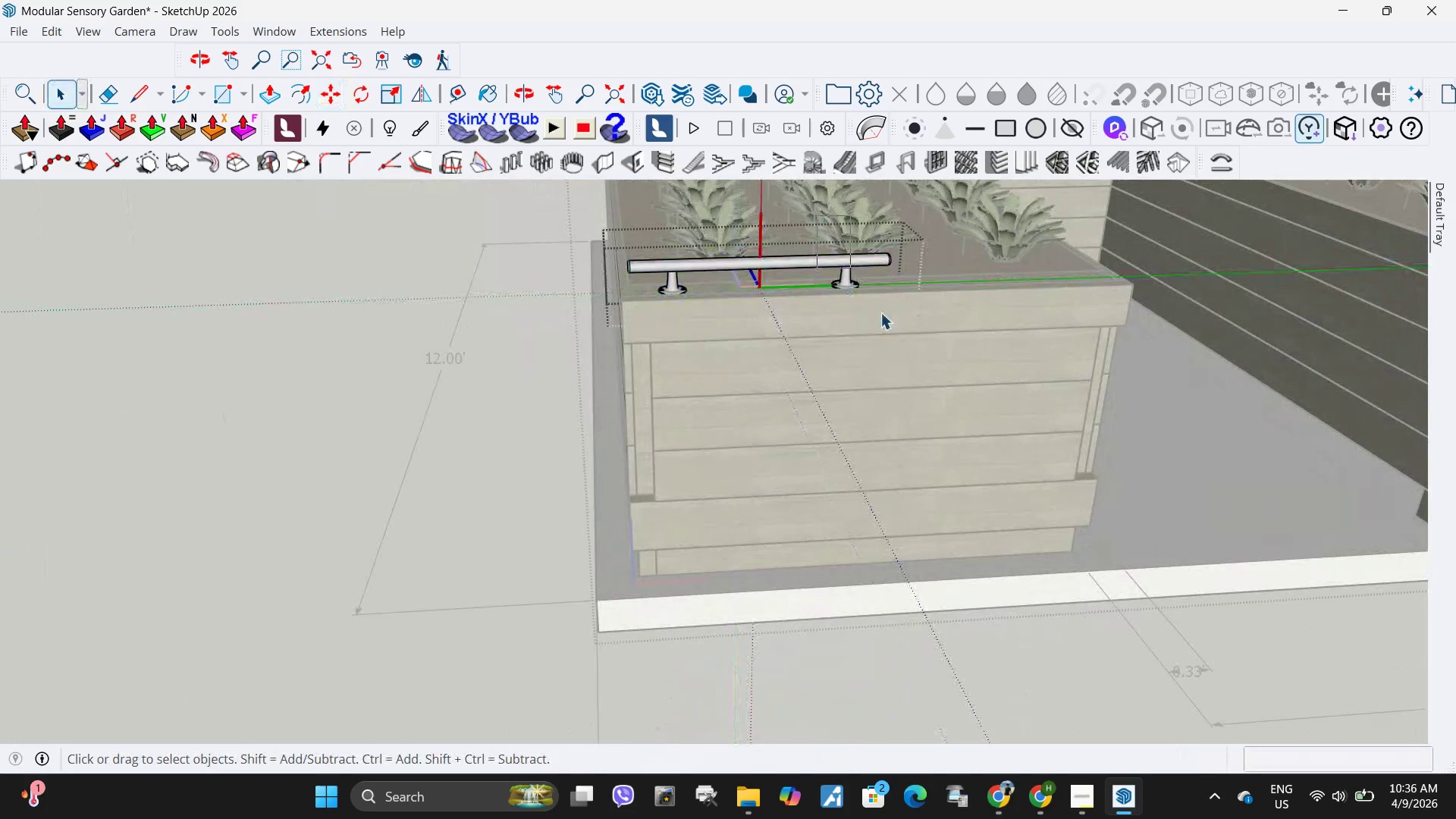 
left_click_drag(start_coordinate=[817, 216], to_coordinate=[883, 317])
 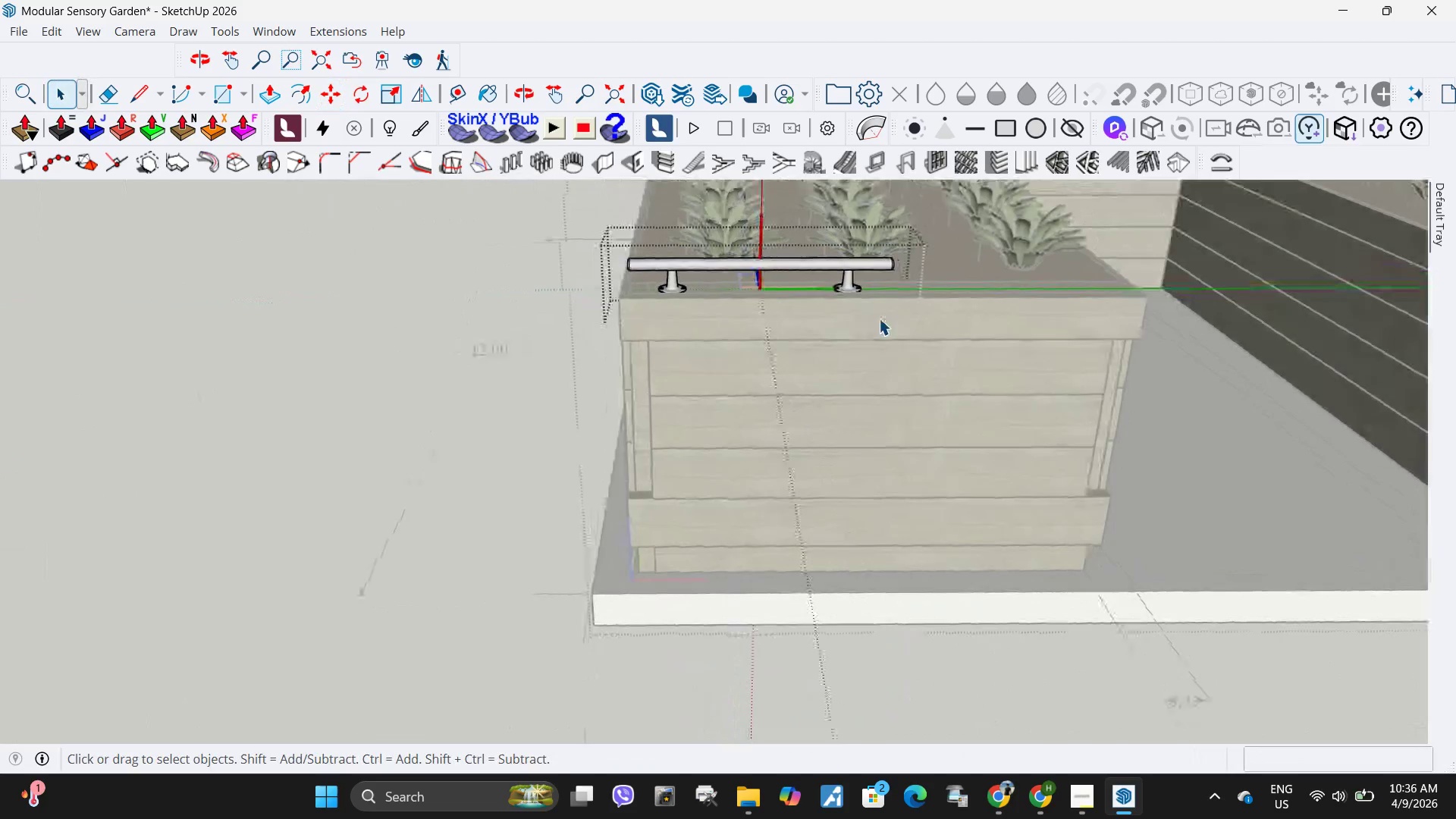 
left_click_drag(start_coordinate=[880, 318], to_coordinate=[805, 209])
 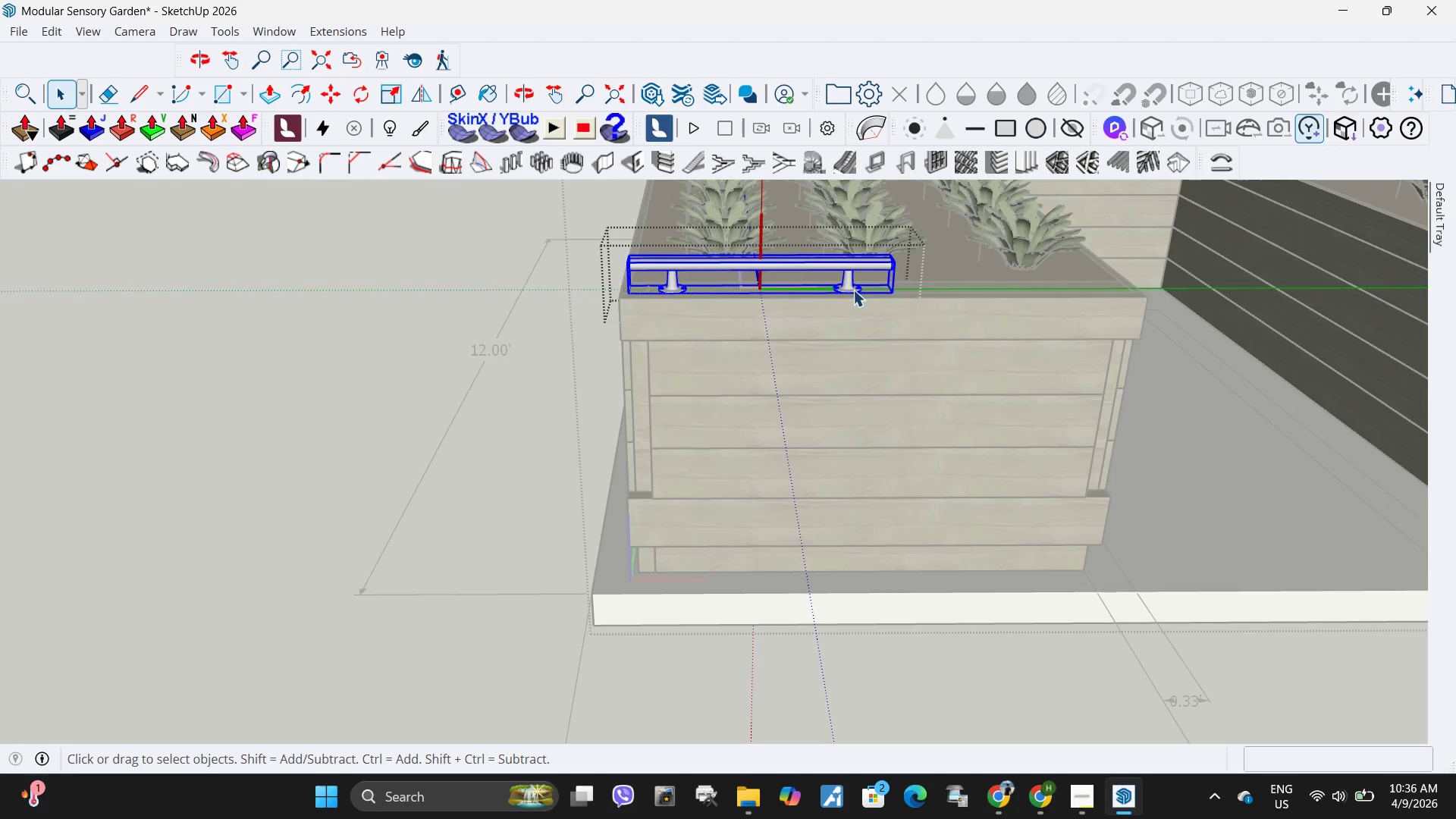 
double_click([853, 290])
 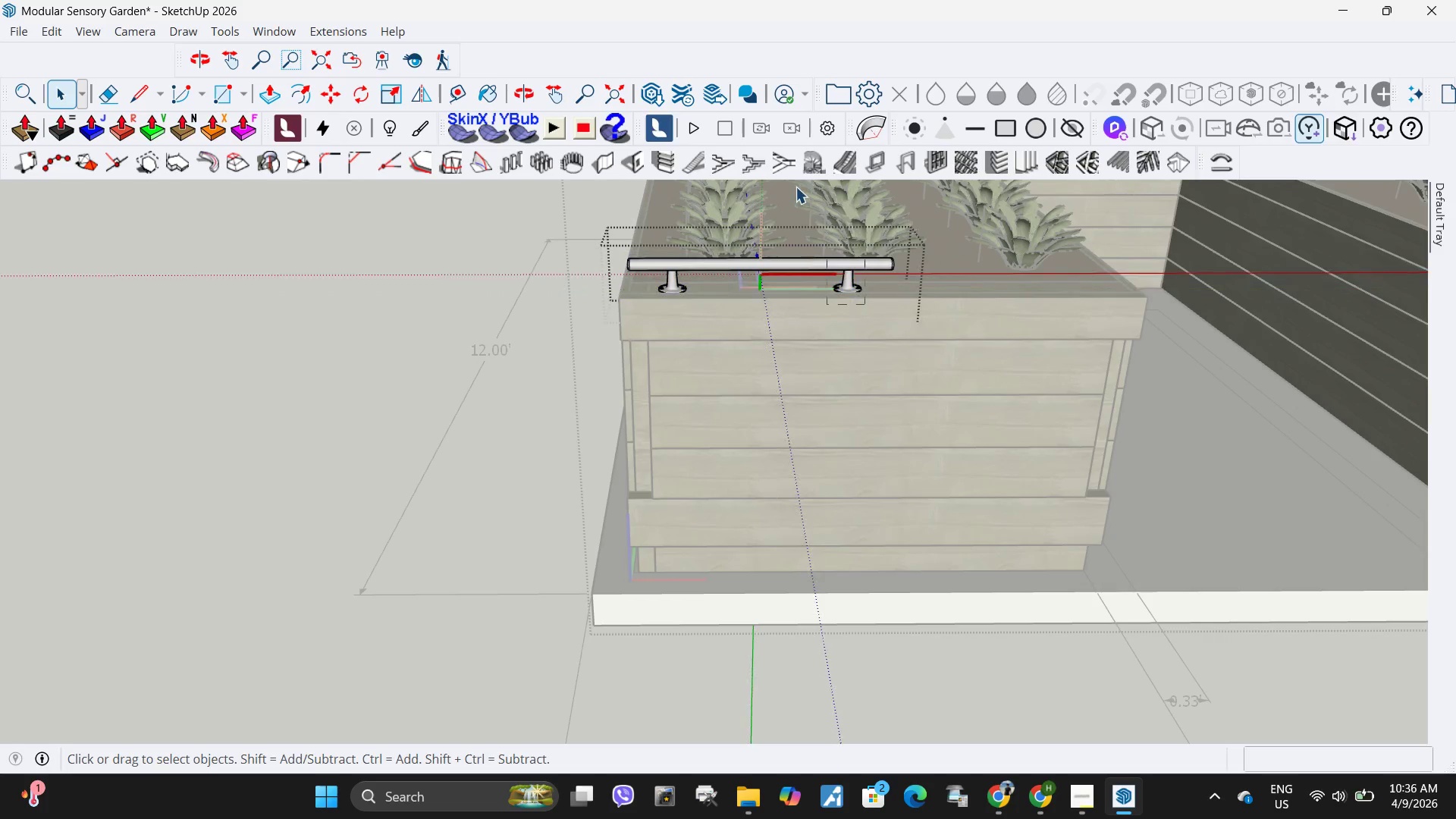 
left_click_drag(start_coordinate=[865, 305], to_coordinate=[795, 187])
 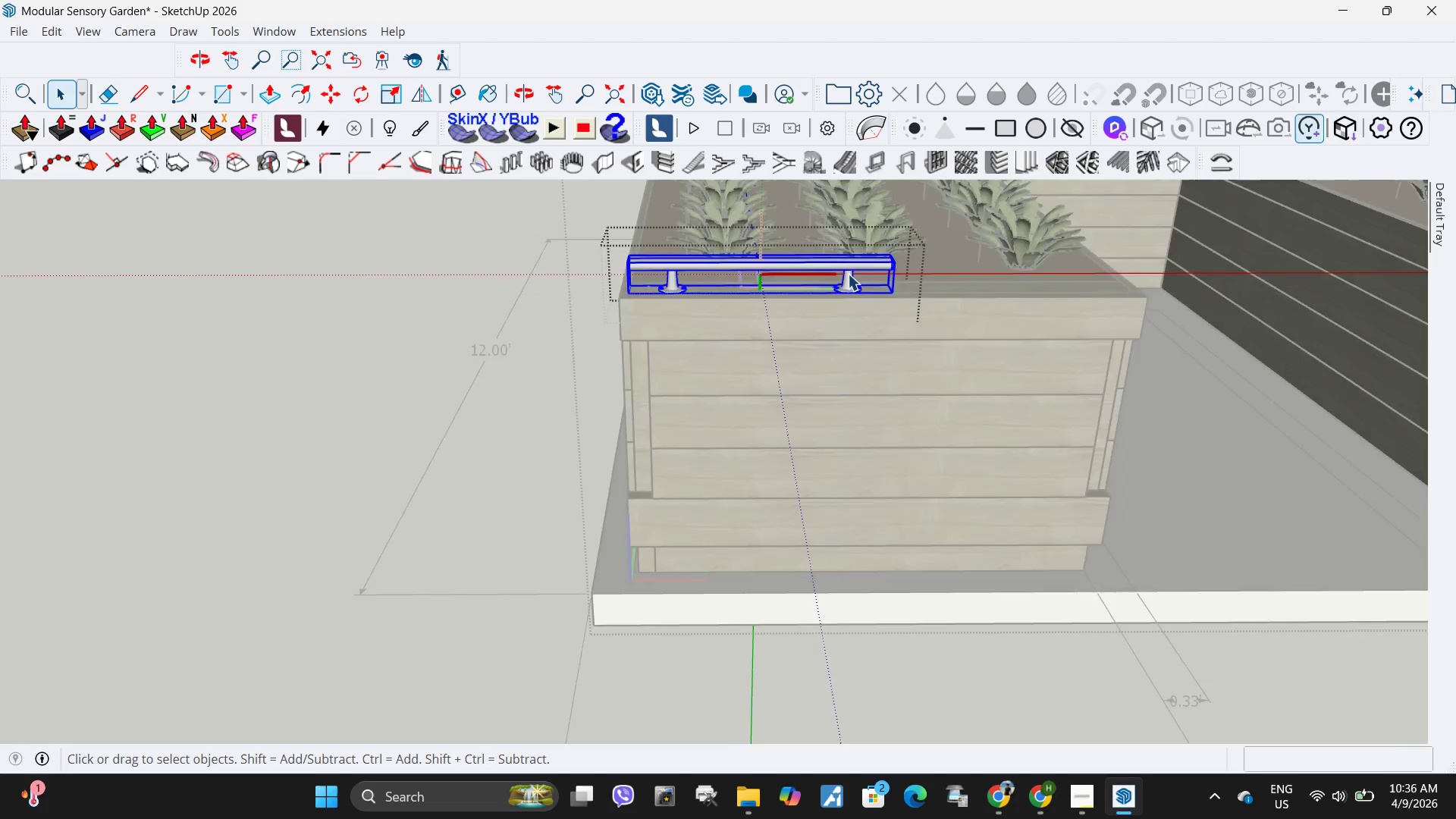 
left_click([849, 275])
 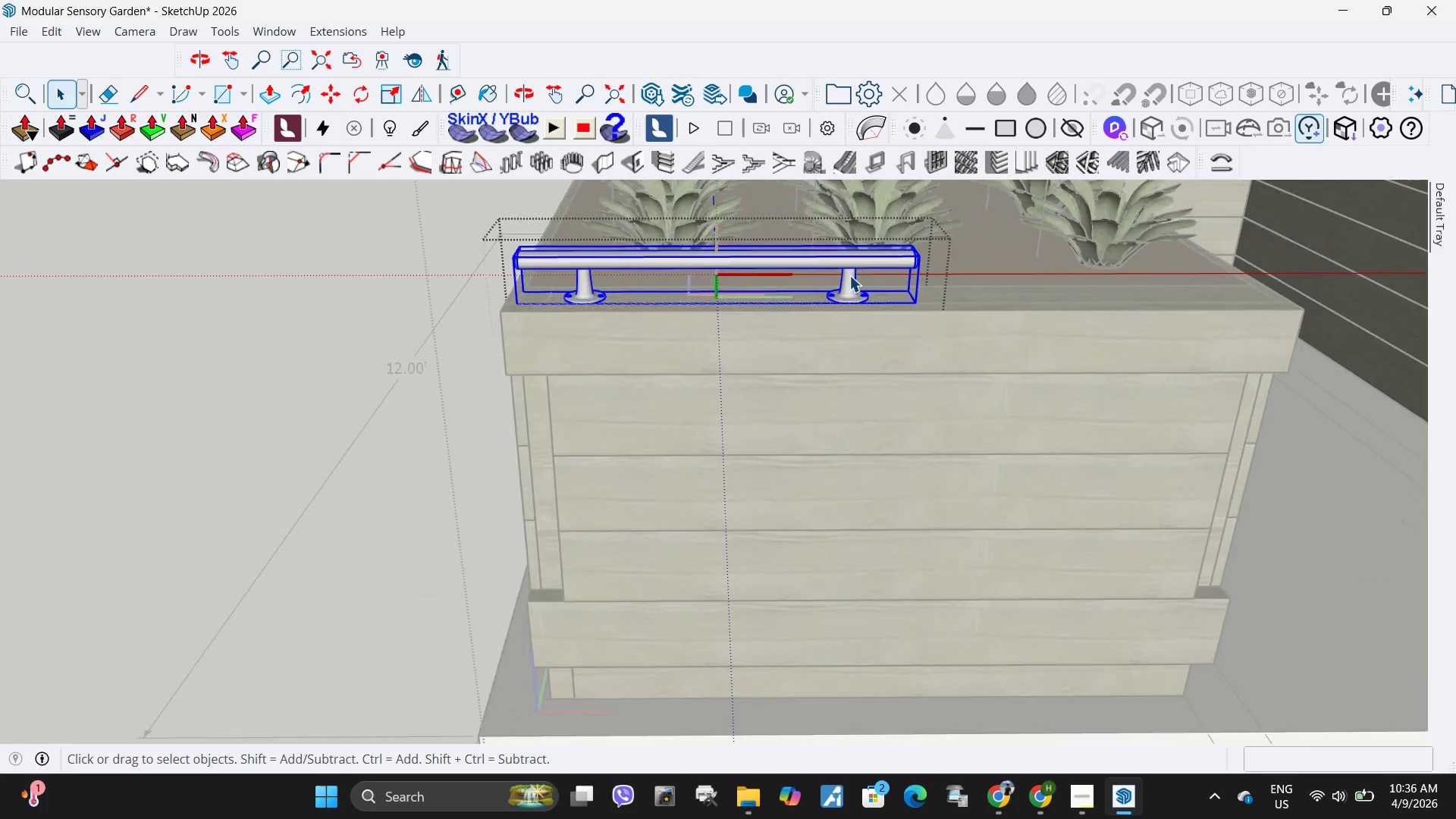 
scroll: coordinate [850, 274], scroll_direction: up, amount: 4.0
 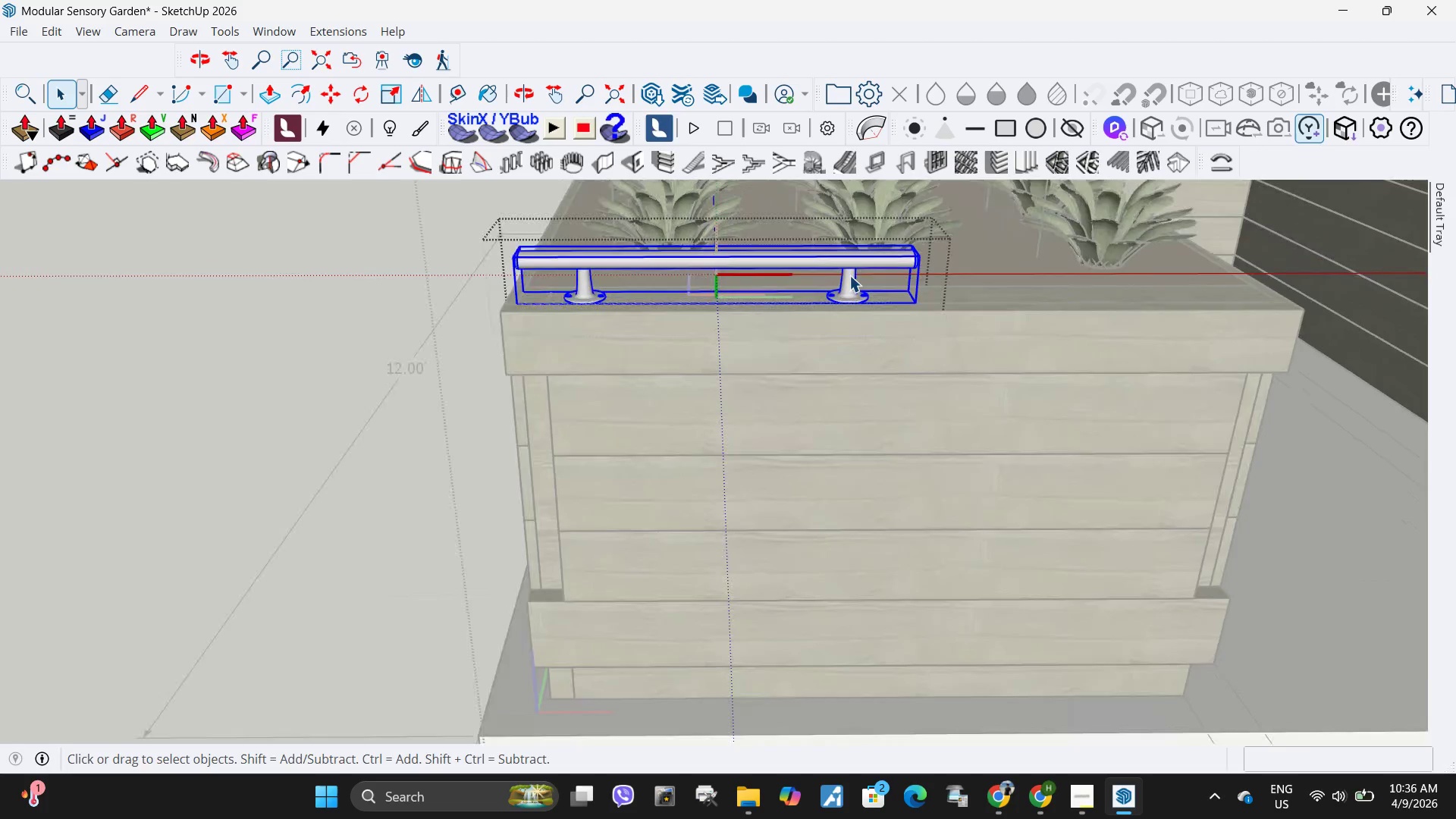 
double_click([849, 275])
 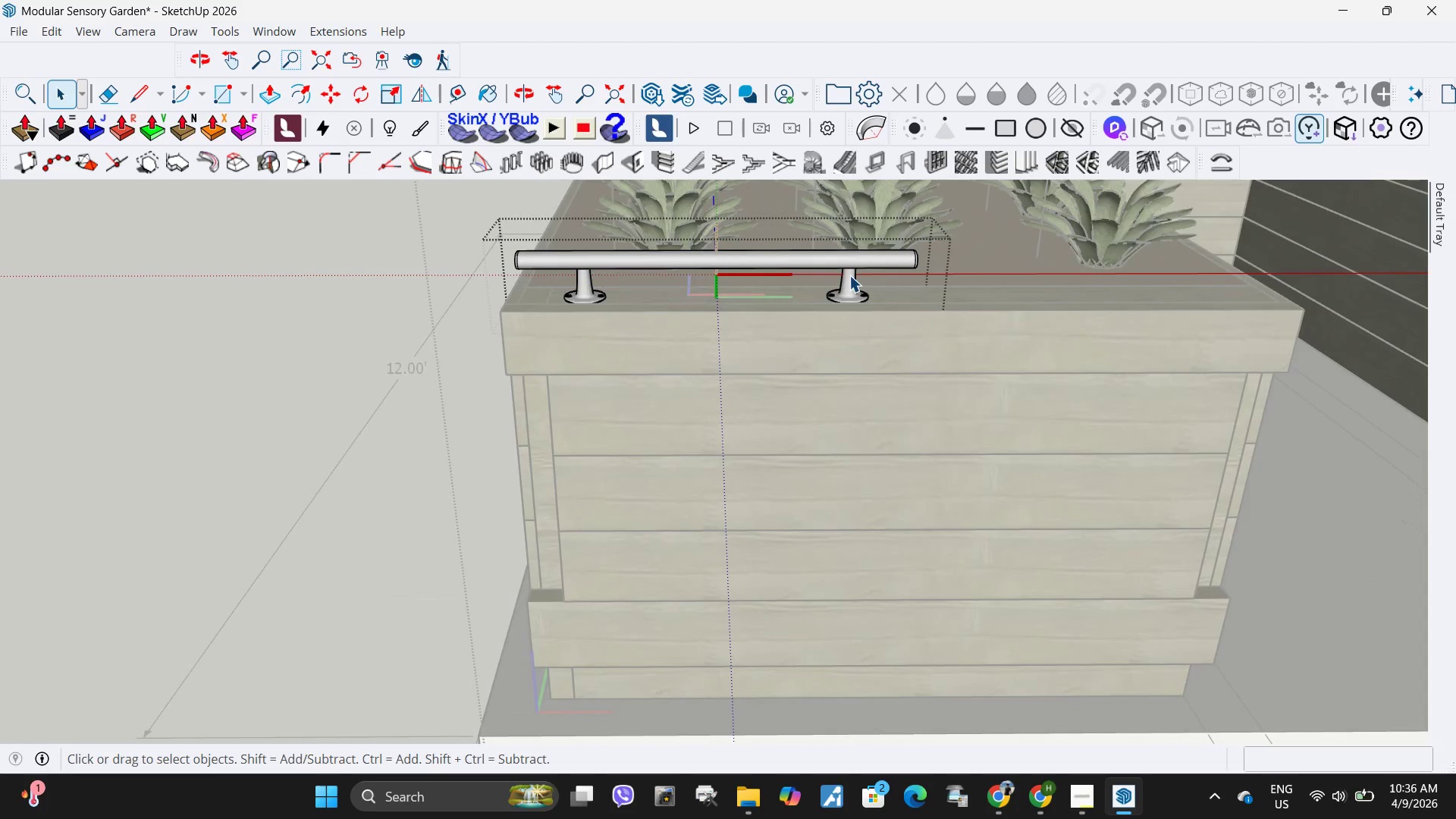 
triple_click([849, 275])
 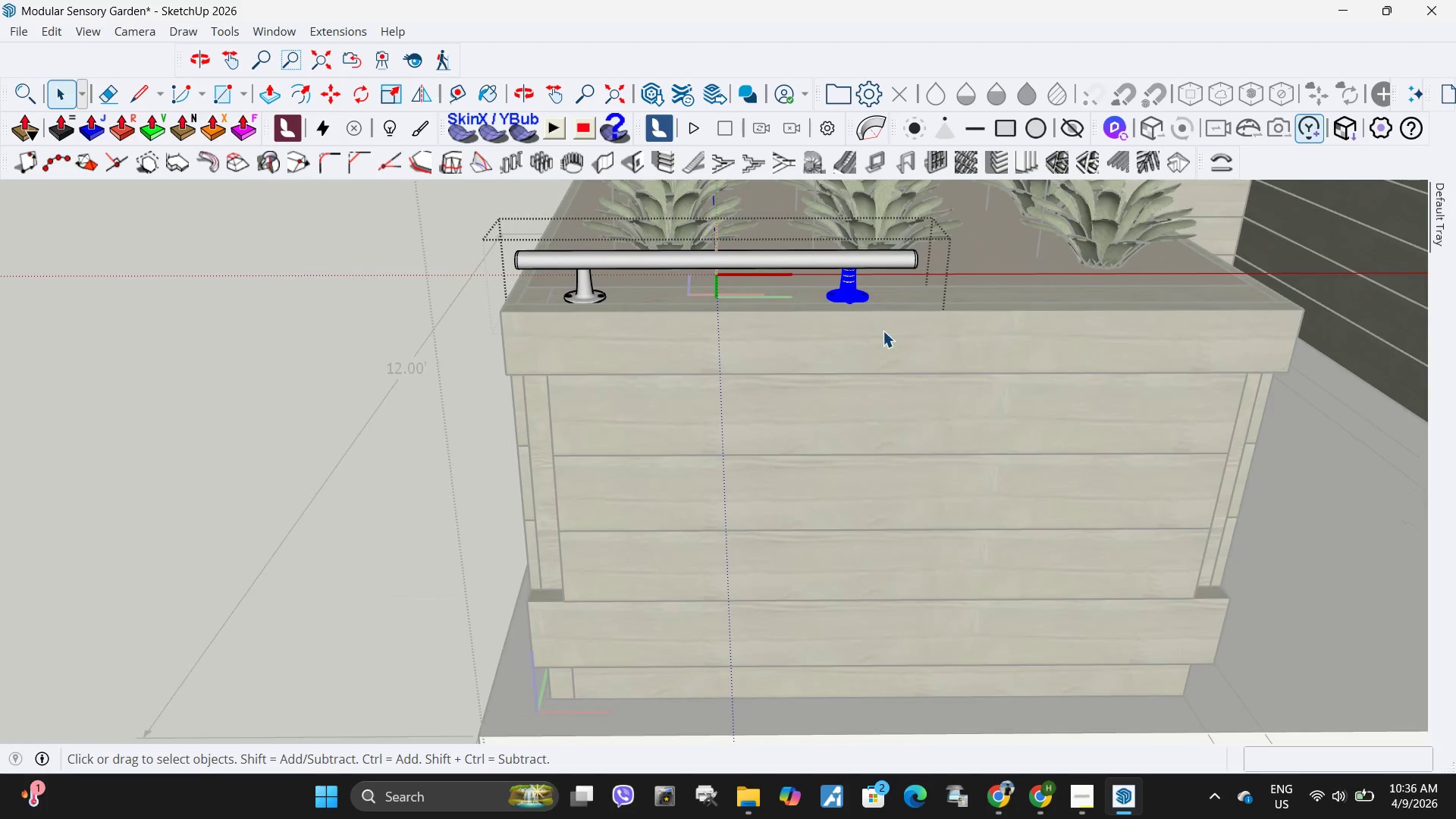 
left_click_drag(start_coordinate=[883, 331], to_coordinate=[799, 223])
 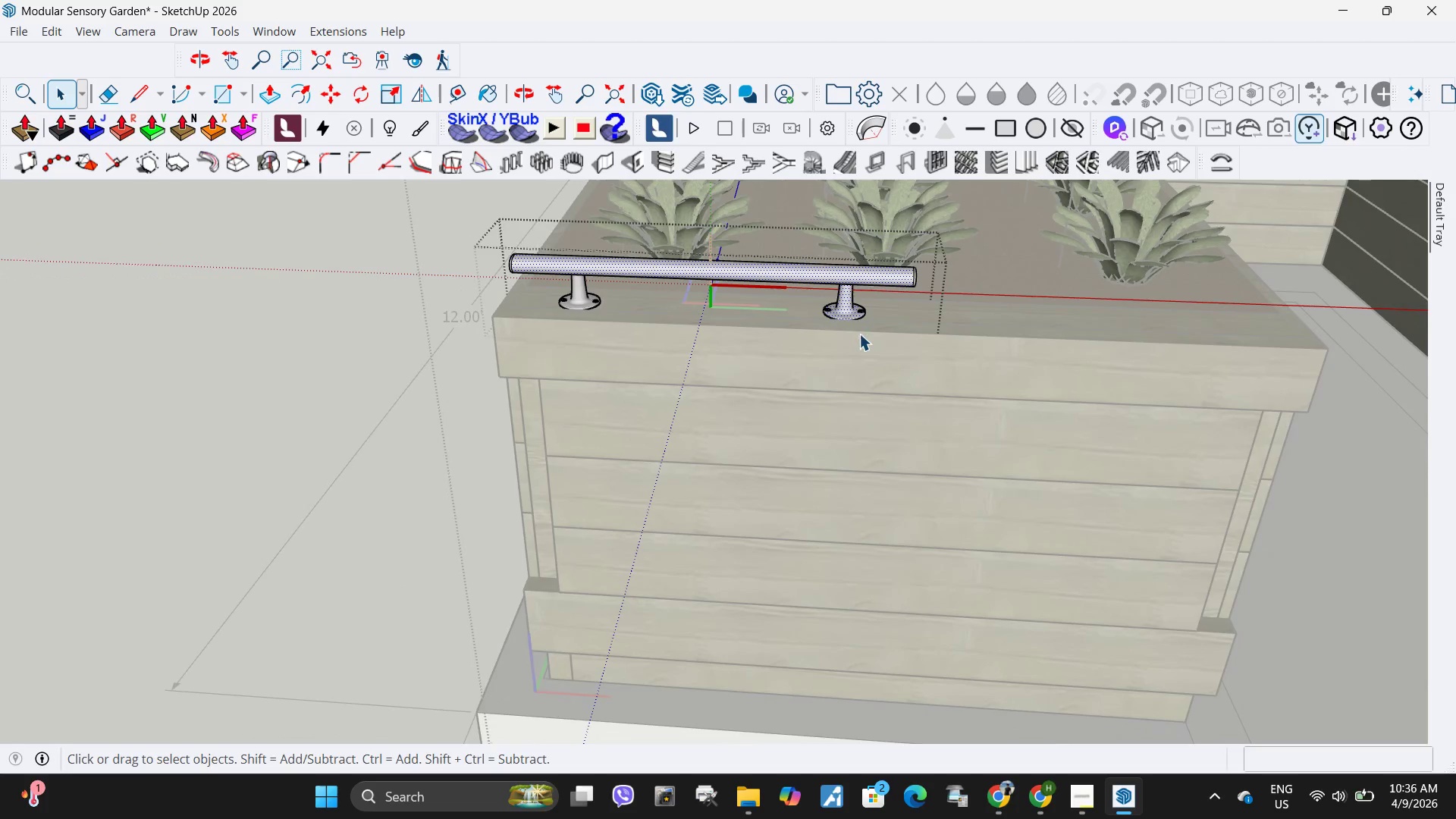 
left_click_drag(start_coordinate=[793, 240], to_coordinate=[894, 388])
 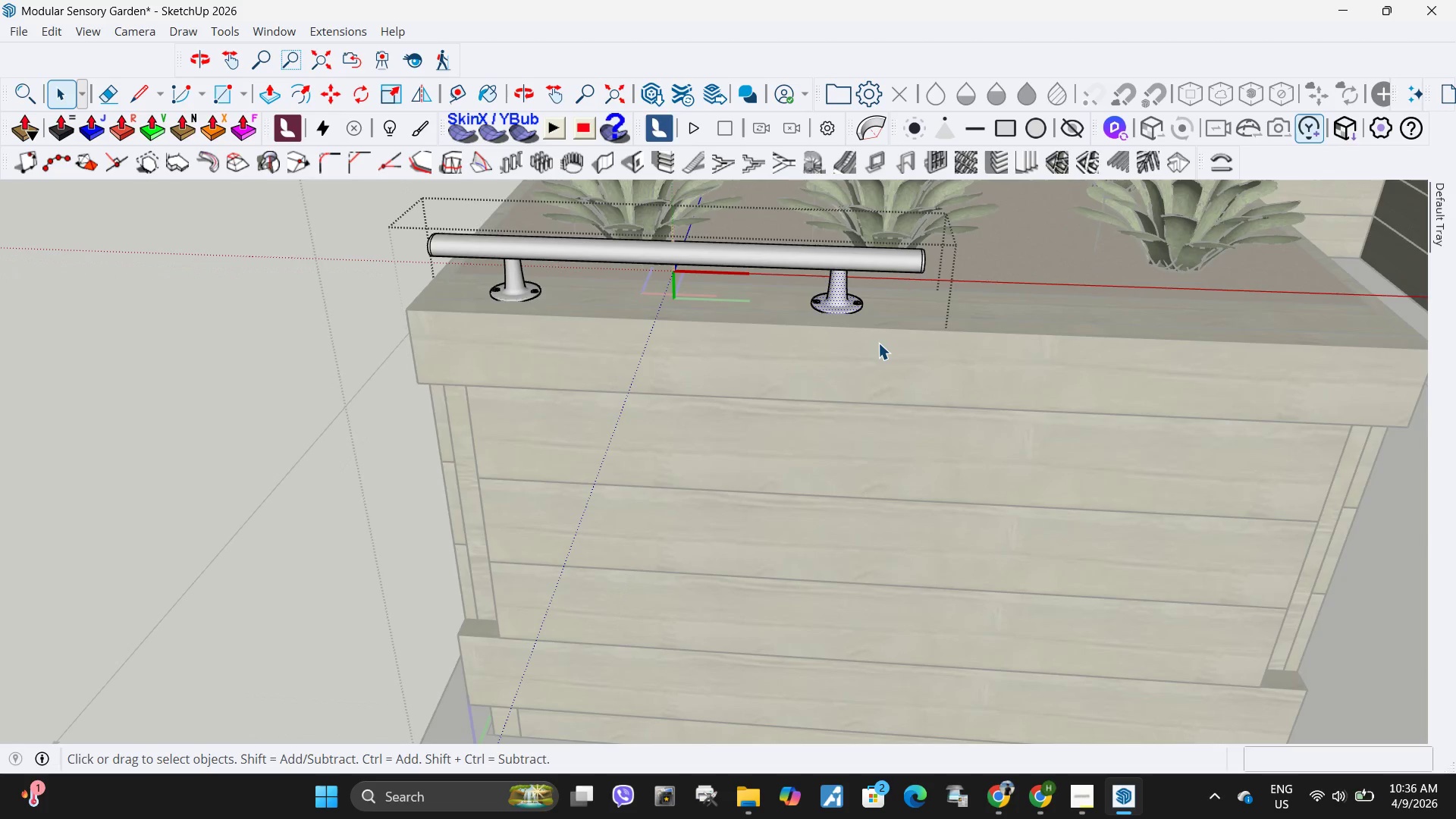 
scroll: coordinate [878, 347], scroll_direction: up, amount: 2.0
 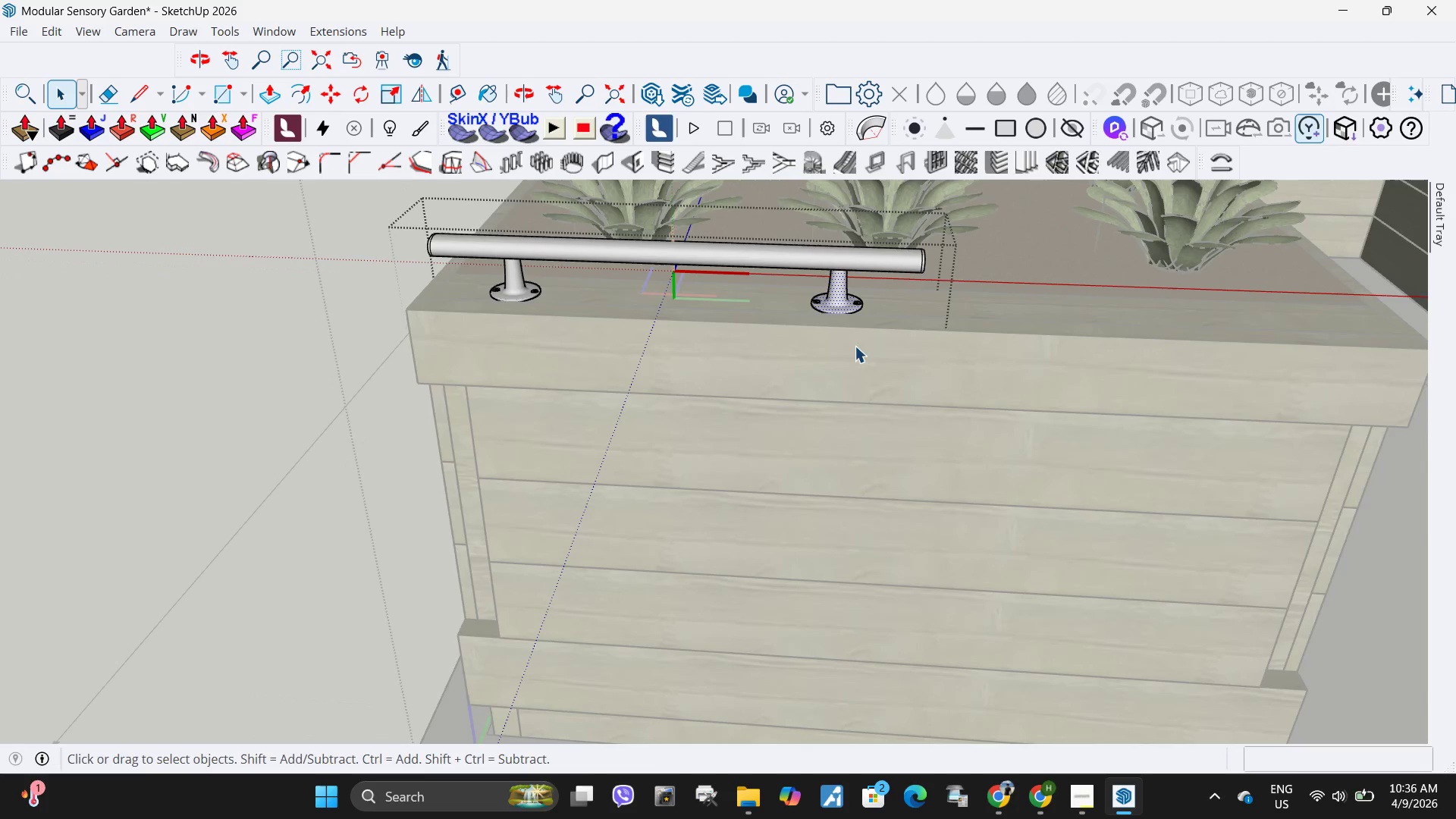 
key(M)
 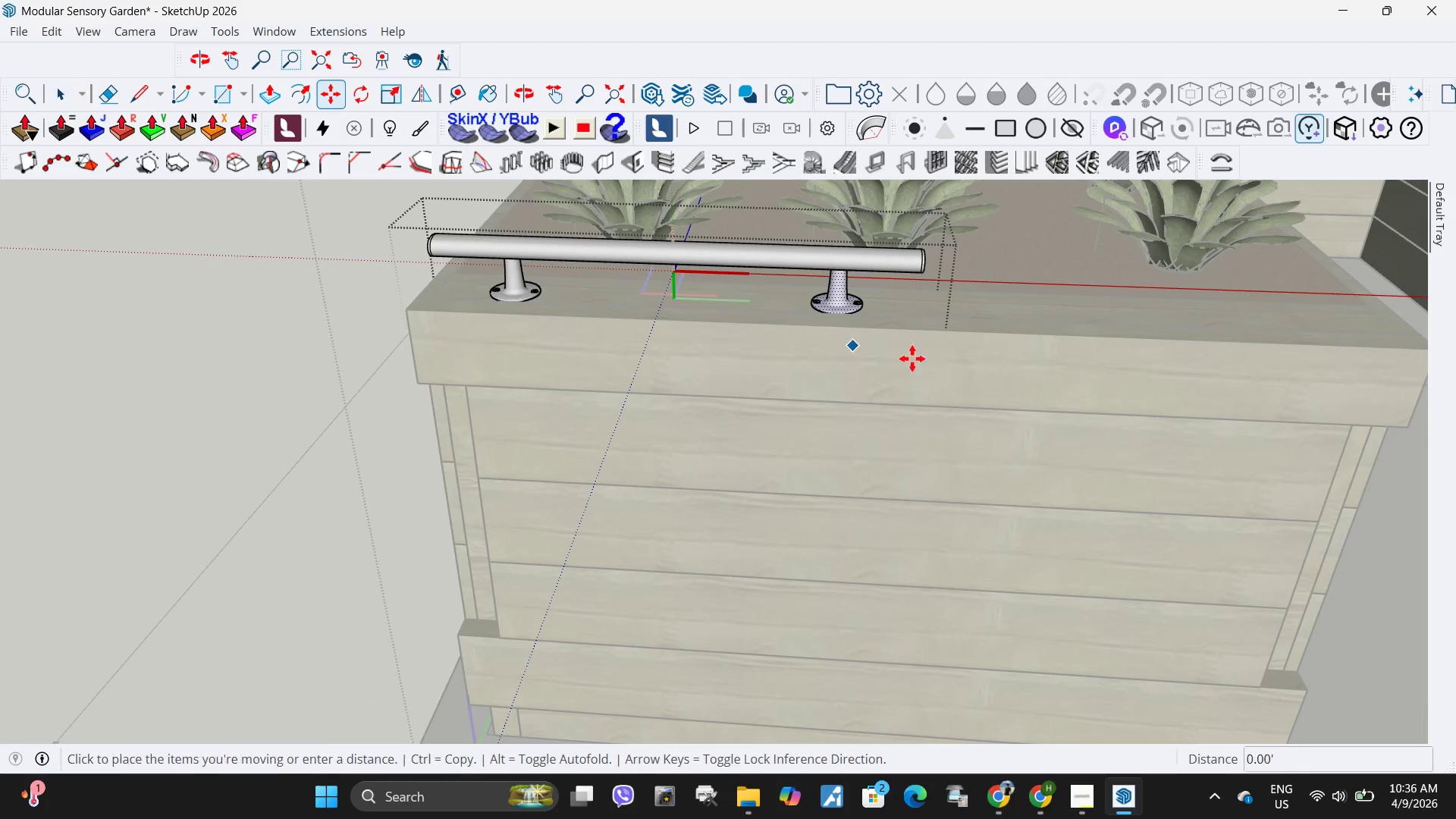 
left_click([853, 346])
 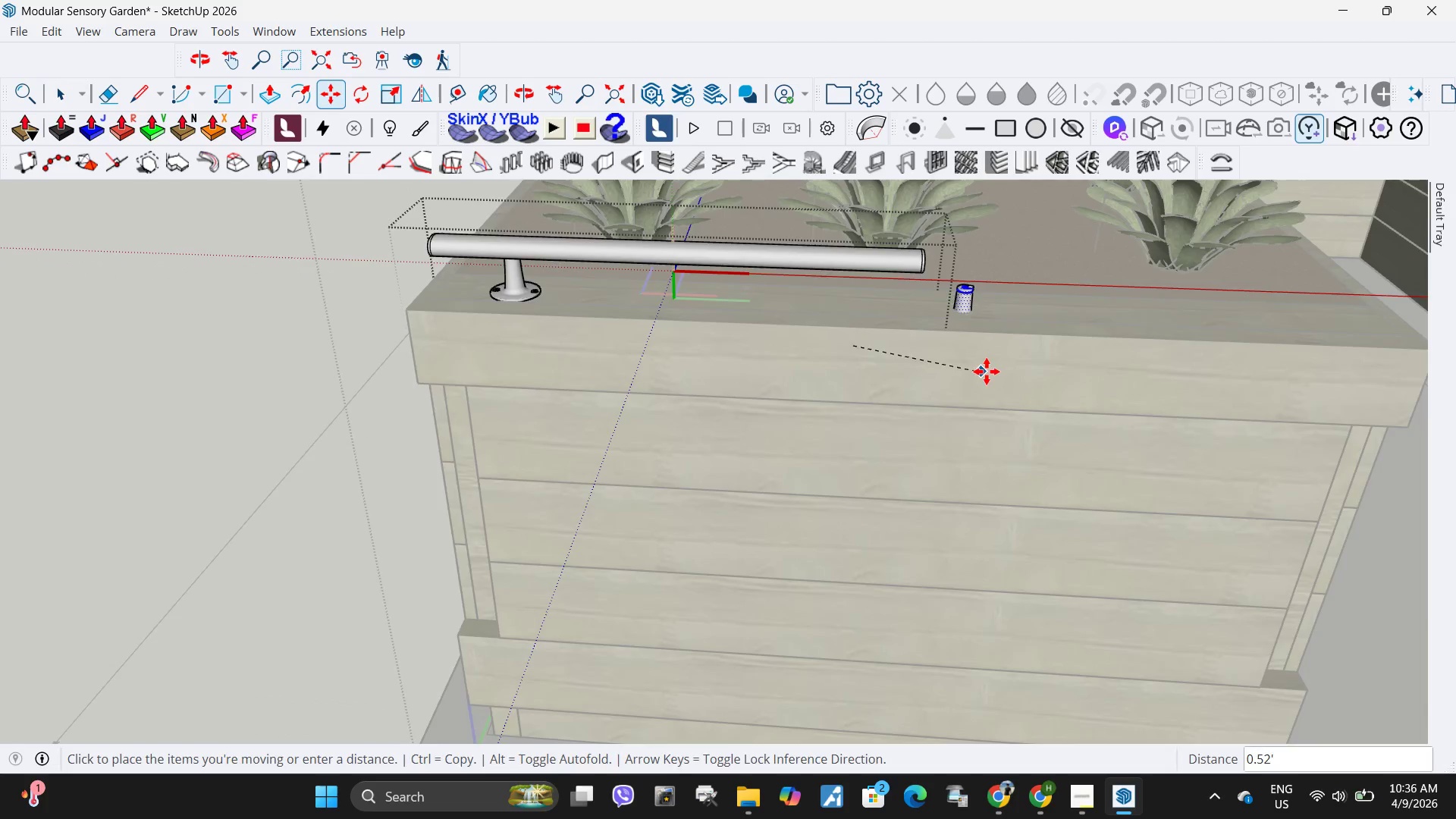 
scroll: coordinate [987, 372], scroll_direction: down, amount: 3.0
 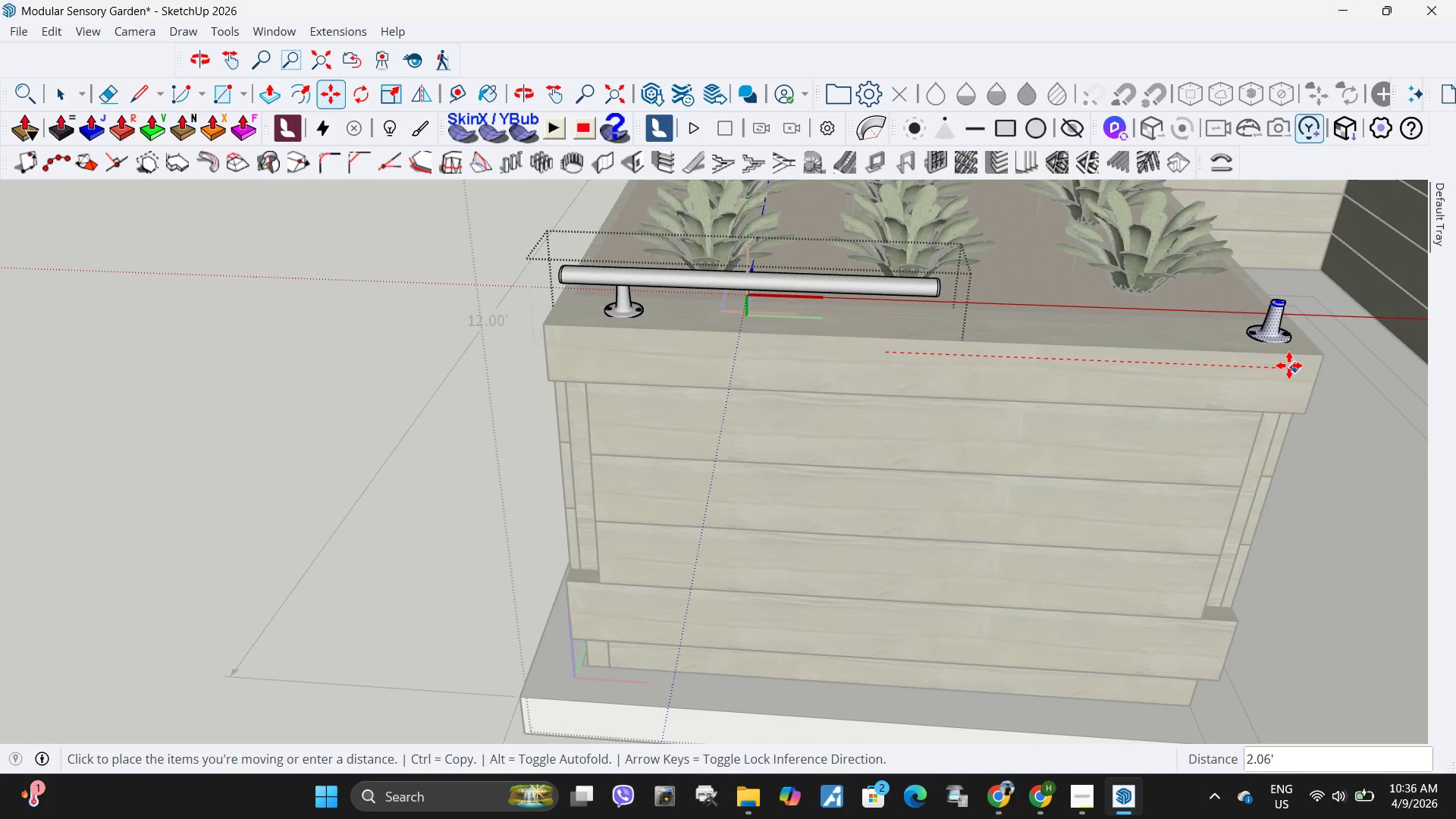 
left_click([1288, 366])
 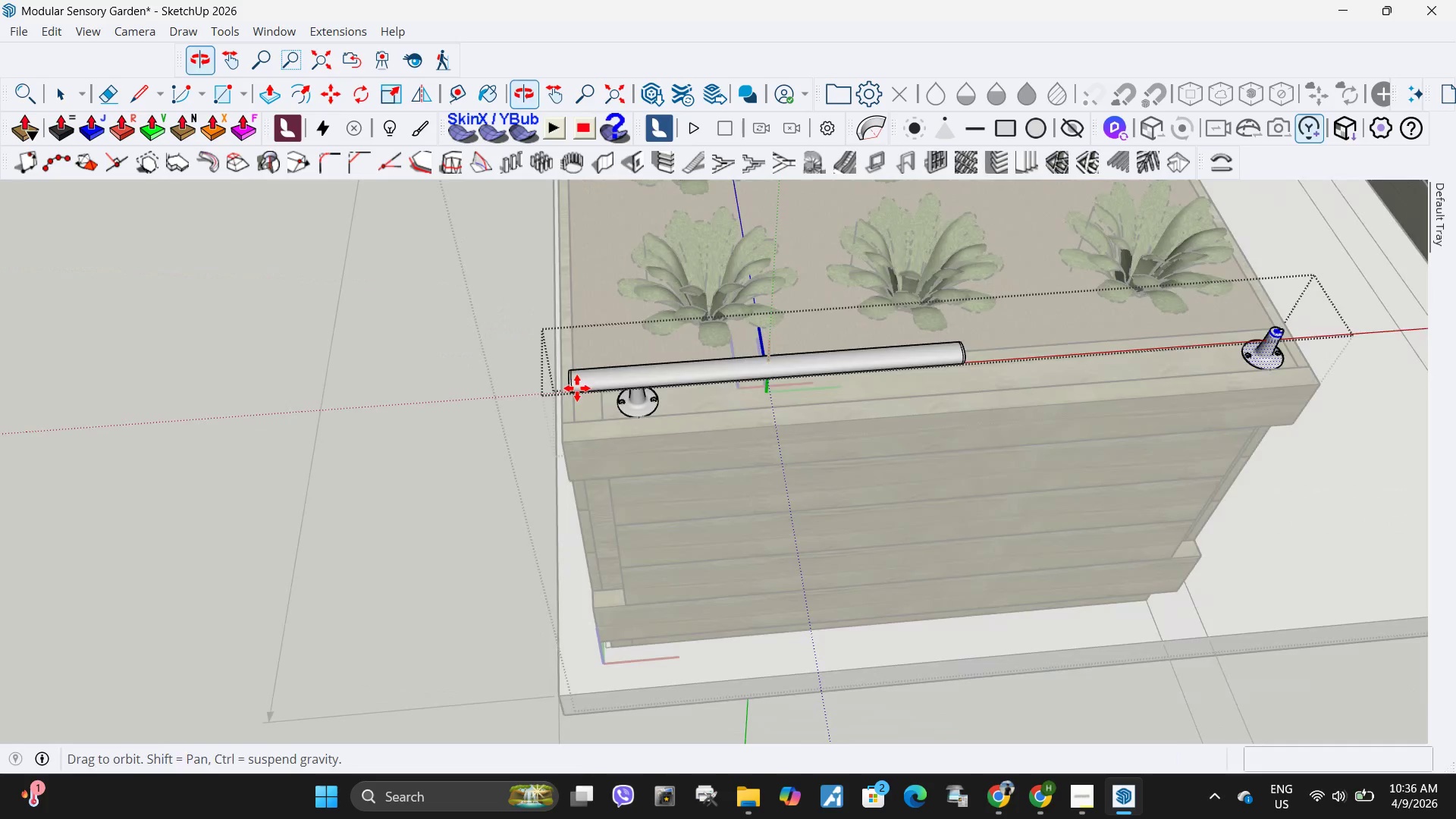 
scroll: coordinate [584, 381], scroll_direction: up, amount: 4.0
 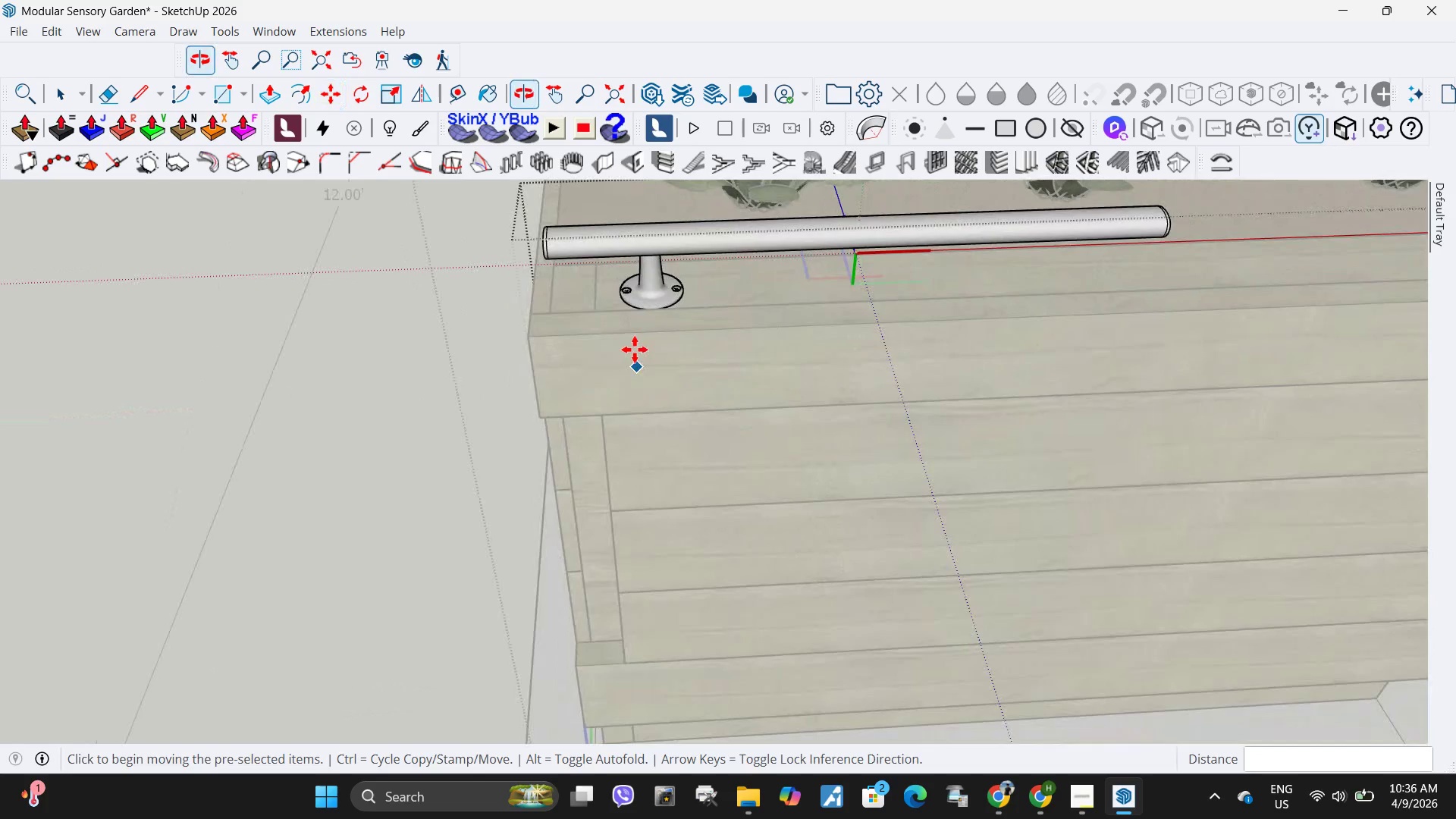 
key(Space)
 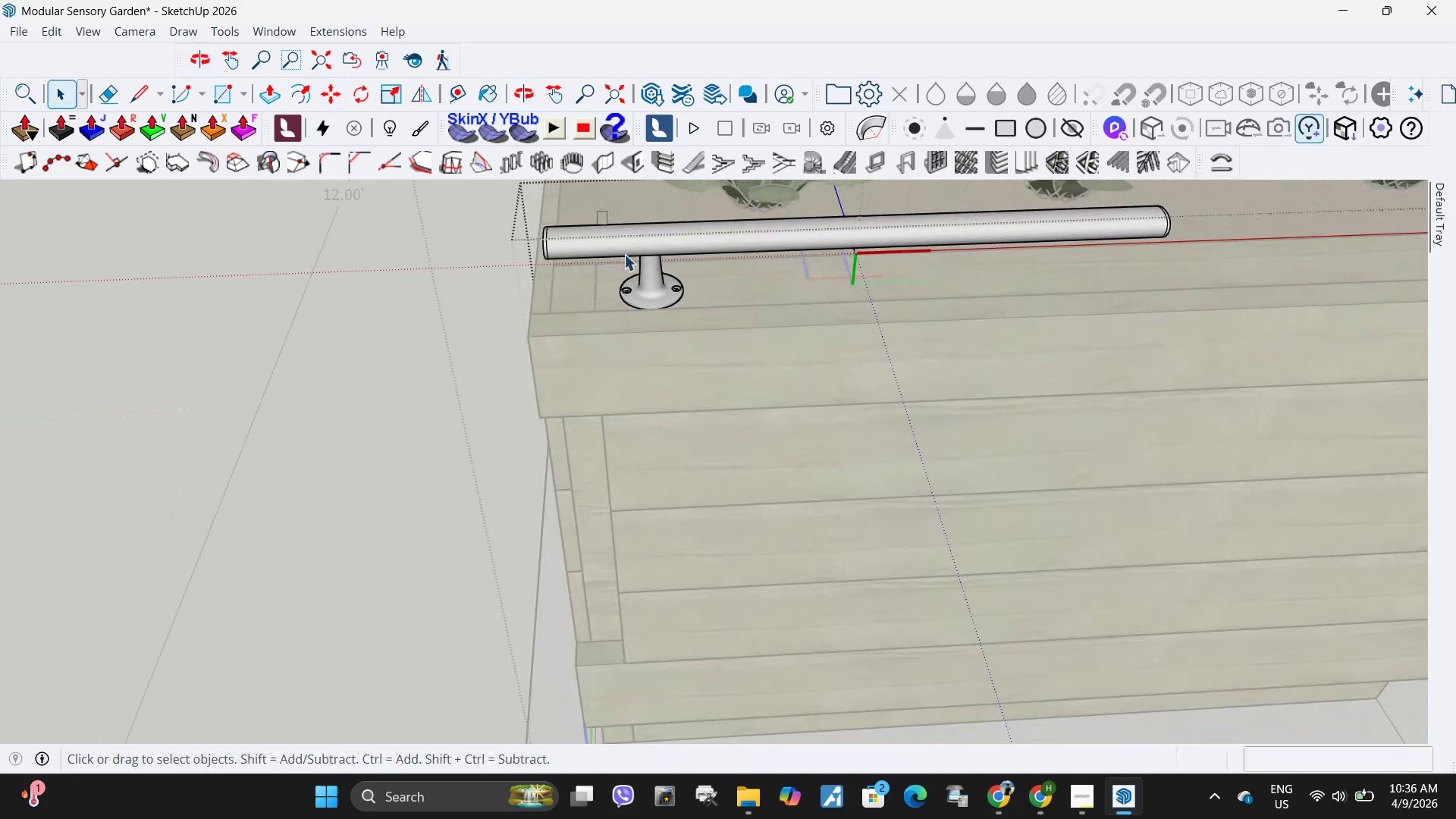 
left_click_drag(start_coordinate=[598, 212], to_coordinate=[714, 350])
 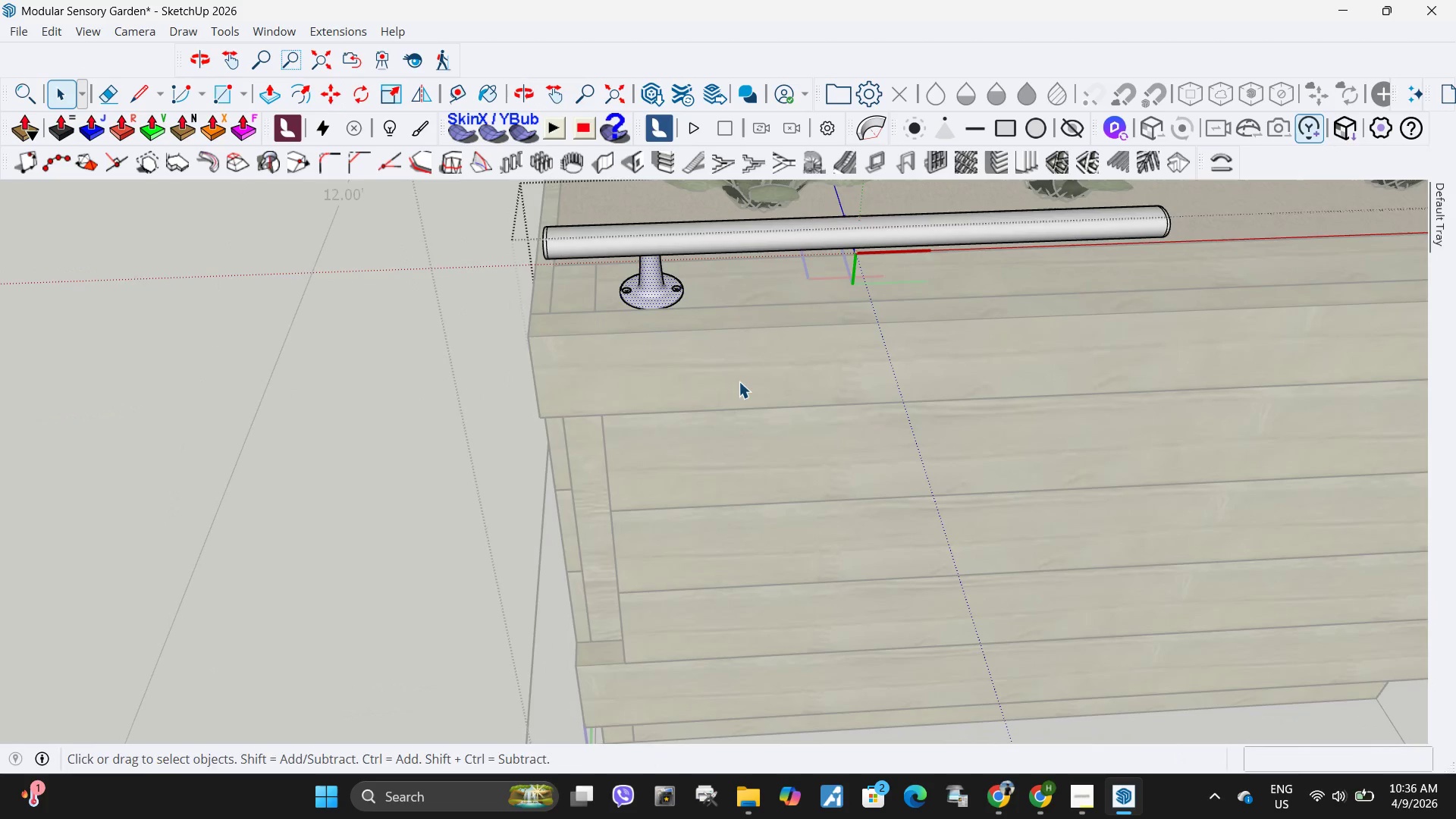 
key(M)
 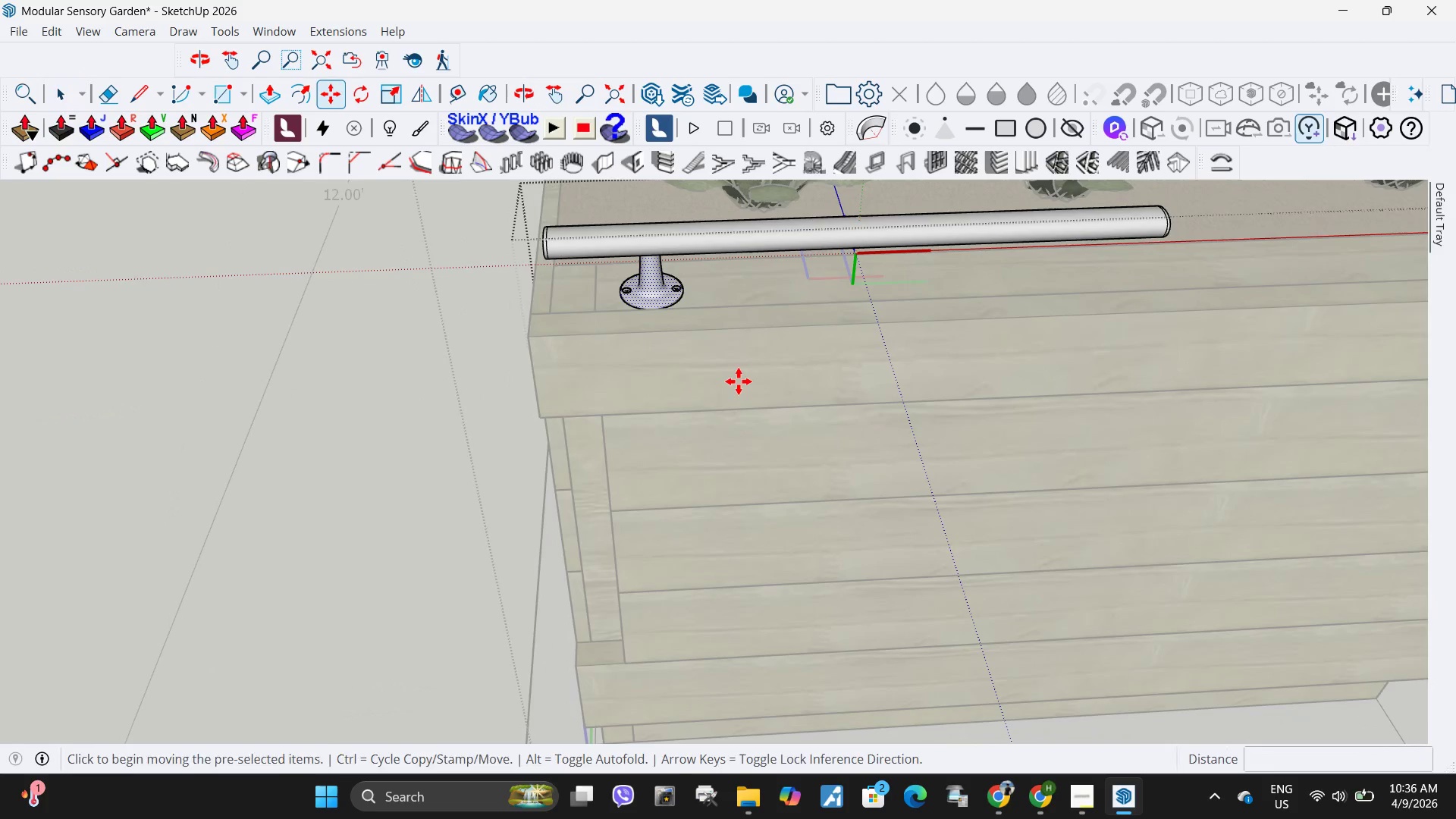 
left_click([739, 381])
 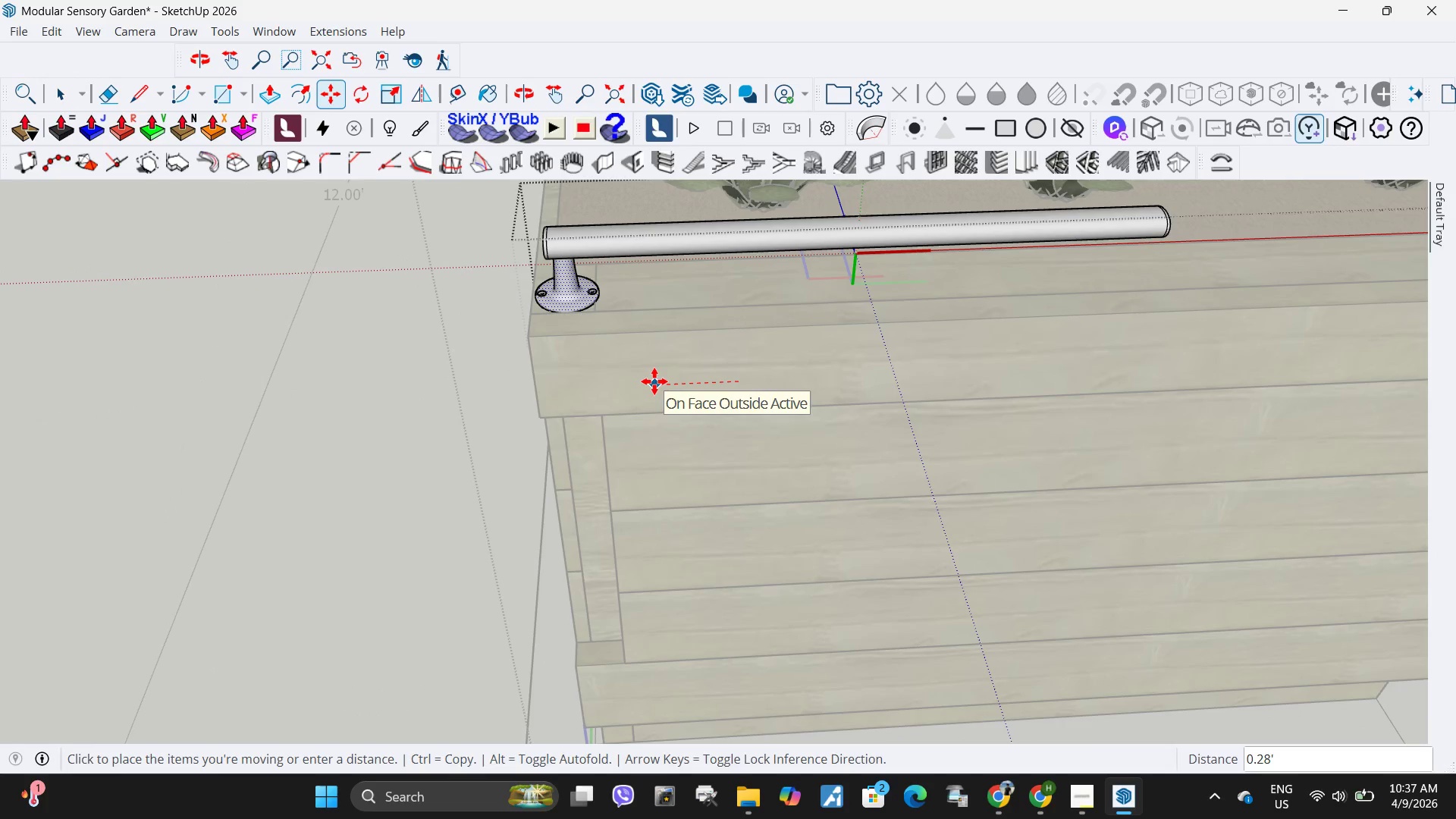 
wait(6.09)
 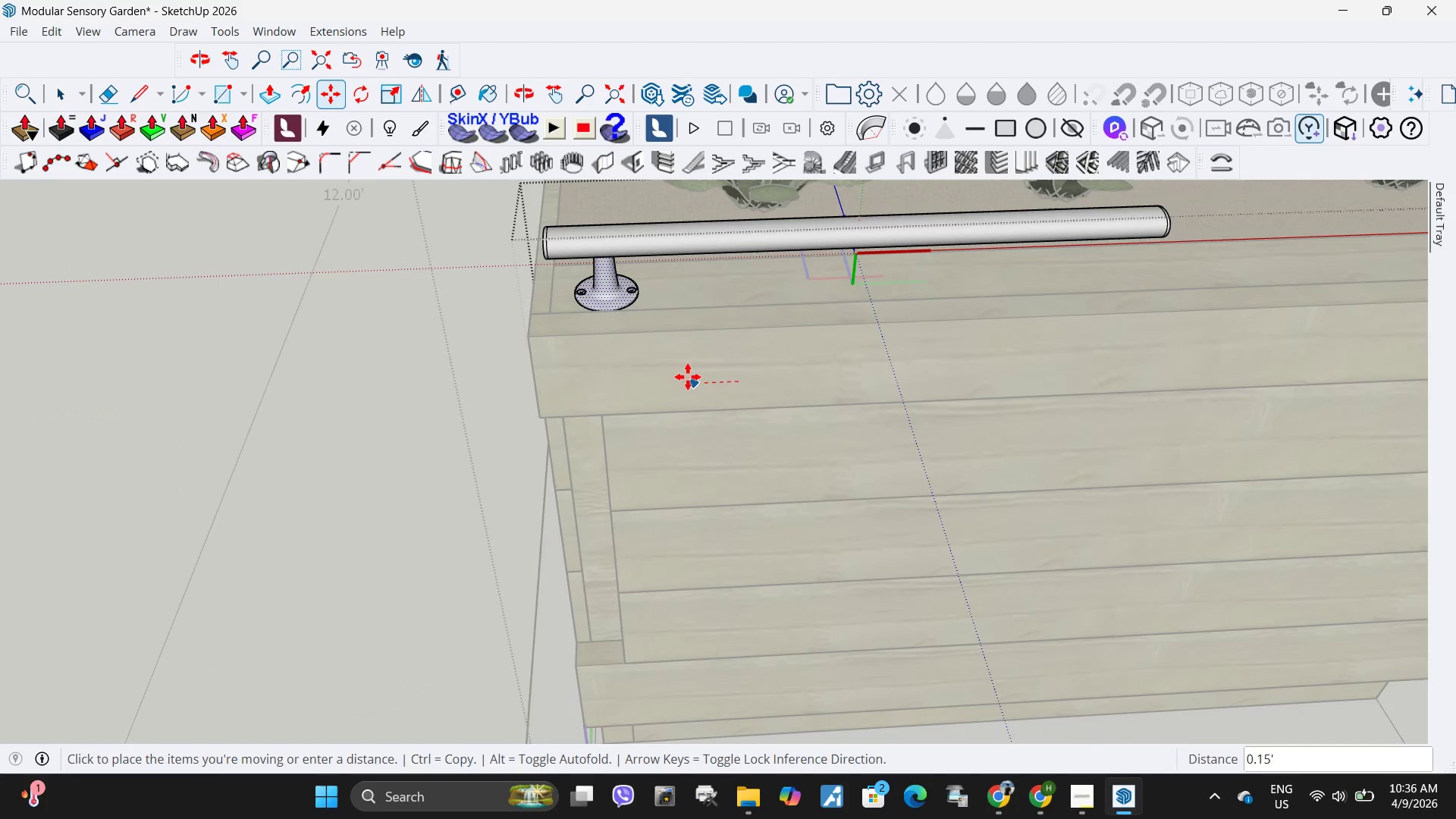 
left_click([651, 381])
 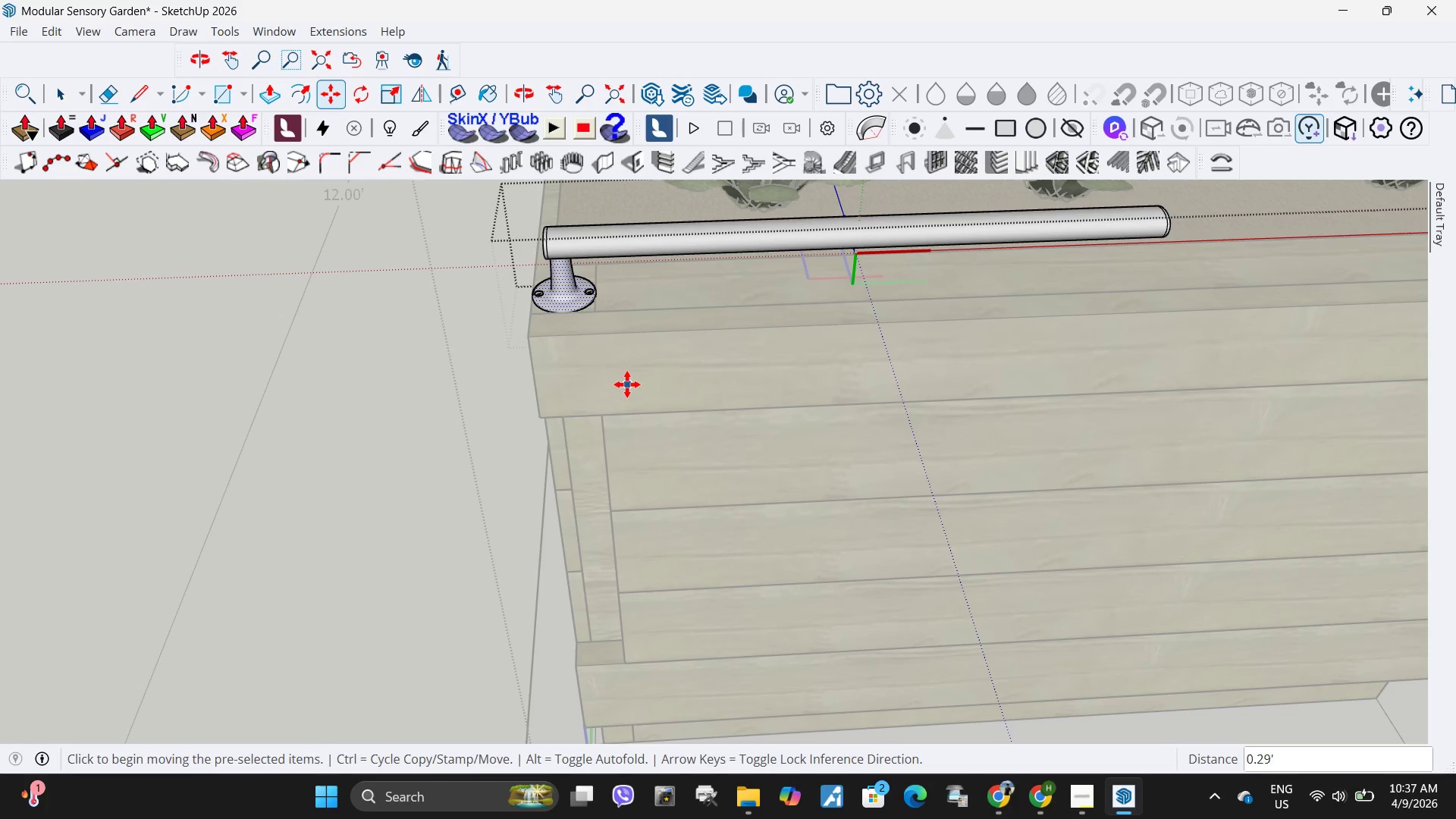 
left_click_drag(start_coordinate=[627, 384], to_coordinate=[632, 384])
 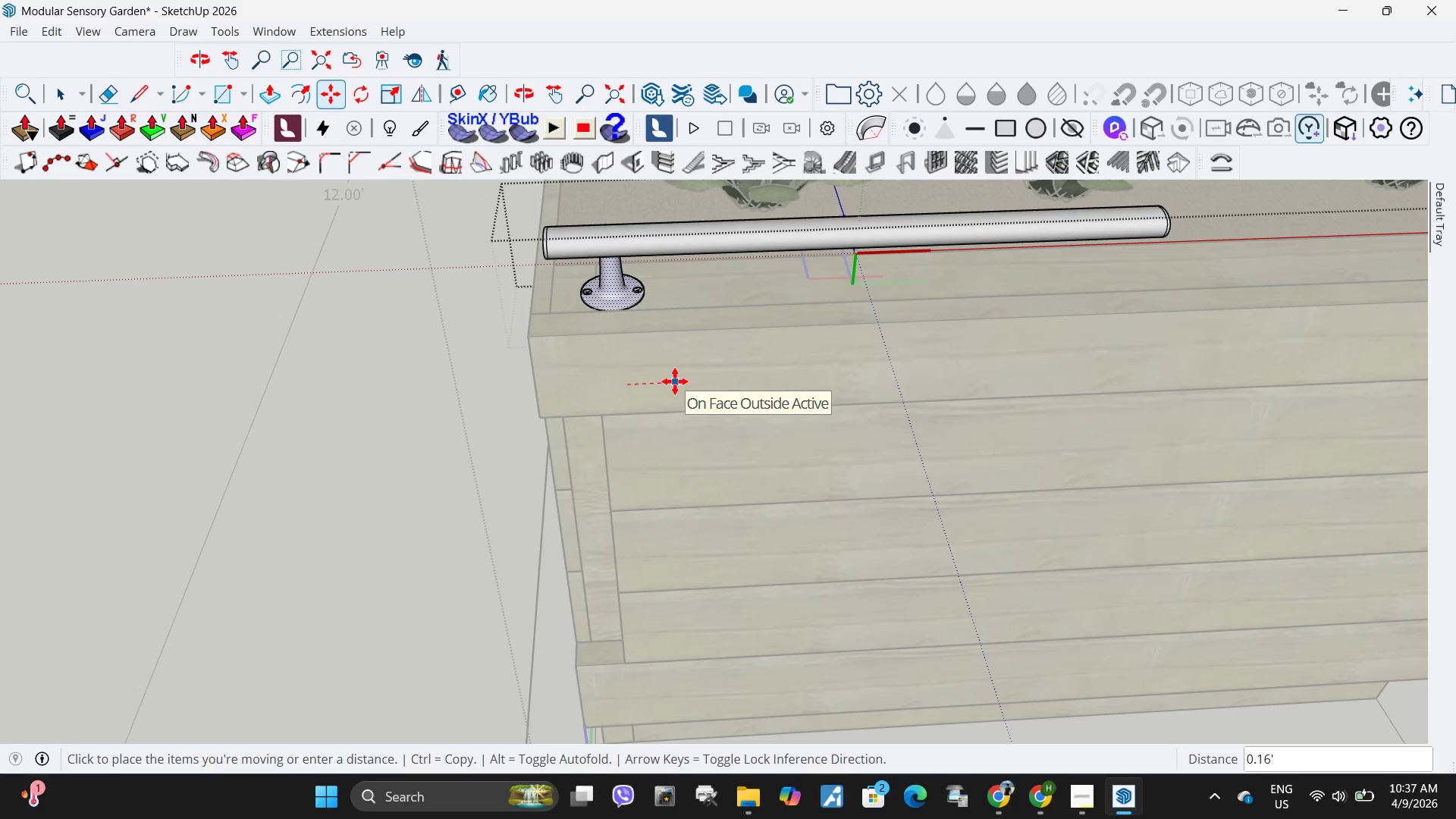 
key(4)
 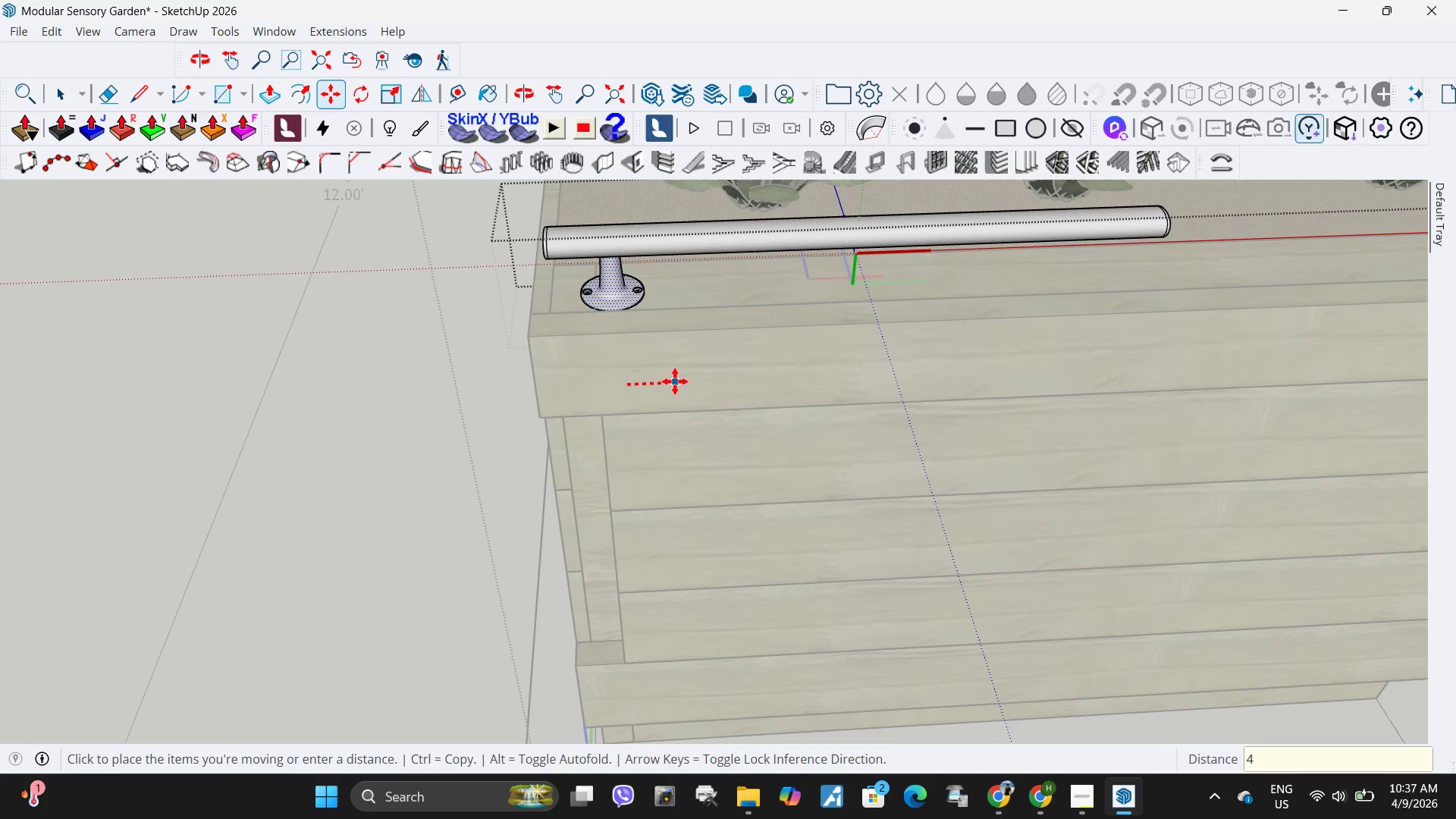 
key(Shift+ShiftRight)
 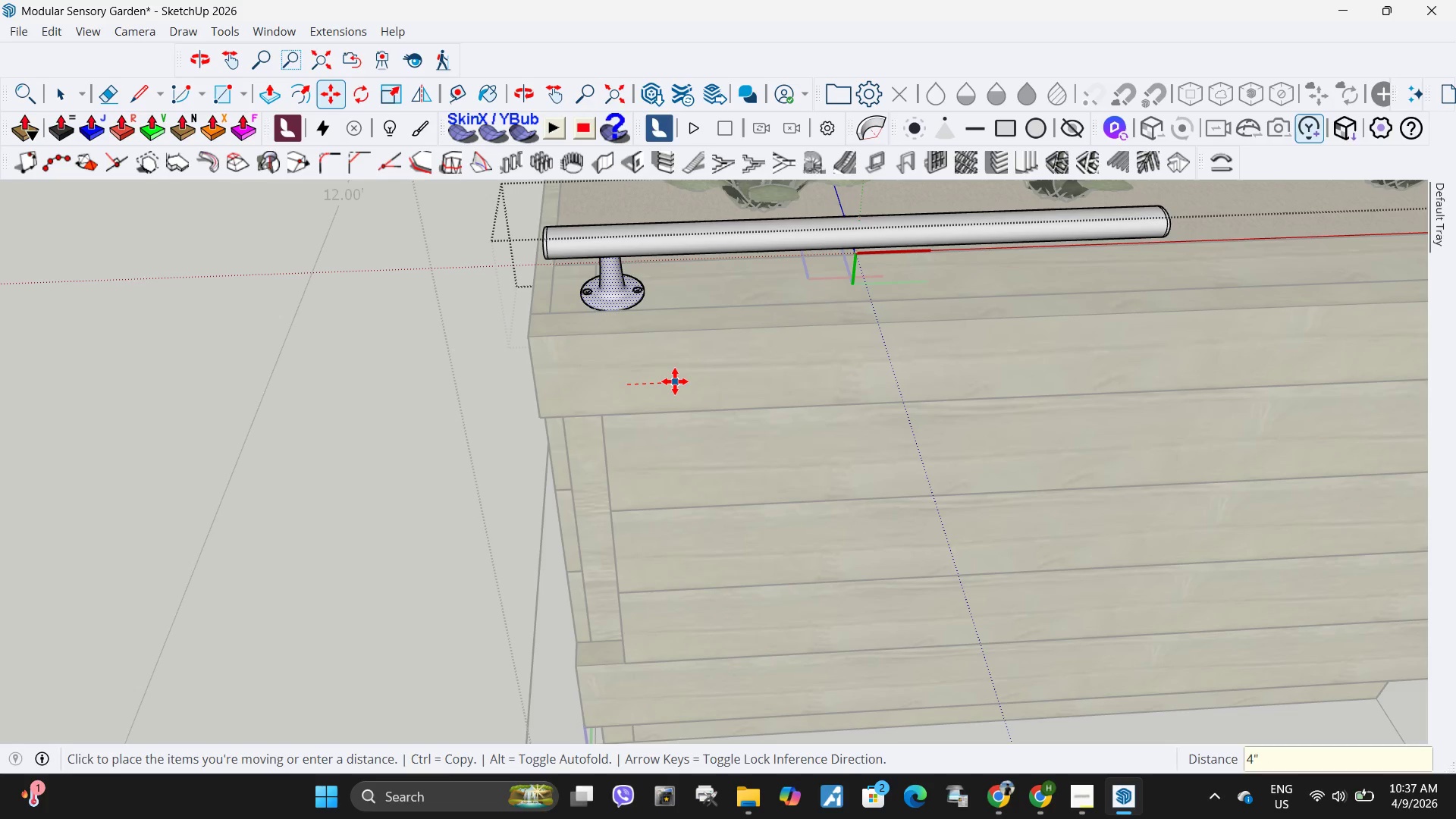 
key(Shift+Quote)
 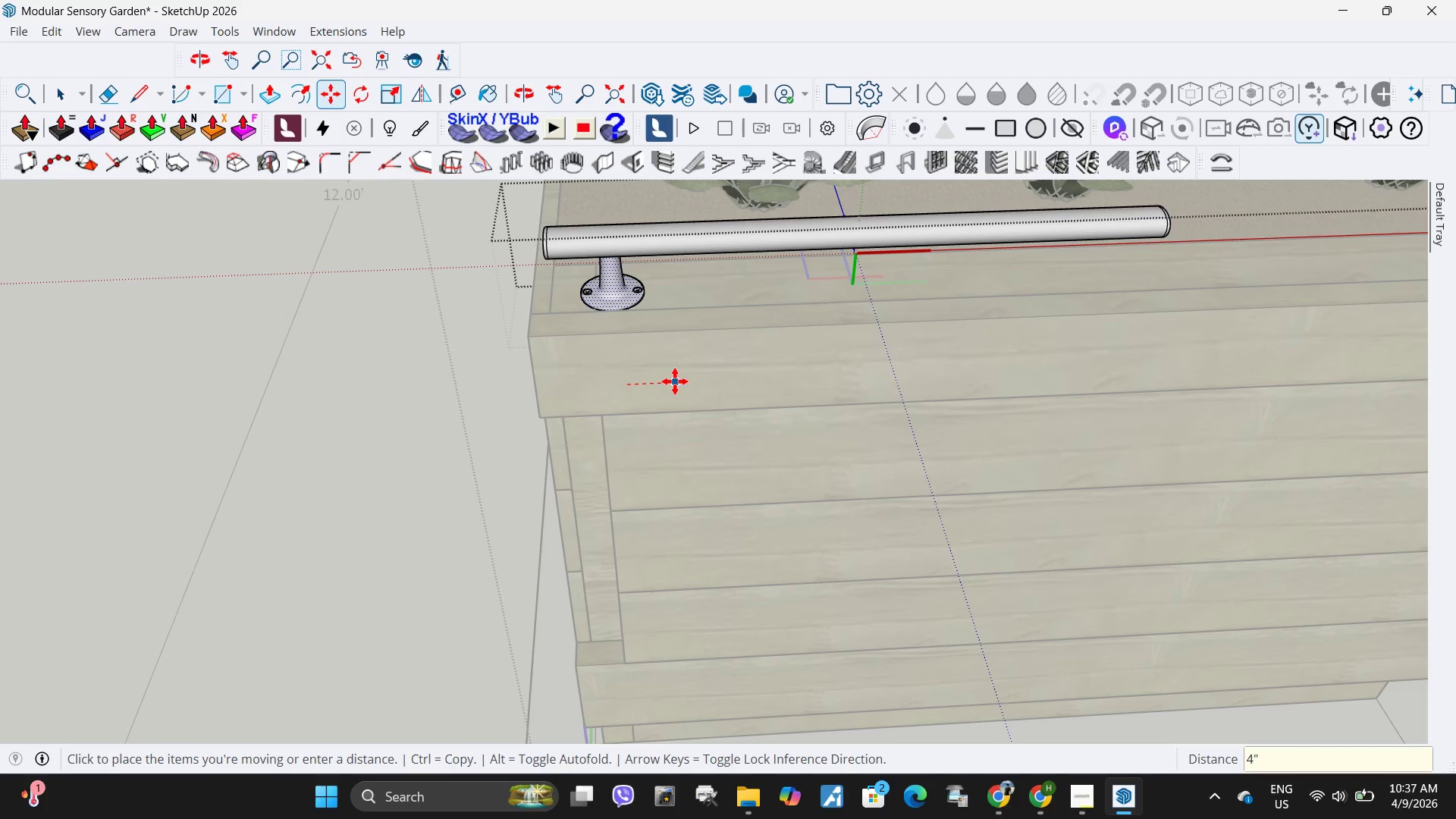 
key(Enter)
 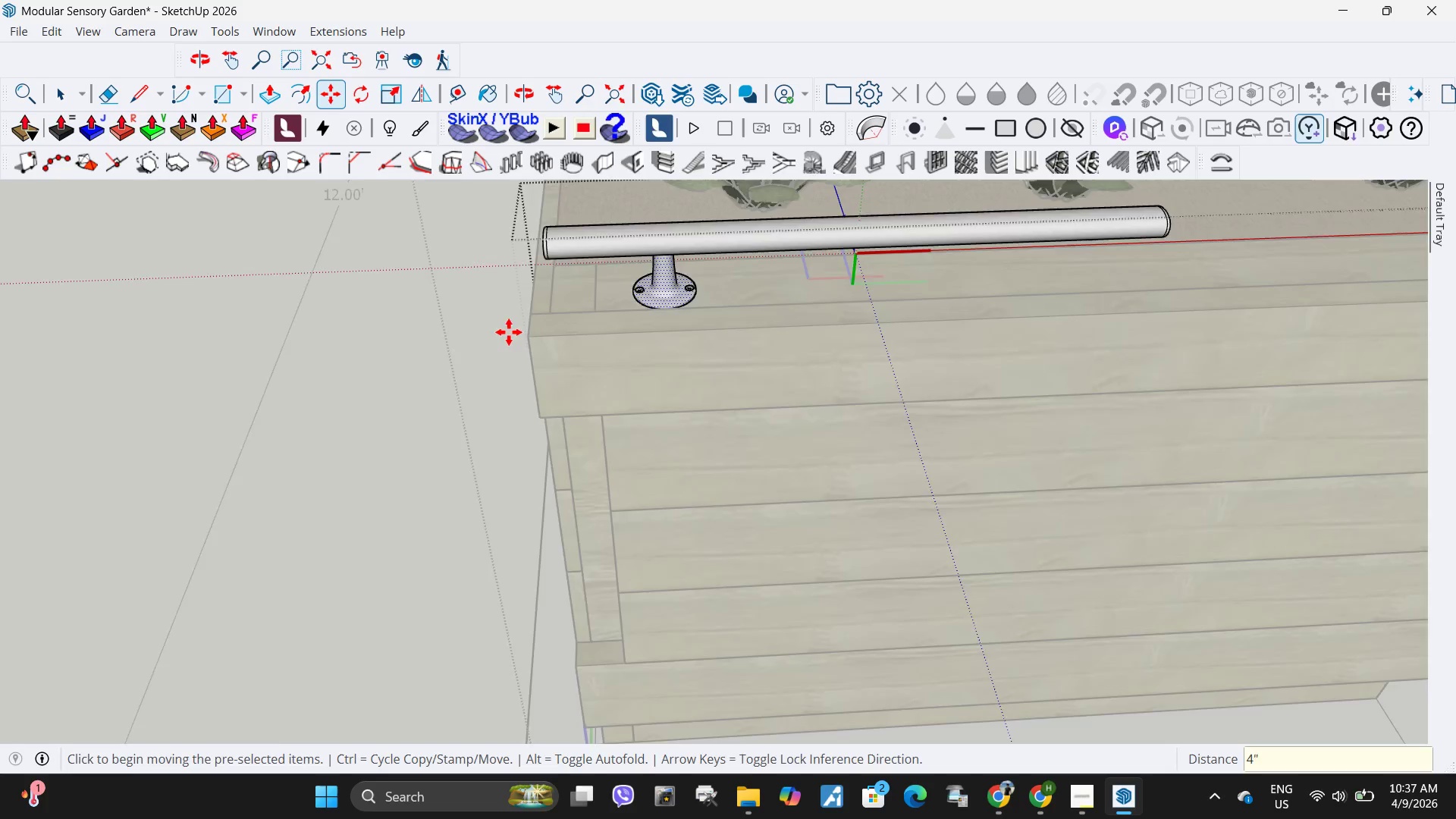 
scroll: coordinate [480, 344], scroll_direction: down, amount: 10.0
 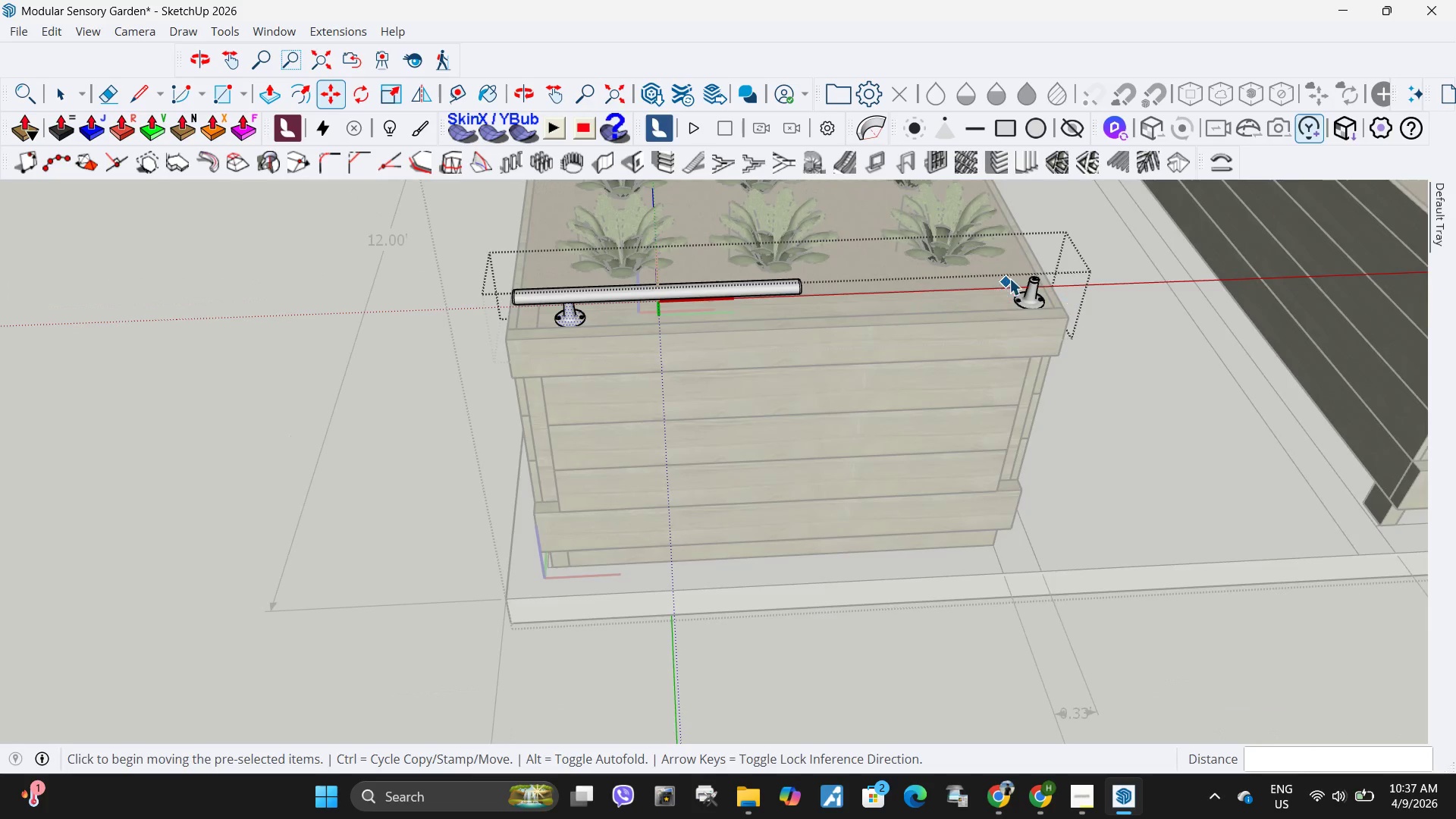 
key(Space)
 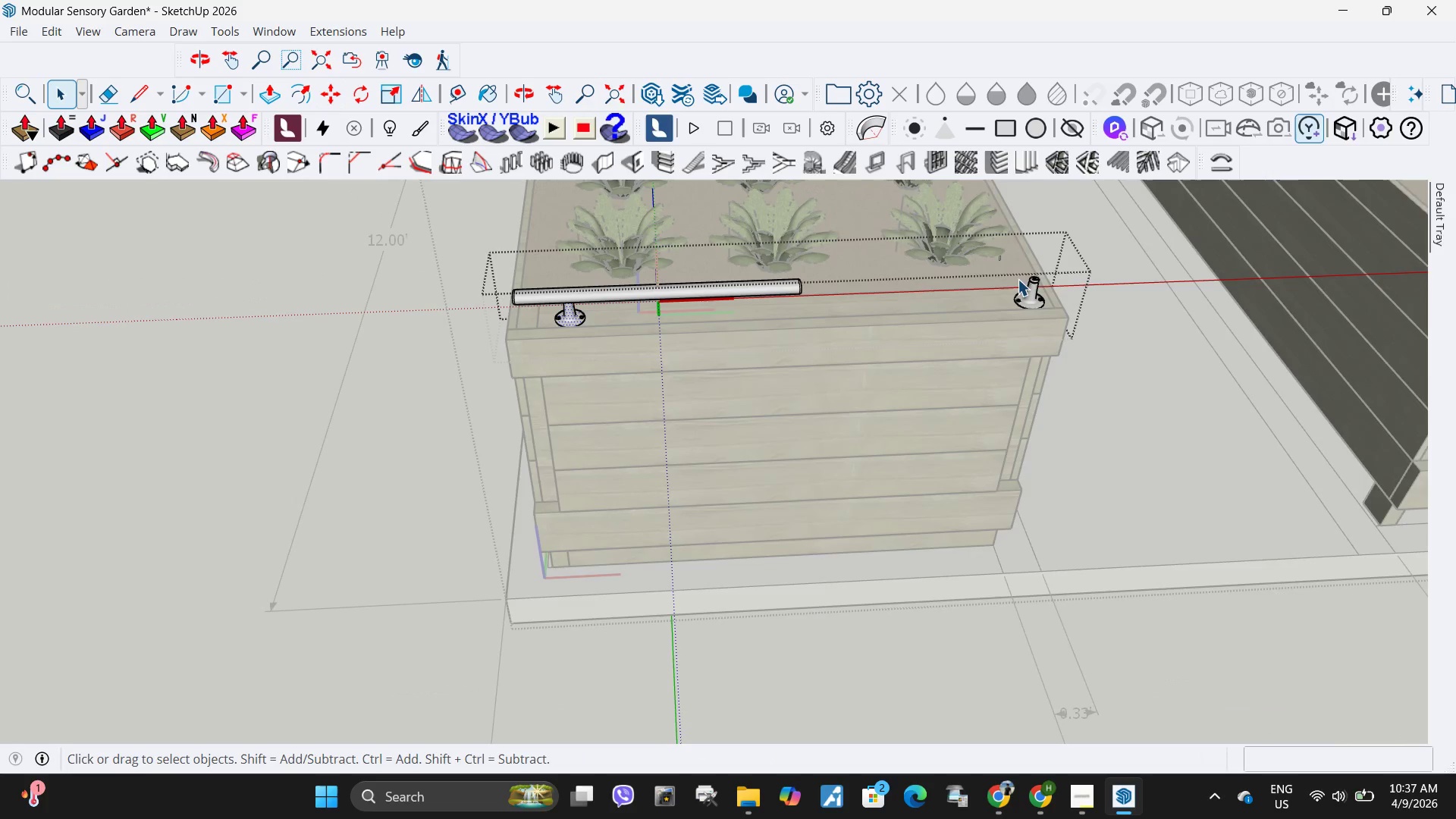 
left_click_drag(start_coordinate=[999, 256], to_coordinate=[1085, 353])
 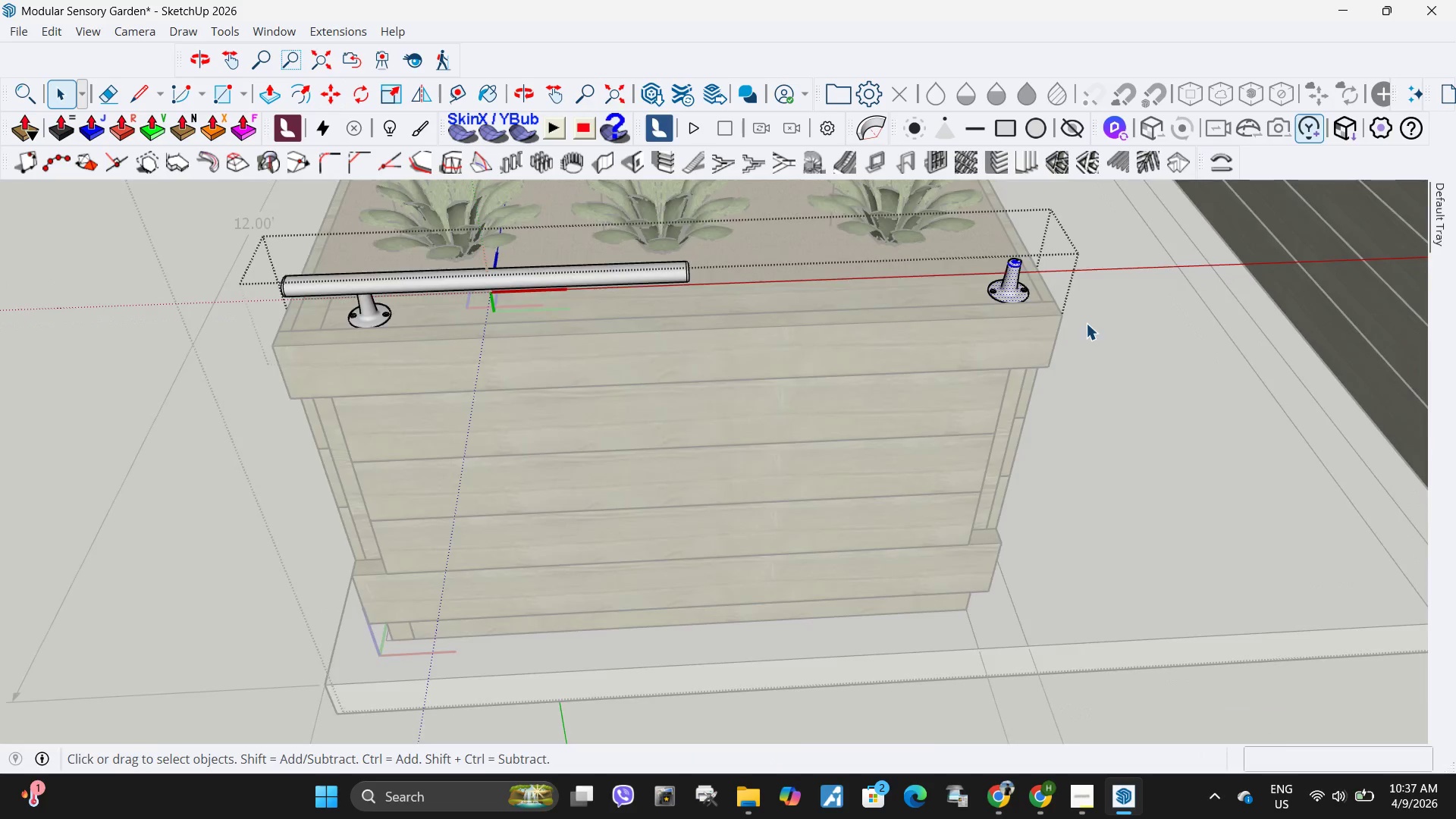 
scroll: coordinate [1029, 297], scroll_direction: up, amount: 8.0
 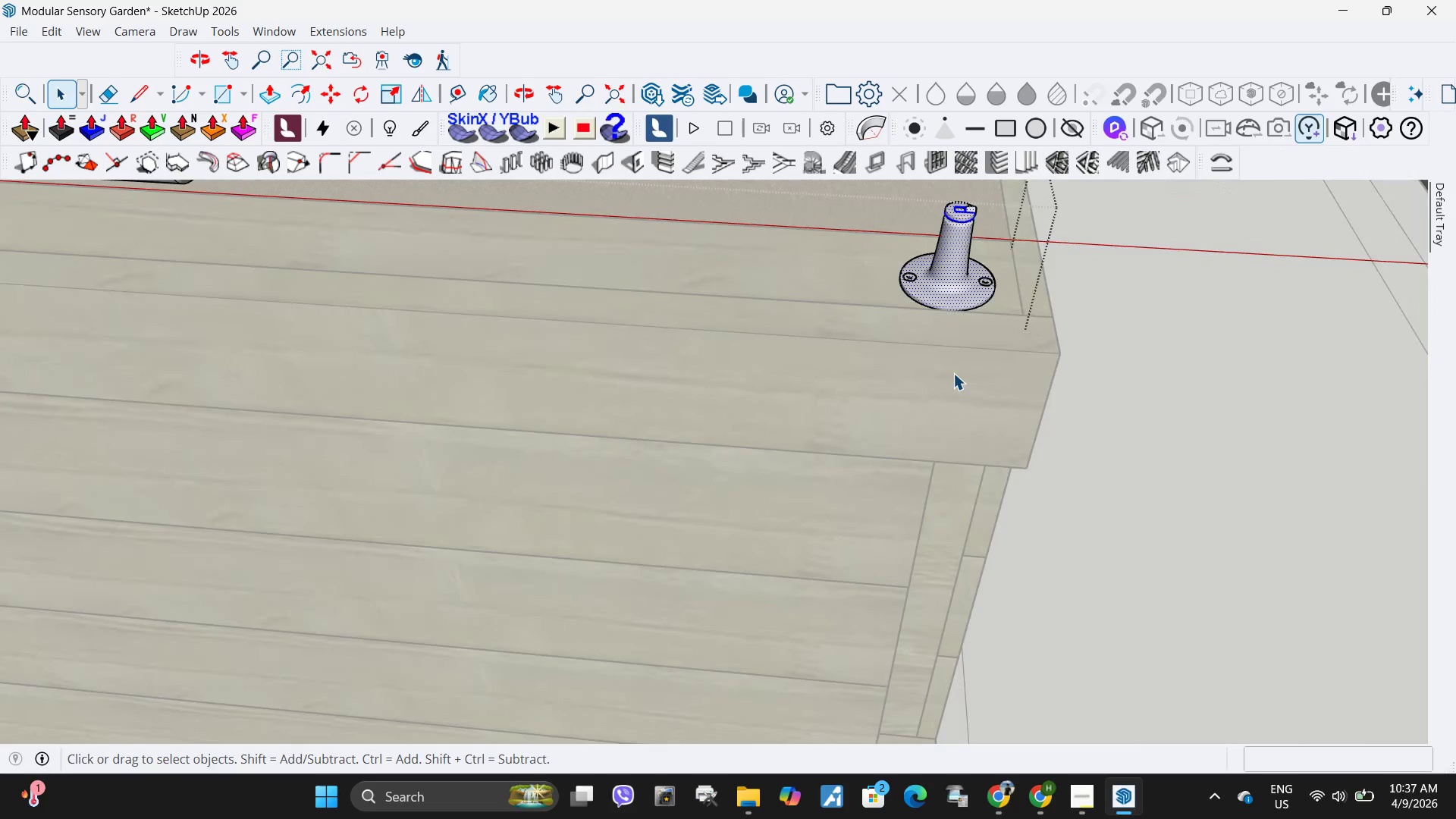 
key(M)
 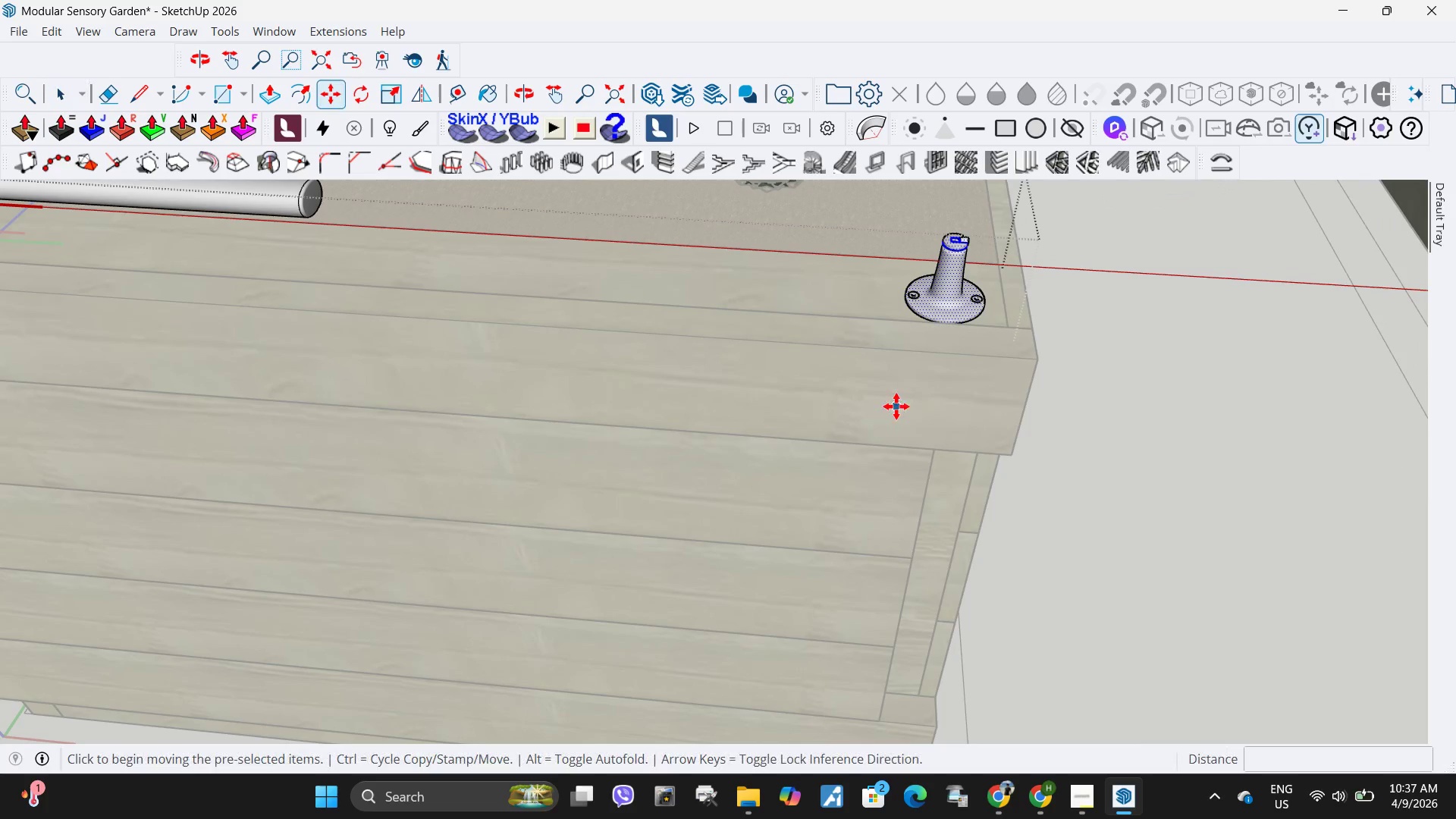 
scroll: coordinate [933, 386], scroll_direction: down, amount: 2.0
 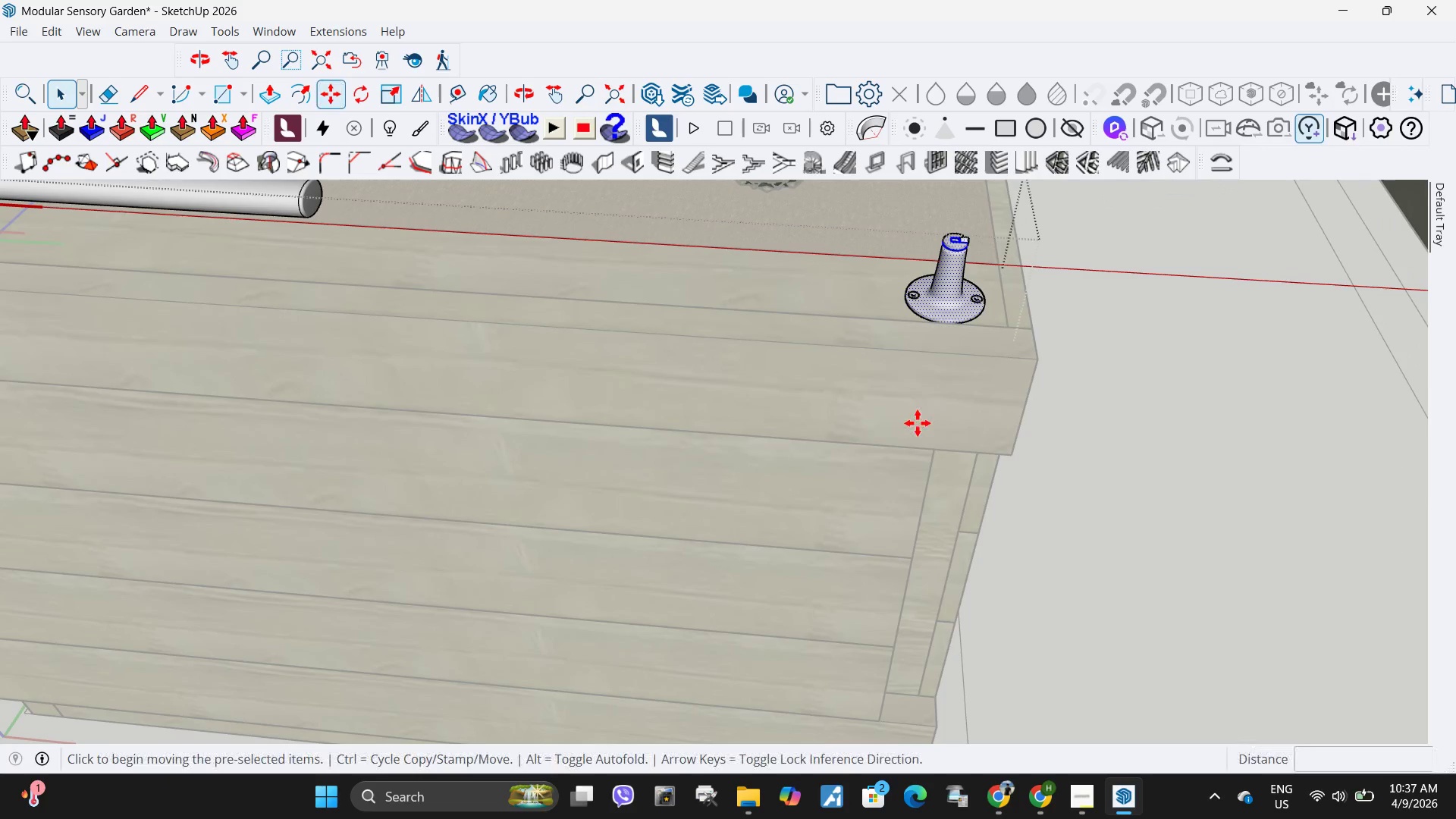 
left_click([896, 406])
 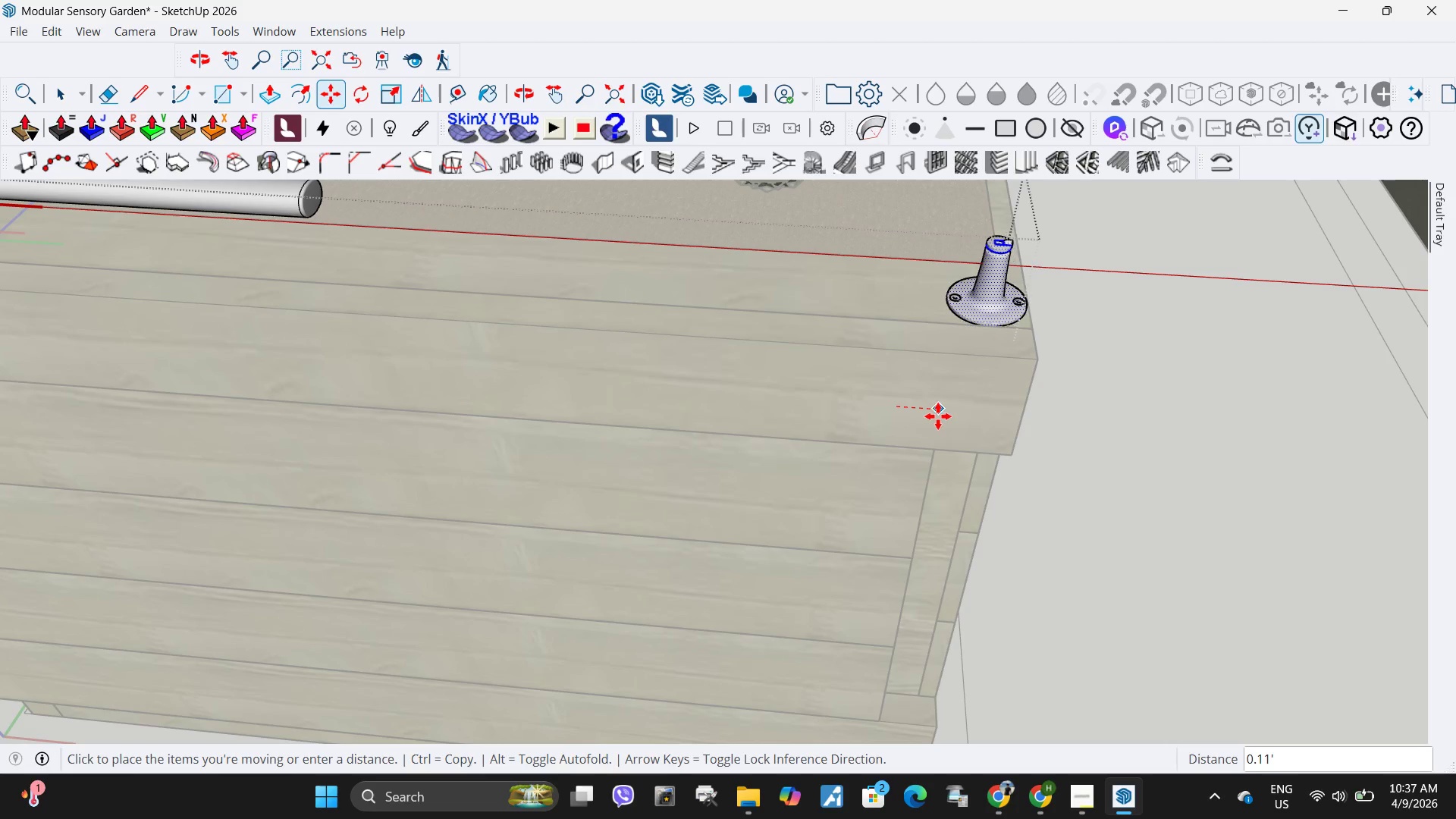 
left_click([938, 416])
 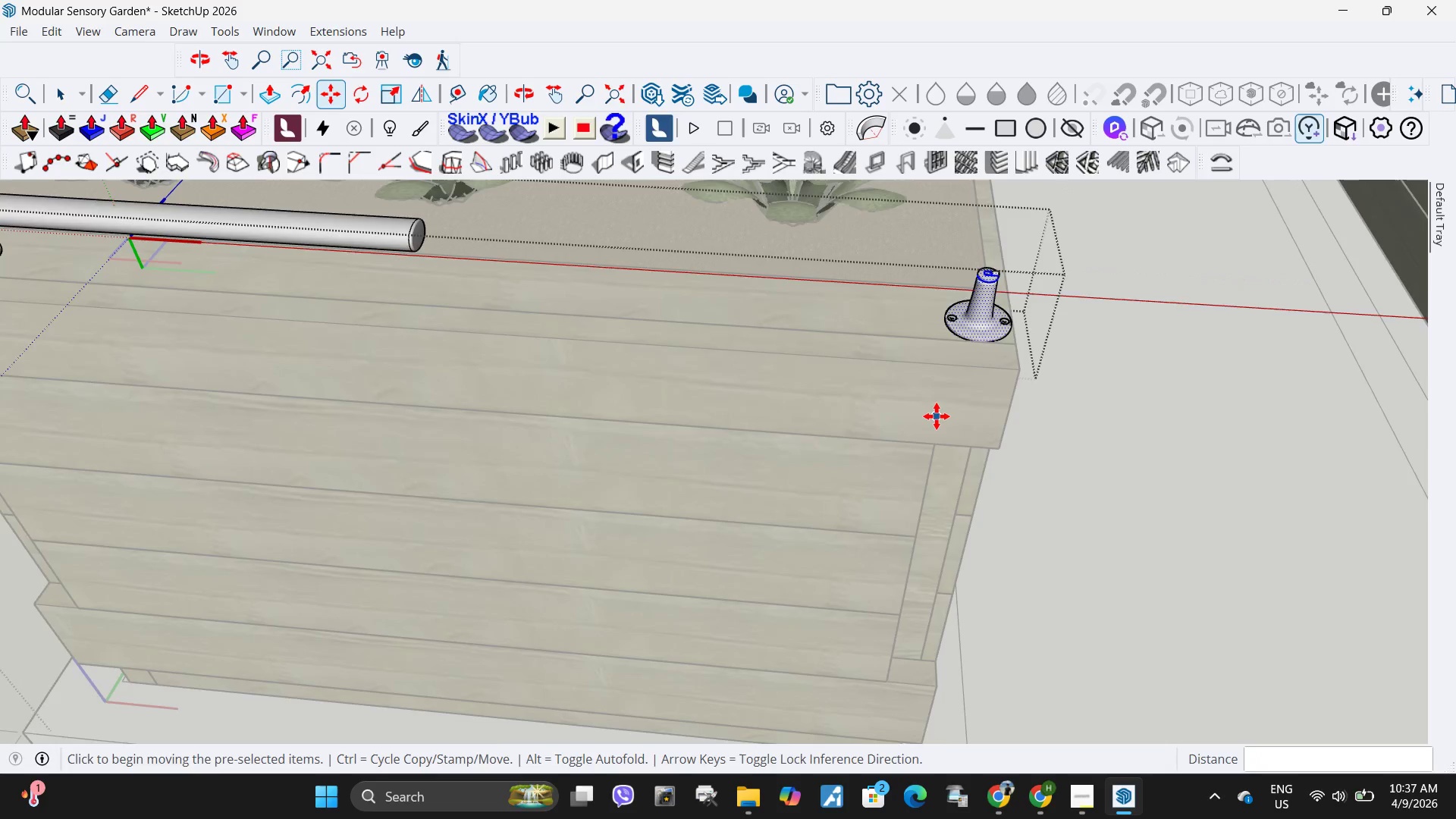 
scroll: coordinate [937, 416], scroll_direction: down, amount: 6.0
 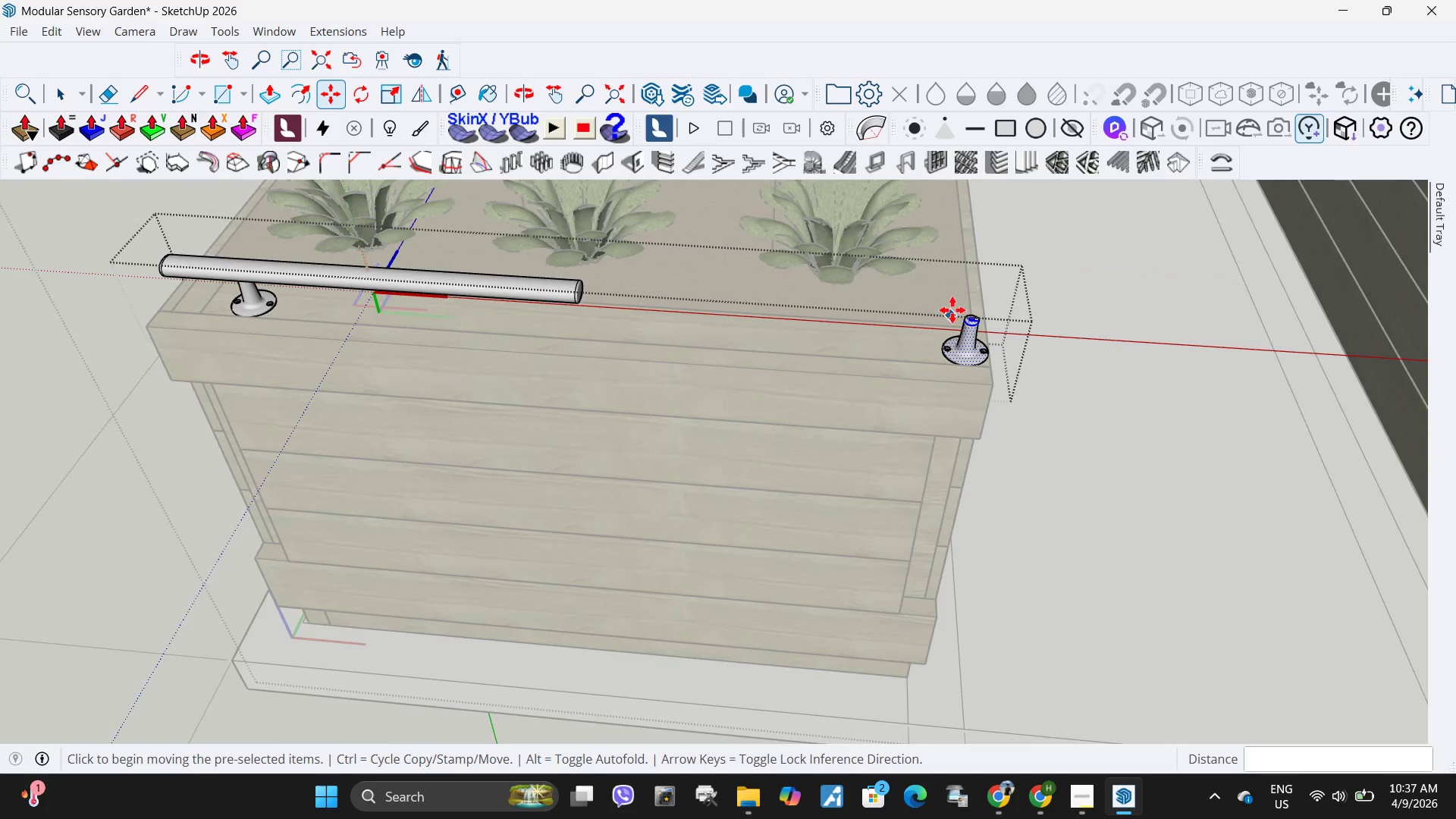 
key(M)
 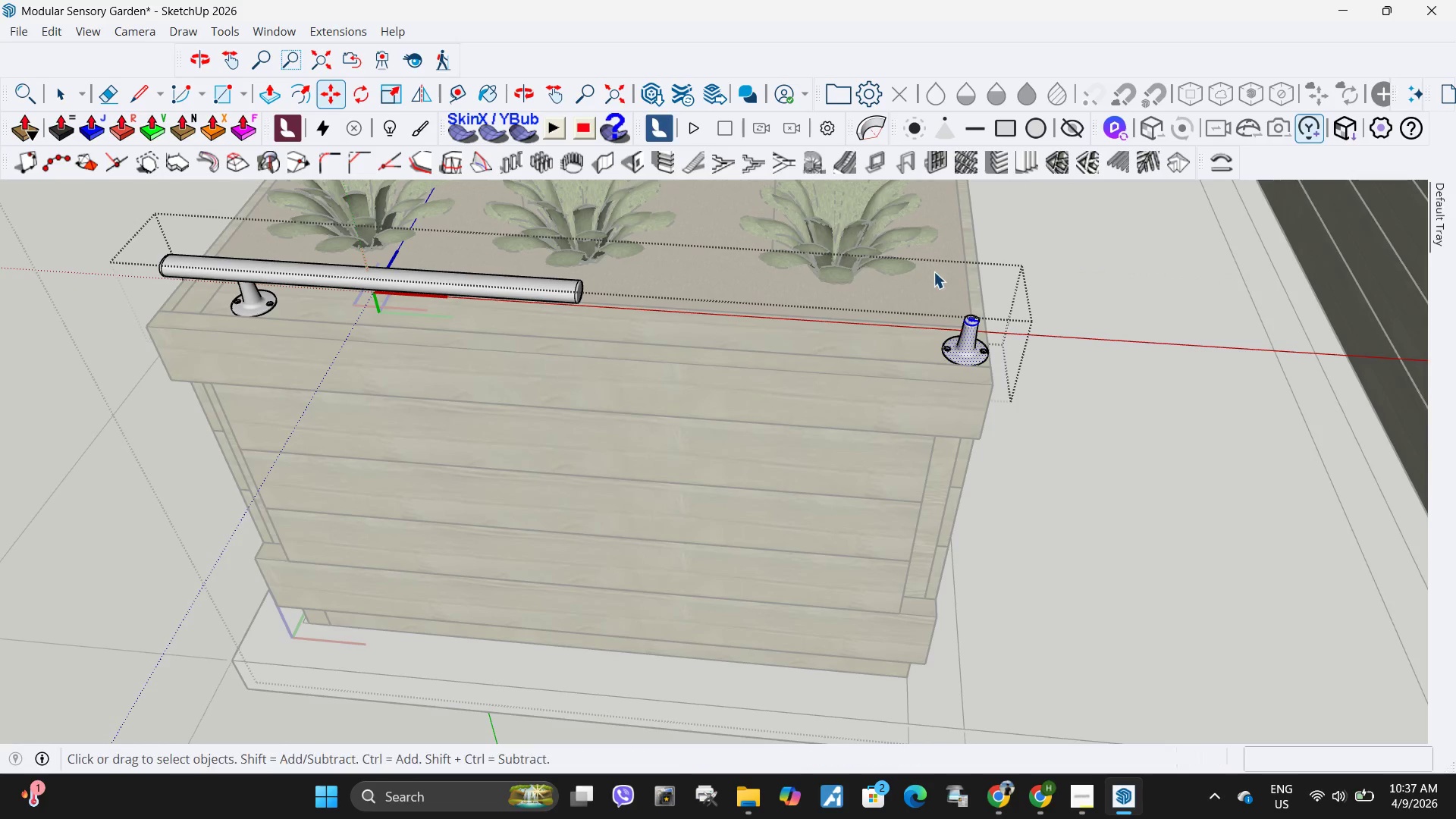 
key(Space)
 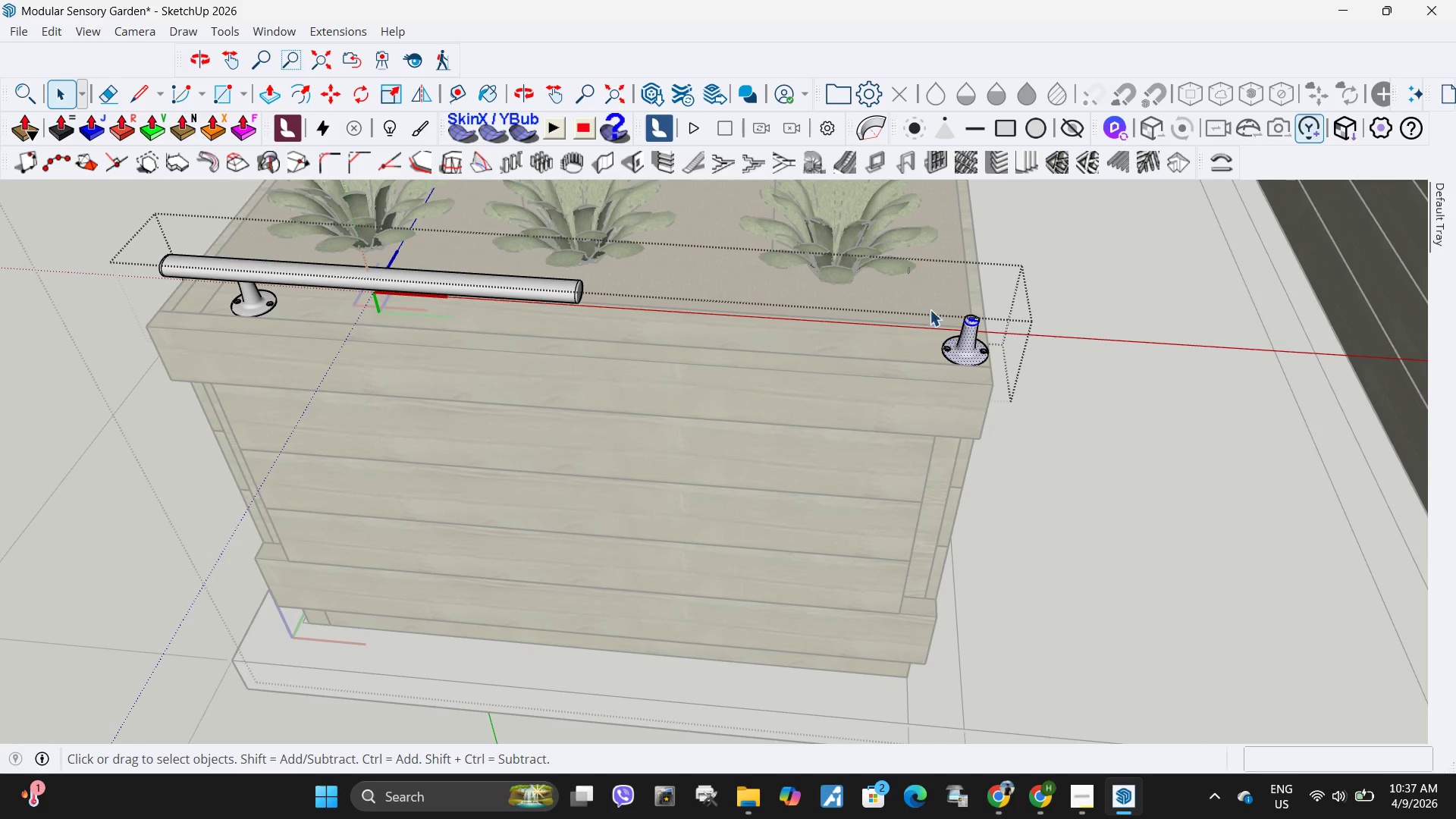 
left_click_drag(start_coordinate=[910, 268], to_coordinate=[1023, 387])
 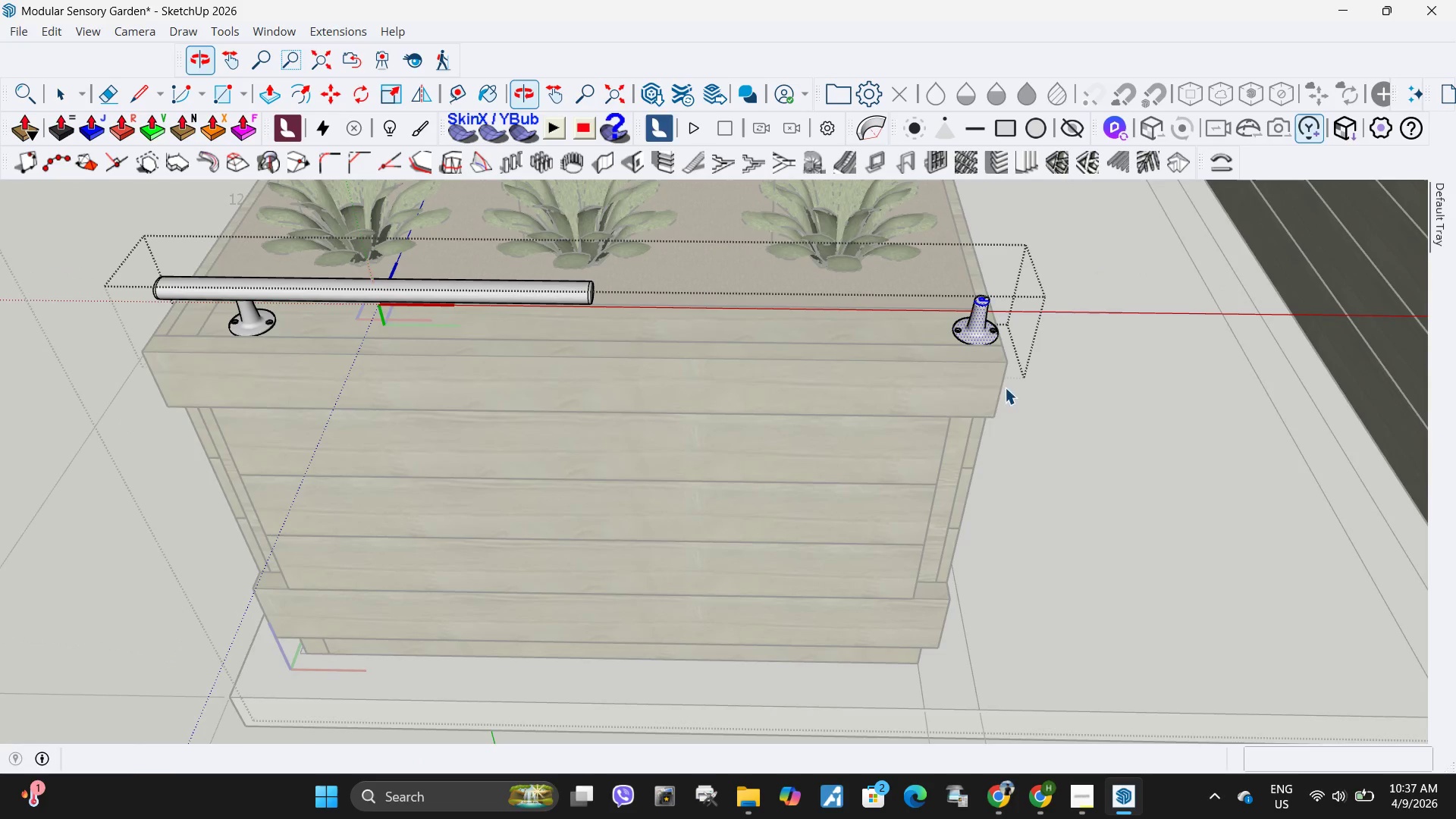 
key(M)
 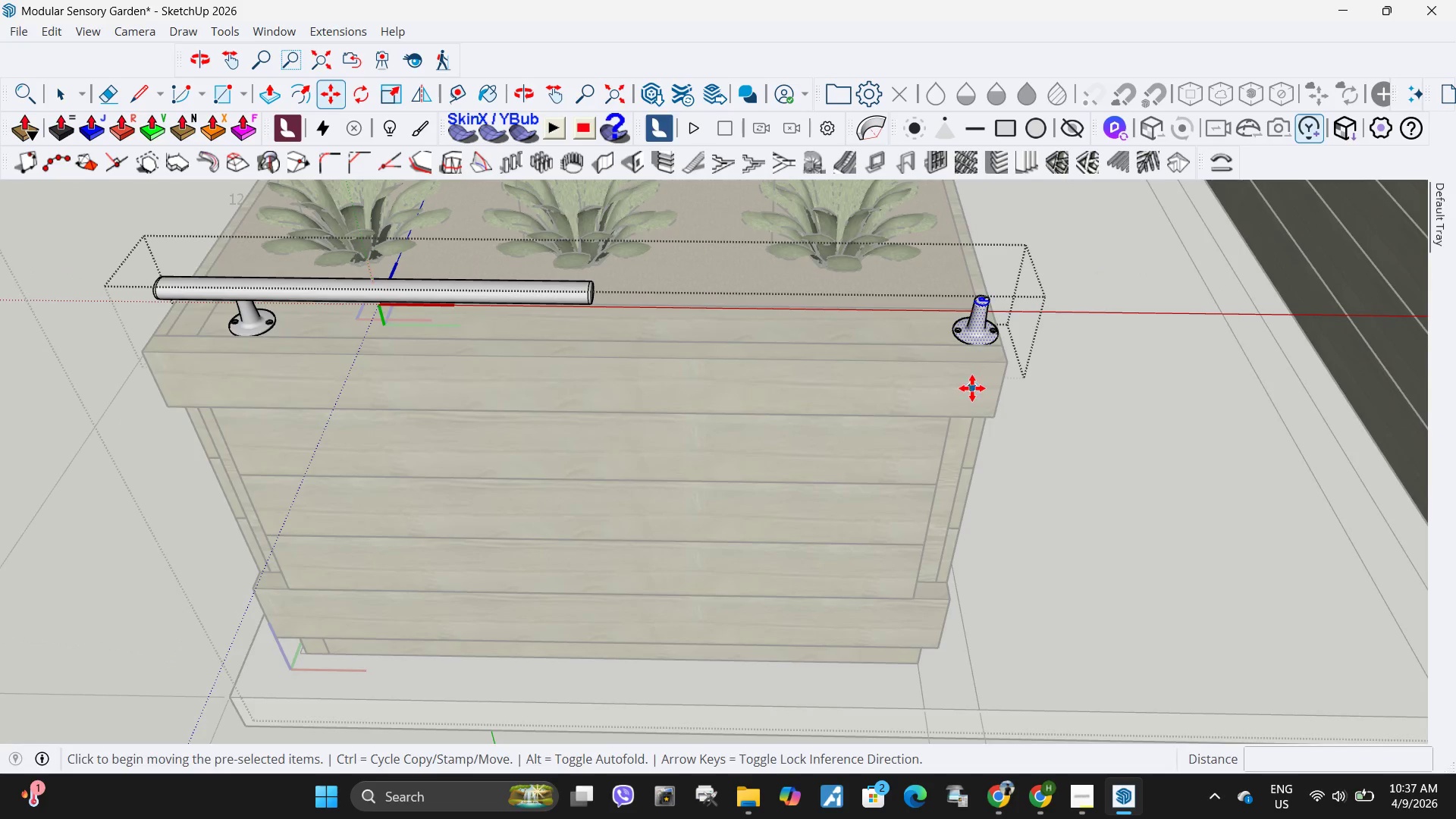 
left_click([972, 388])
 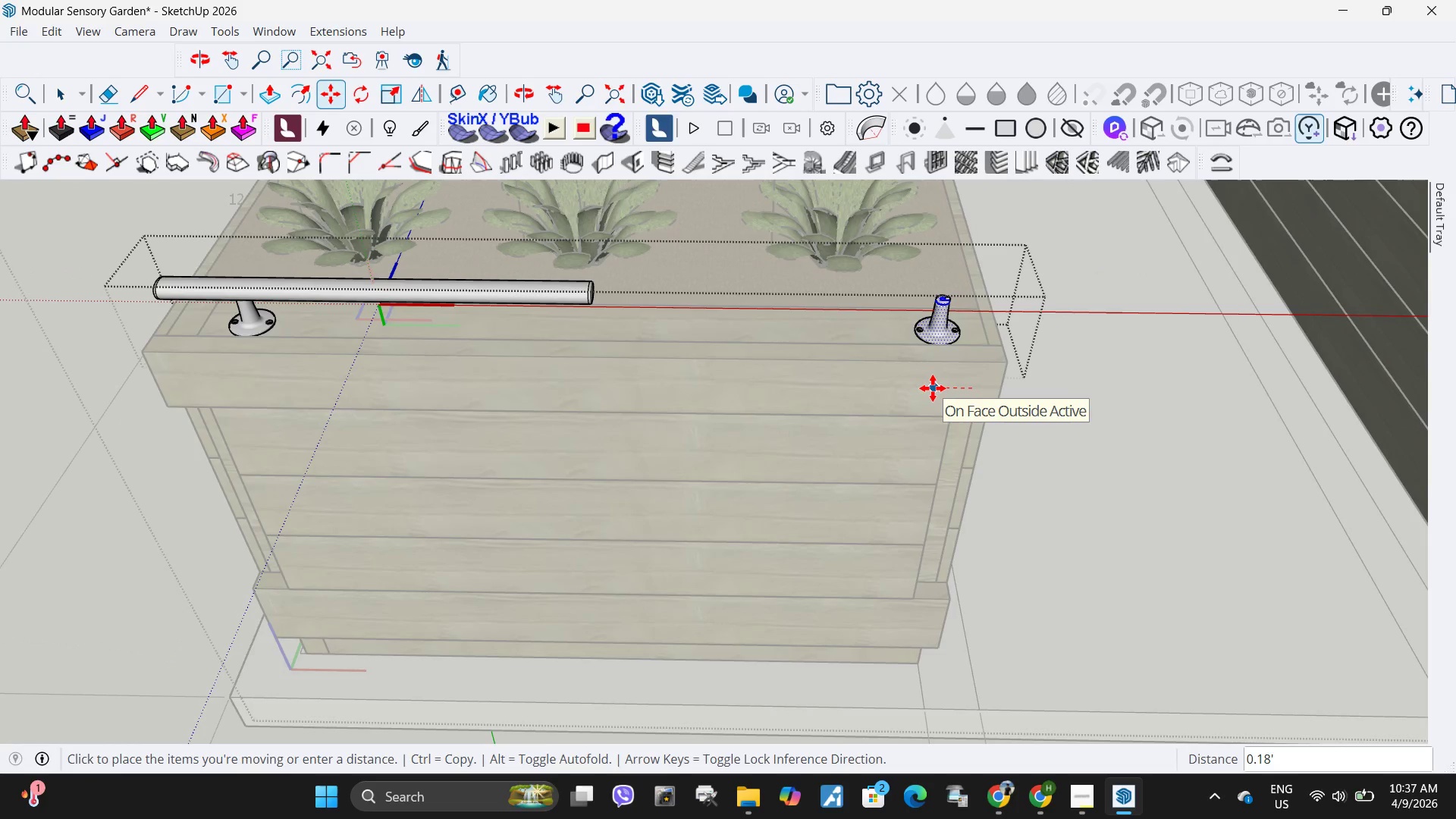 
key(4)
 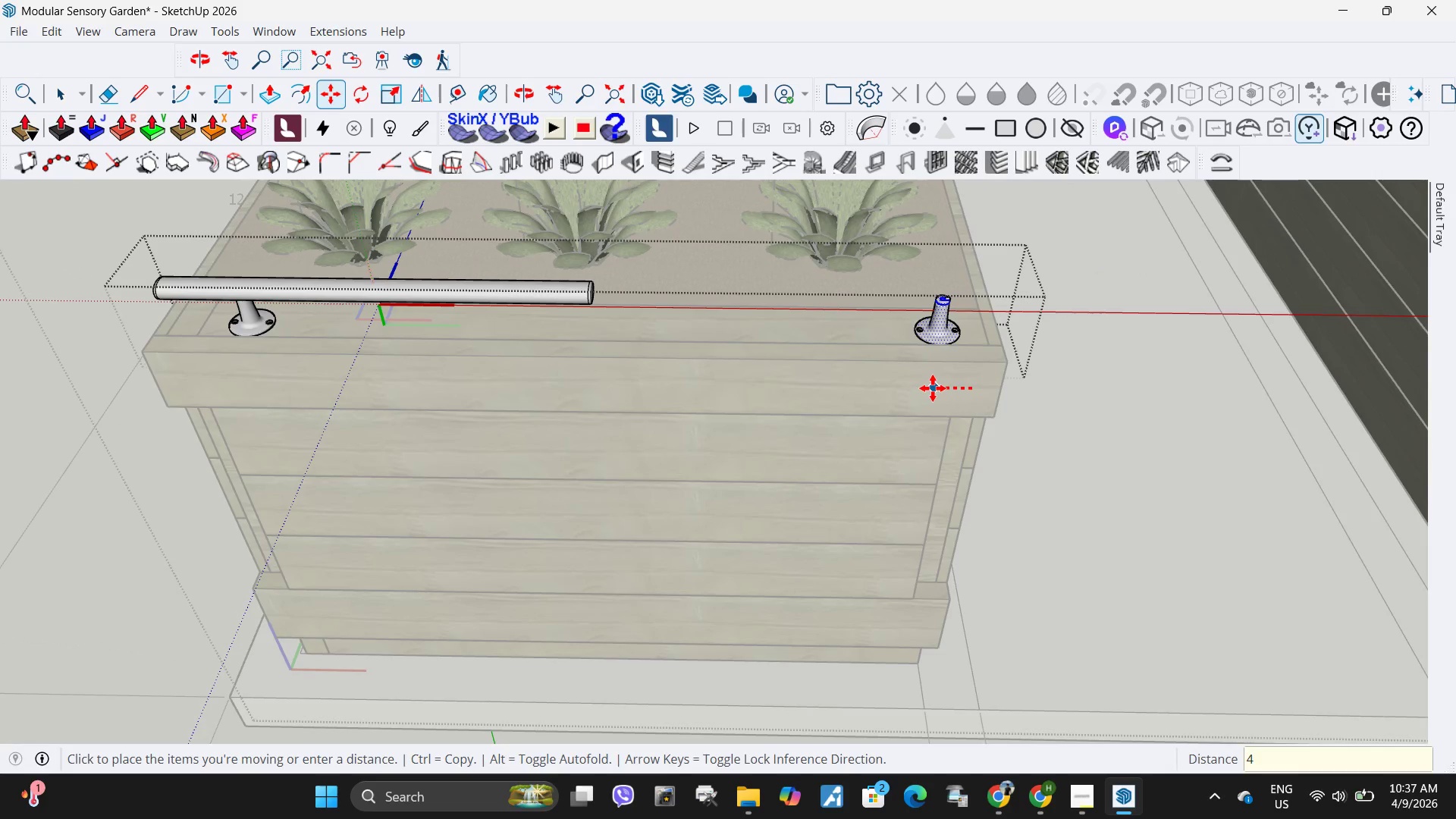 
key(Shift+ShiftRight)
 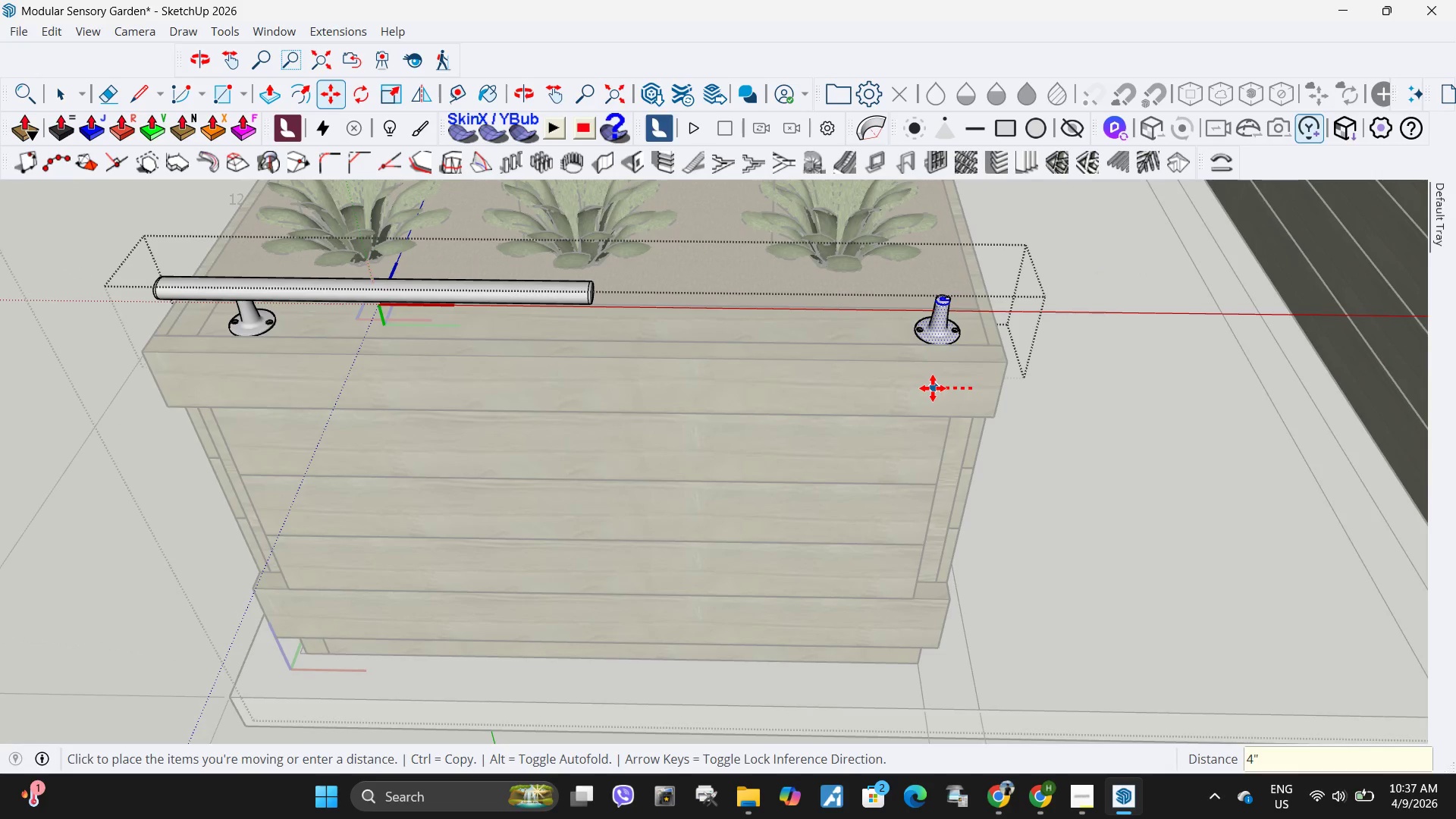 
key(Shift+Quote)
 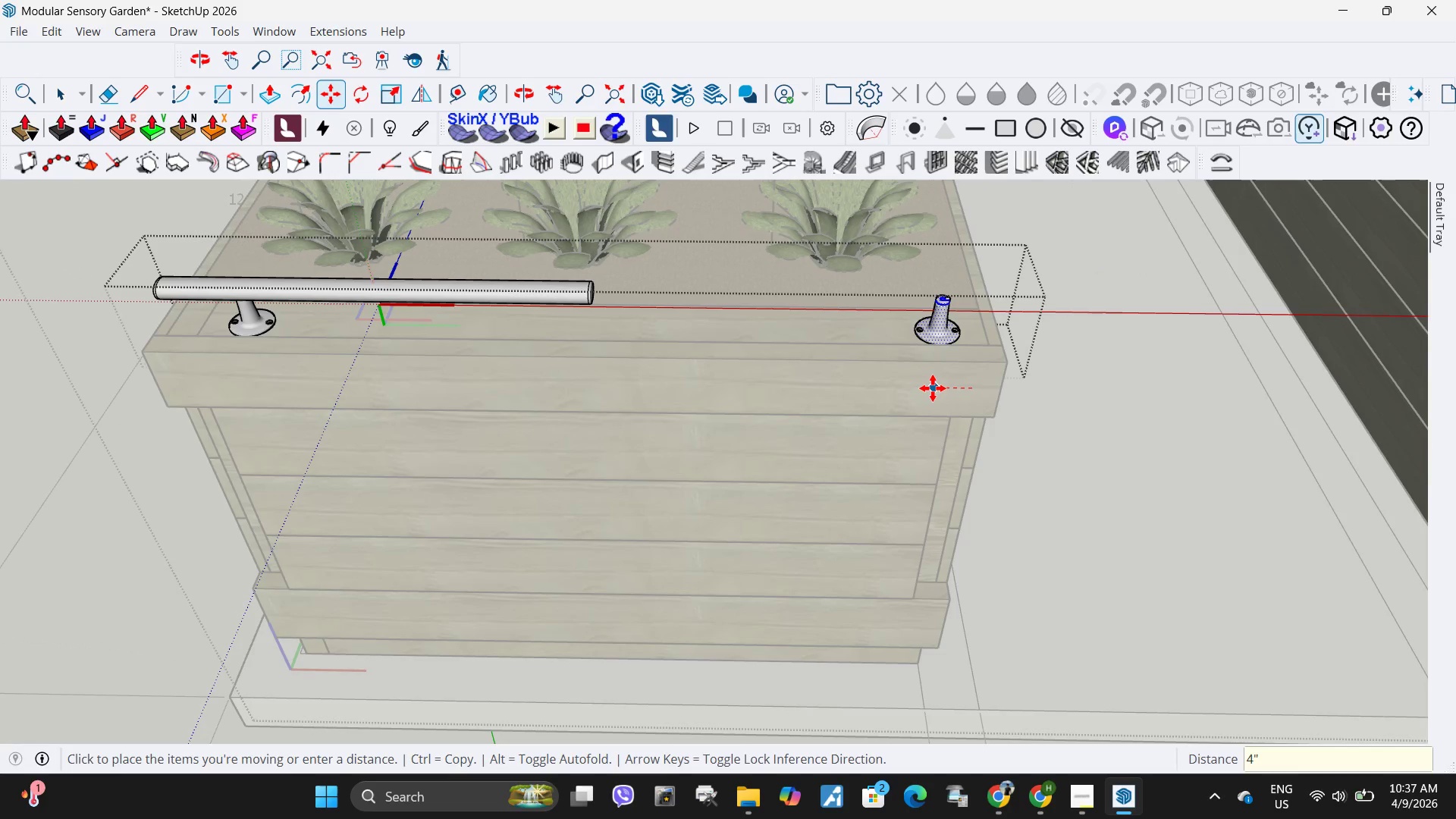 
key(Enter)
 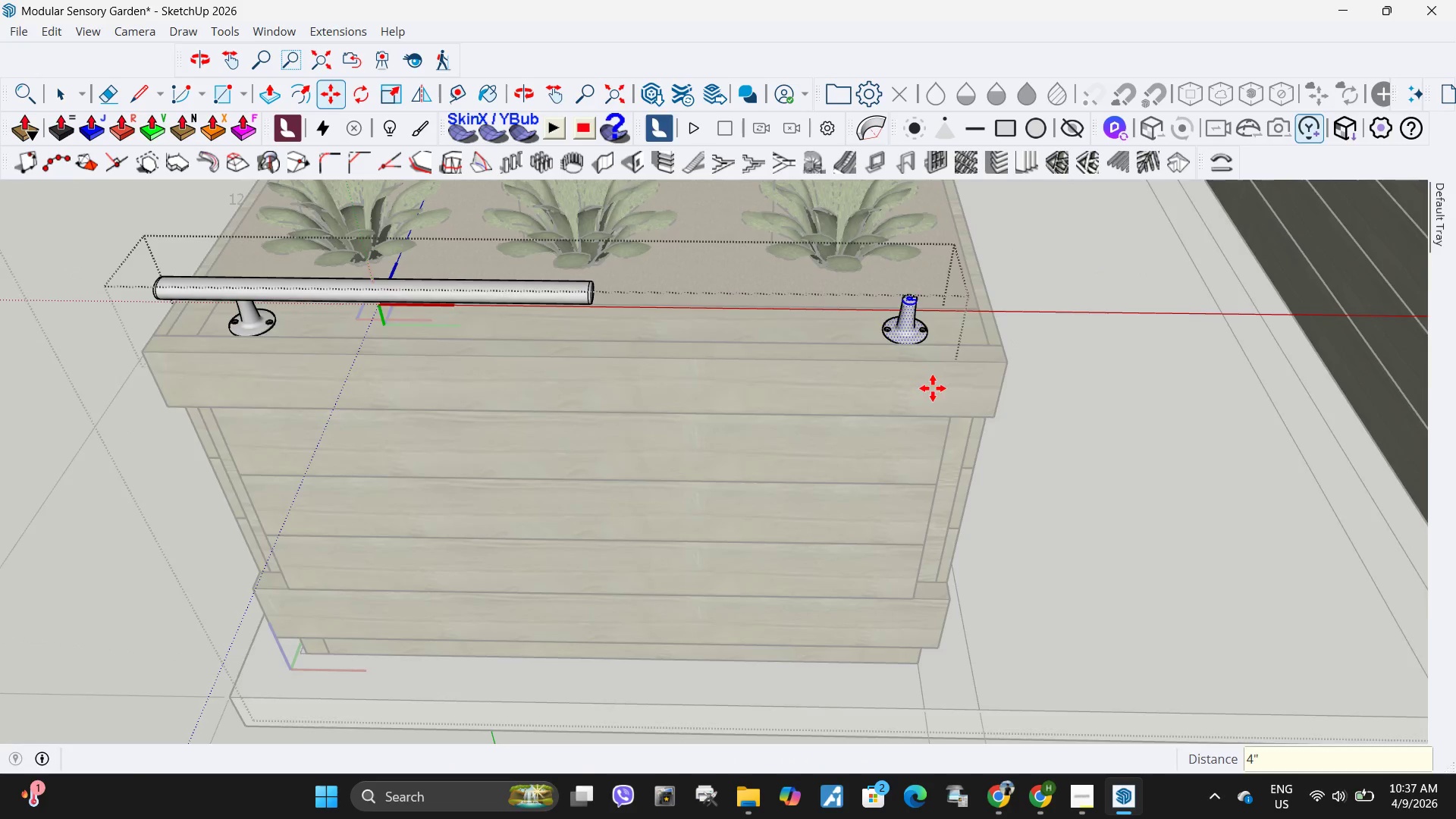 
key(Space)
 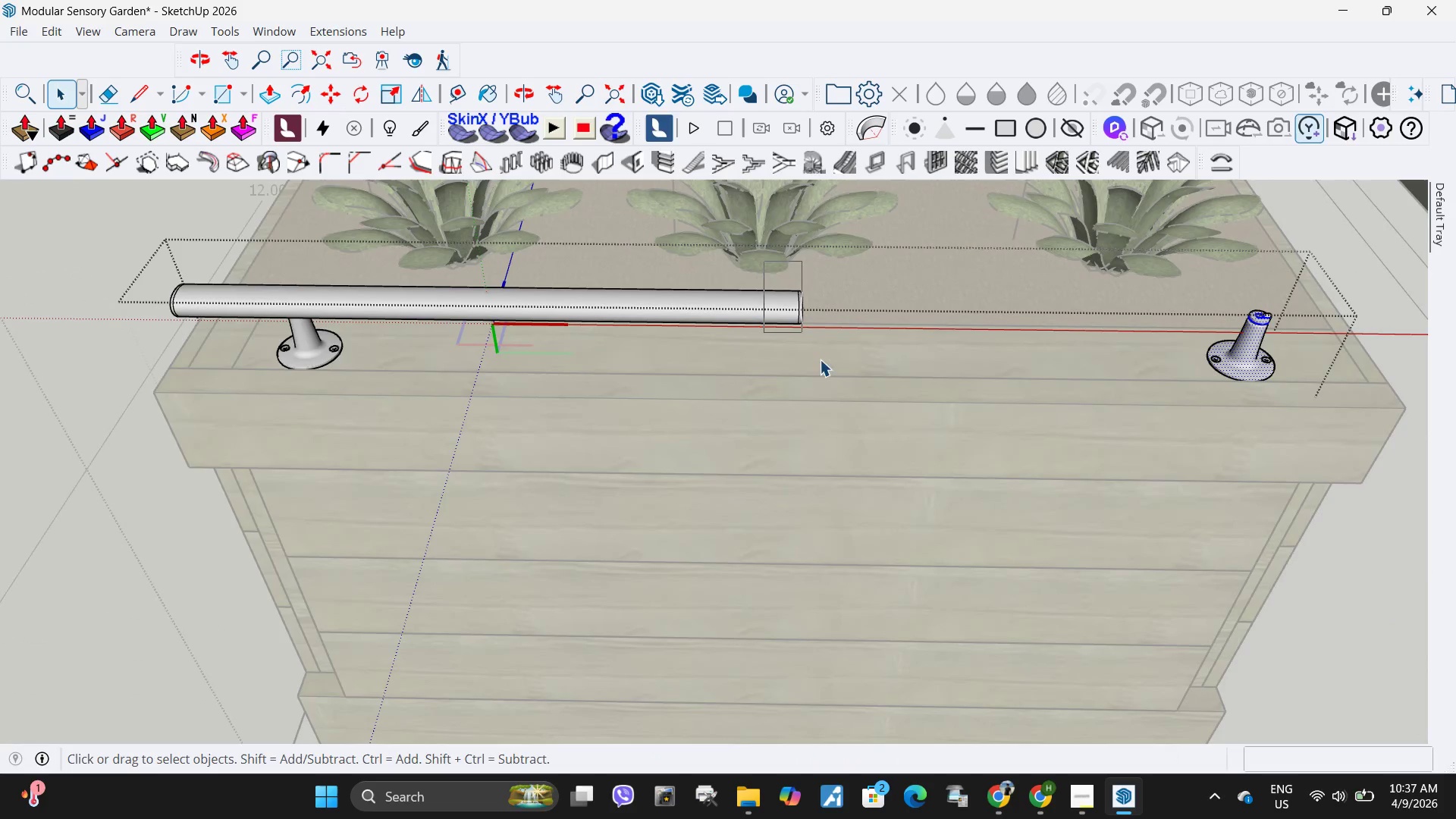 
scroll: coordinate [792, 308], scroll_direction: up, amount: 4.0
 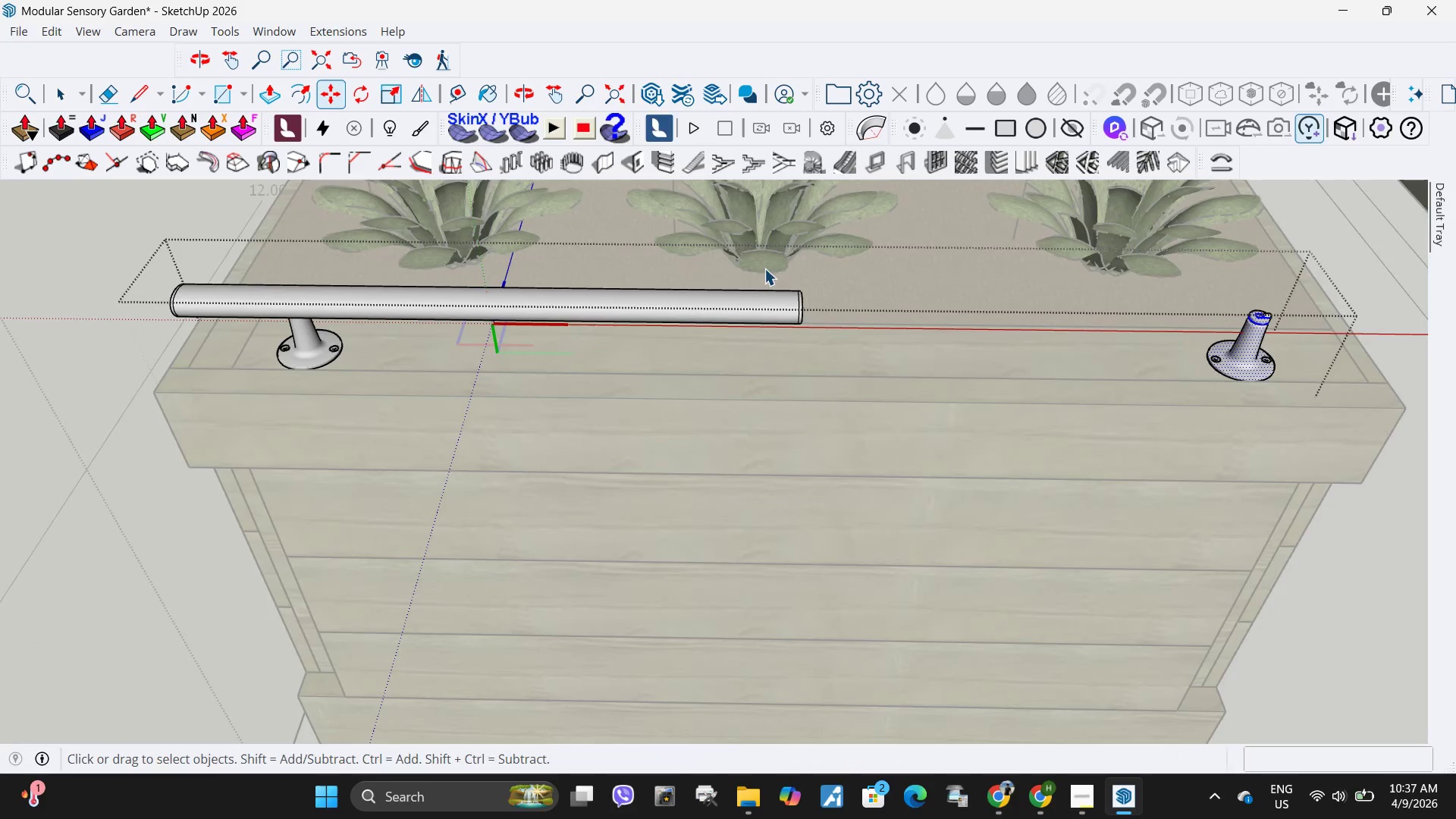 
left_click_drag(start_coordinate=[764, 262], to_coordinate=[827, 365])
 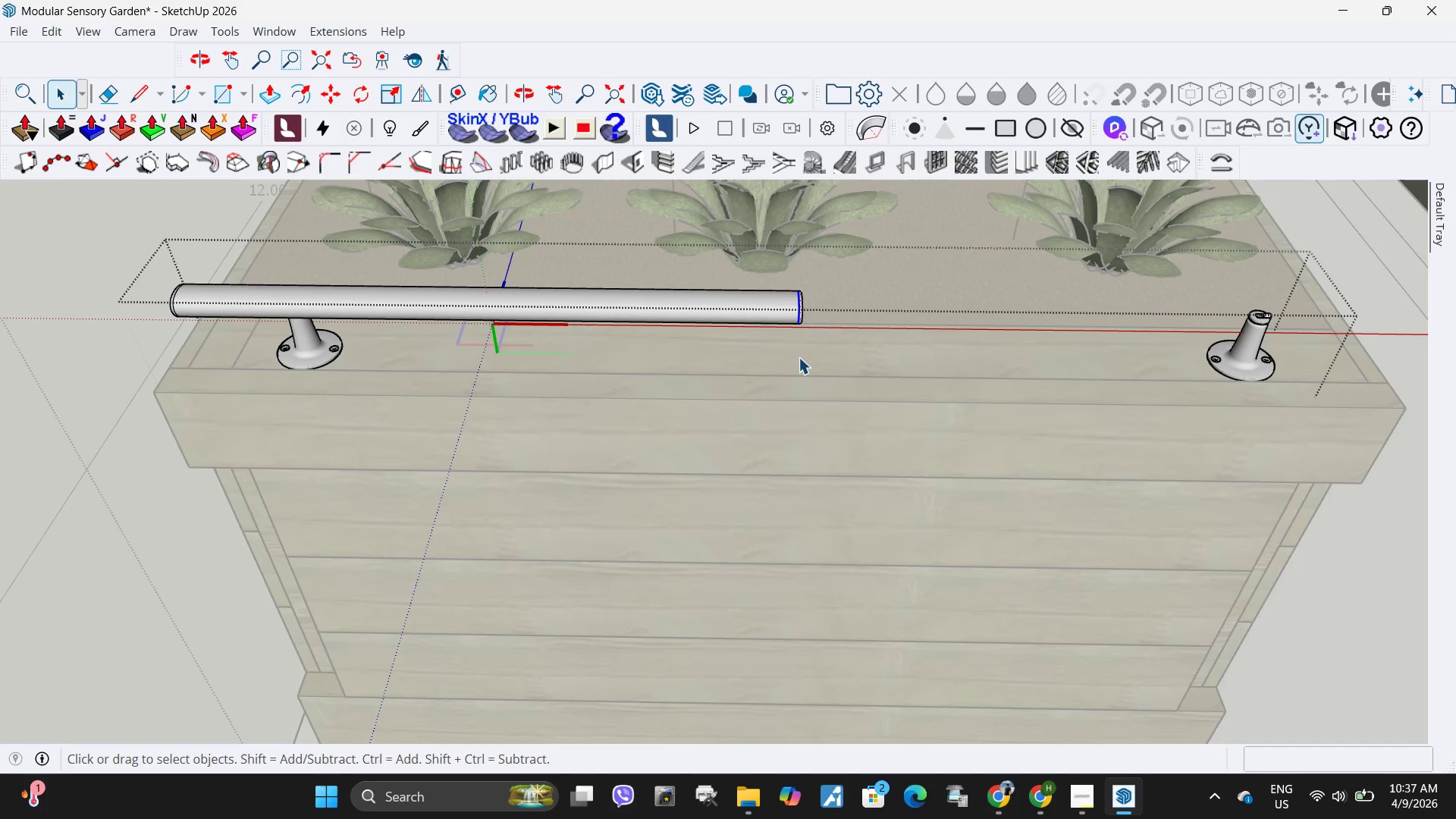 
key(M)
 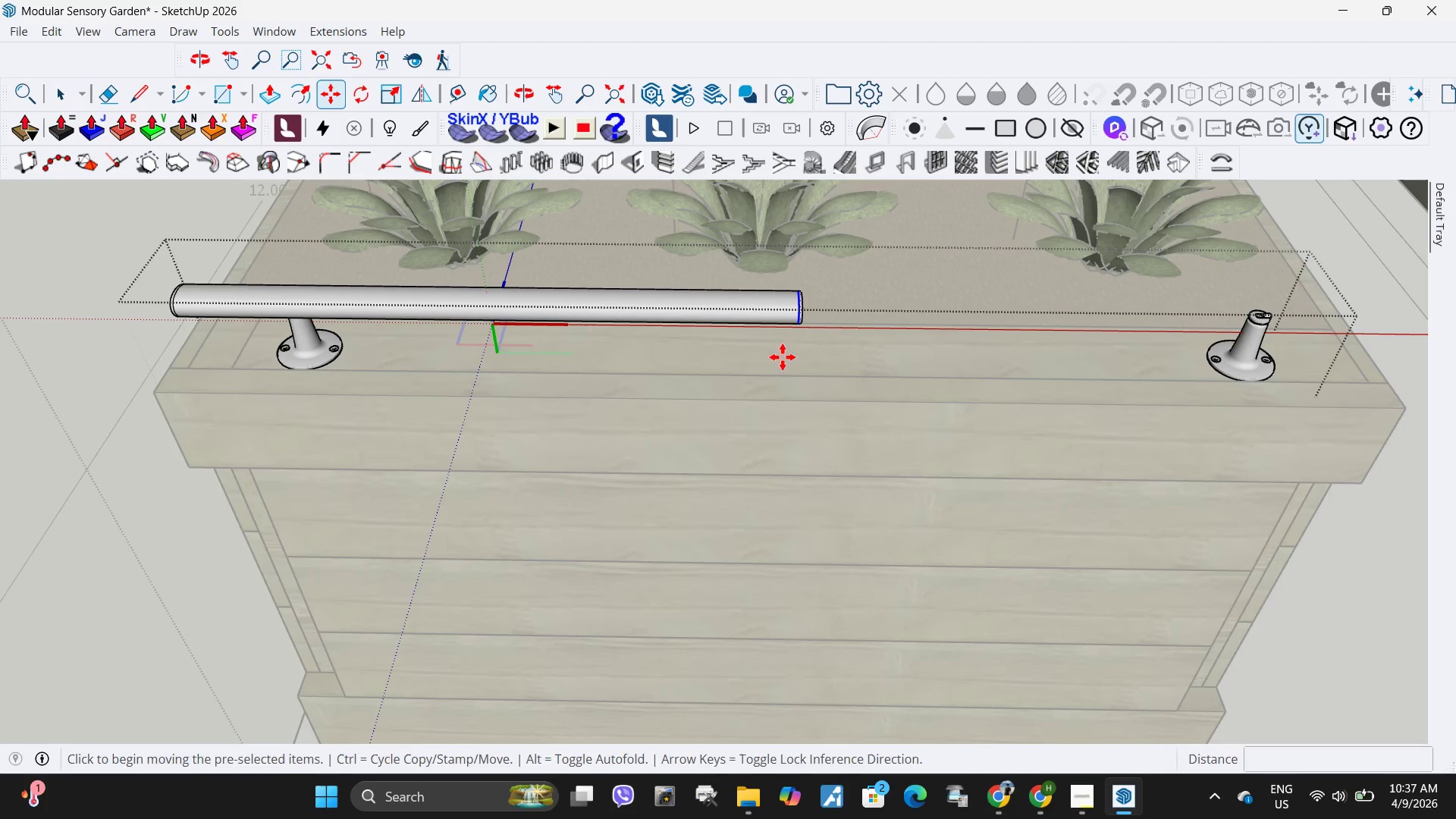 
left_click([783, 357])
 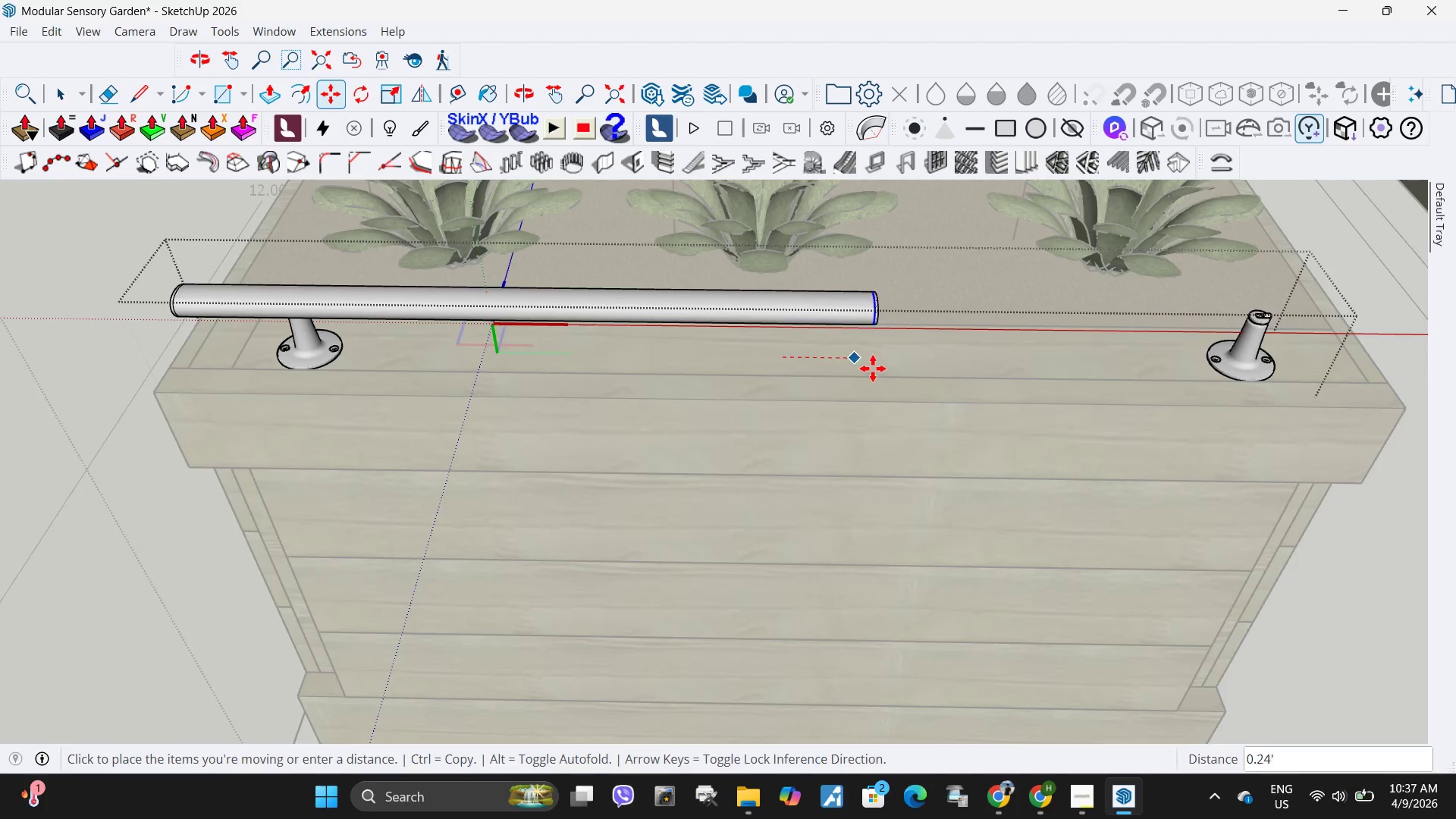 
scroll: coordinate [873, 369], scroll_direction: down, amount: 4.0
 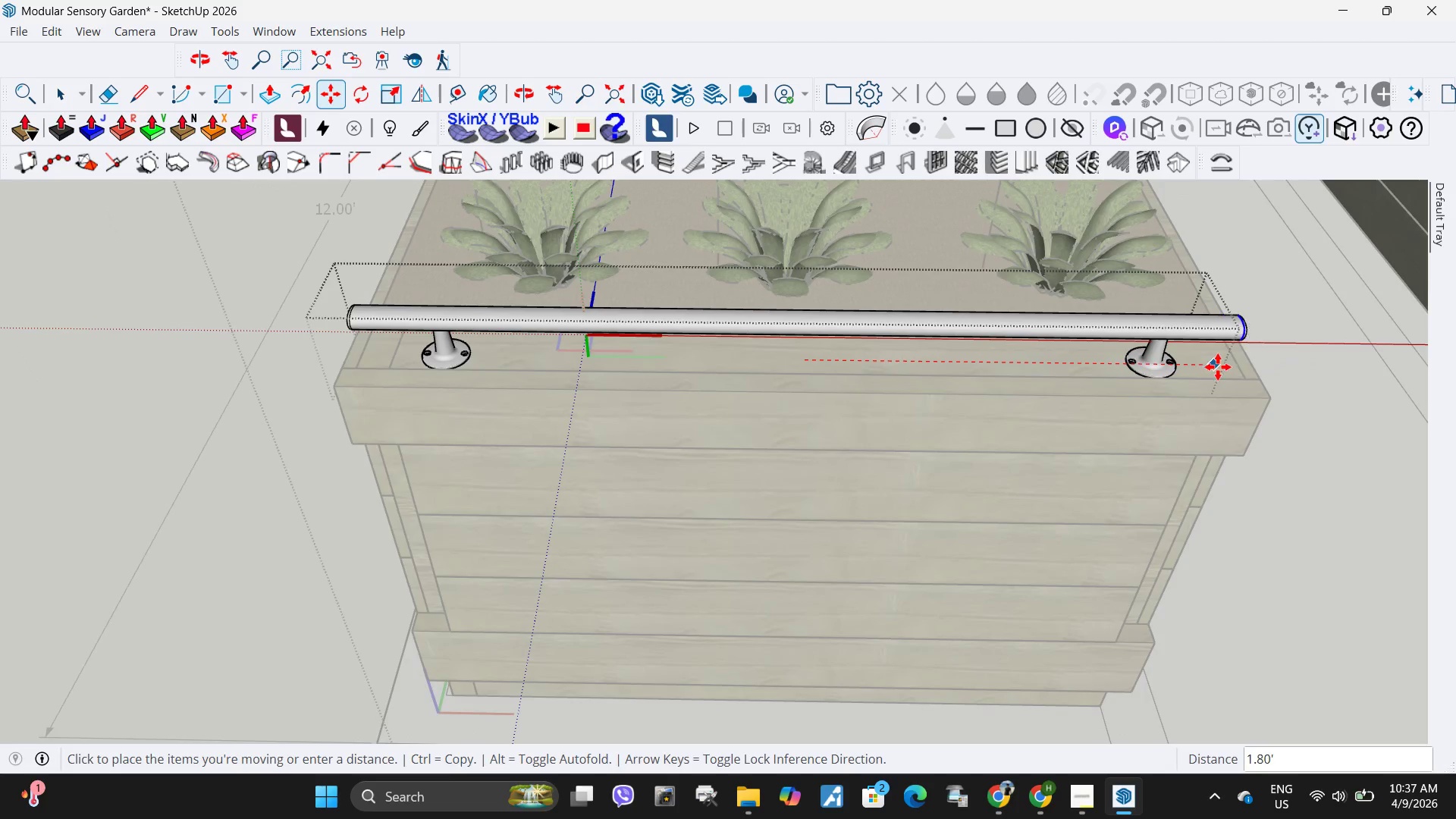 
left_click([1225, 366])
 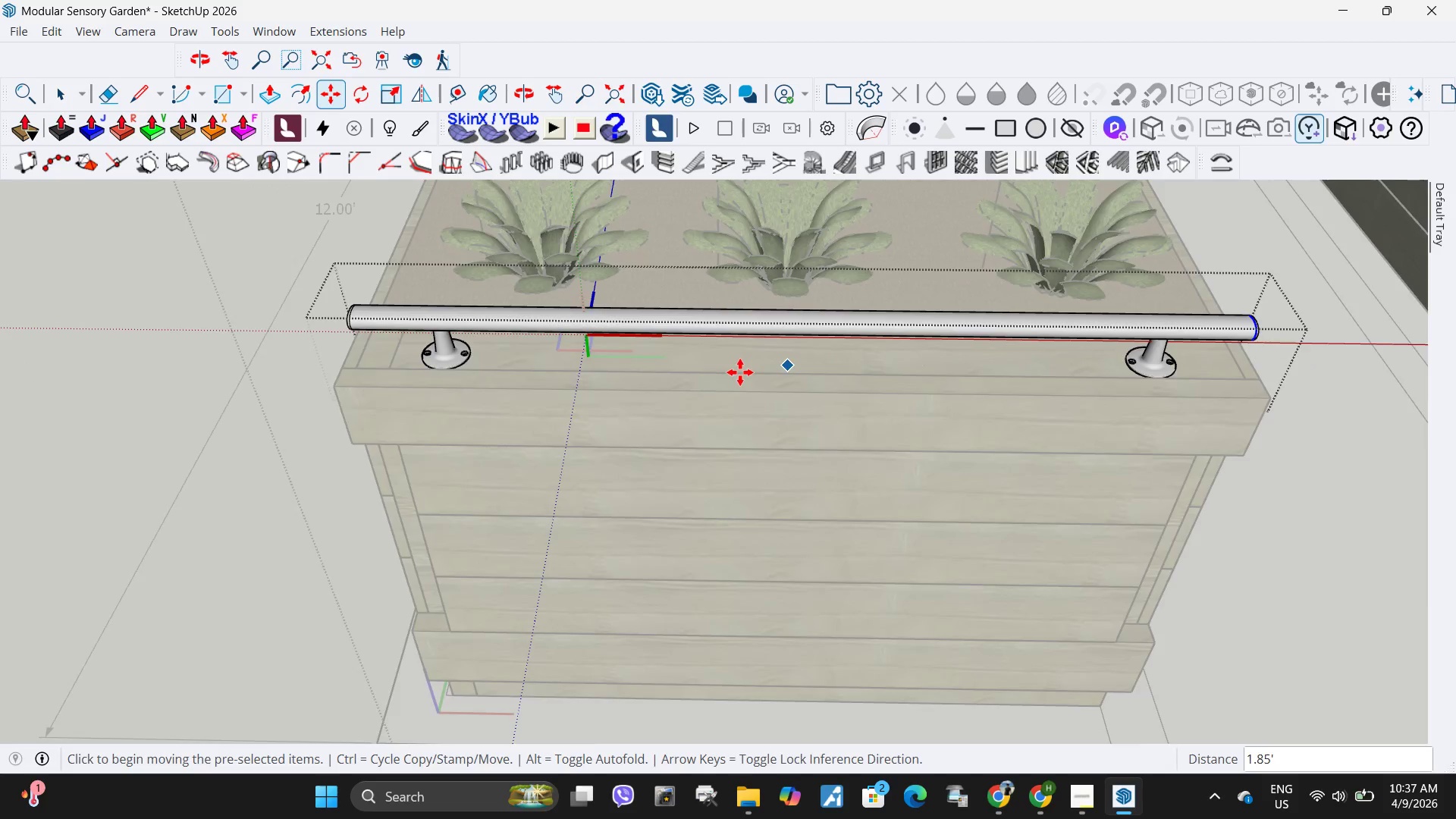 
scroll: coordinate [874, 321], scroll_direction: none, amount: 0.0
 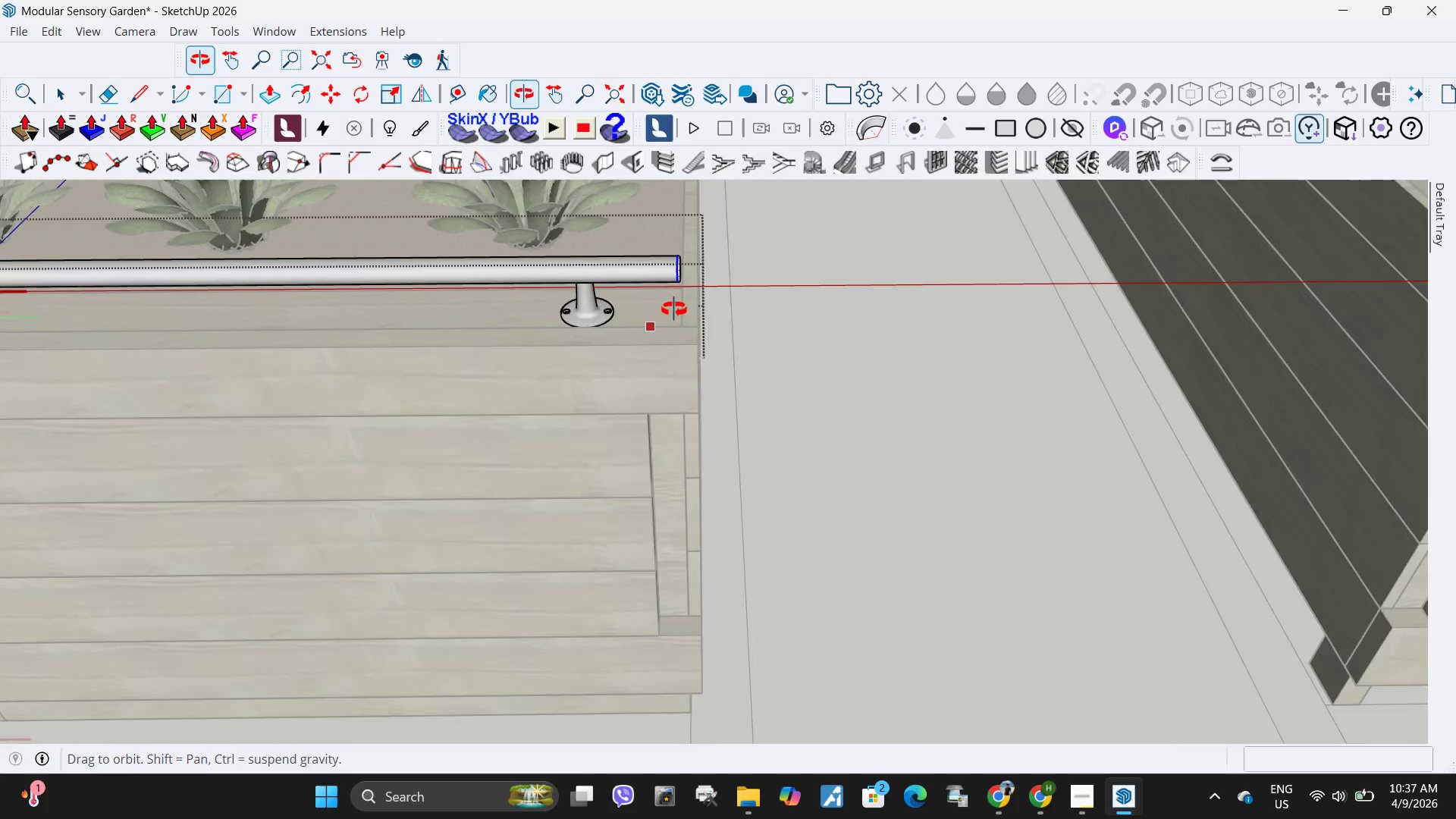 
scroll: coordinate [674, 310], scroll_direction: up, amount: 5.0
 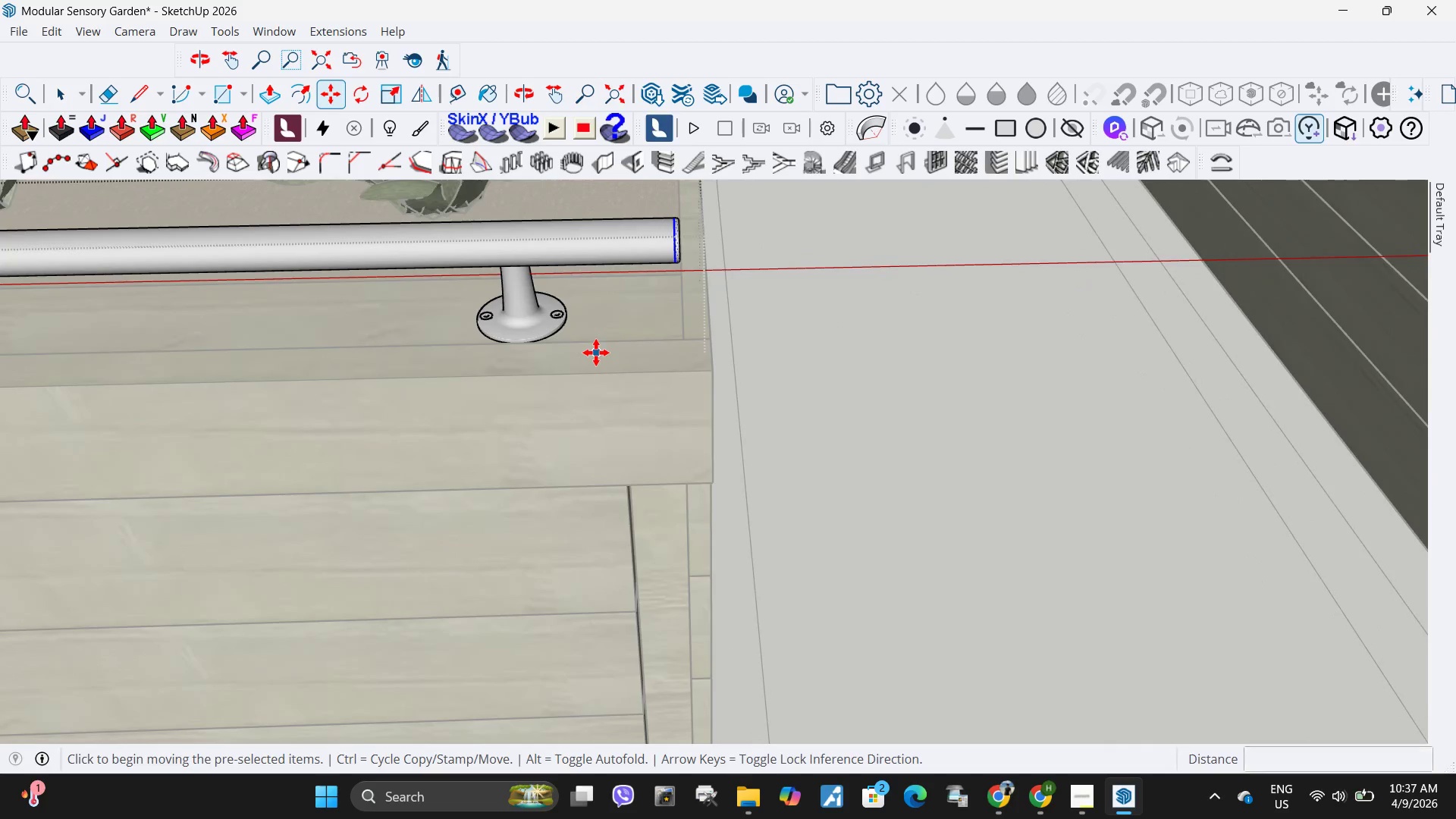 
left_click([596, 353])
 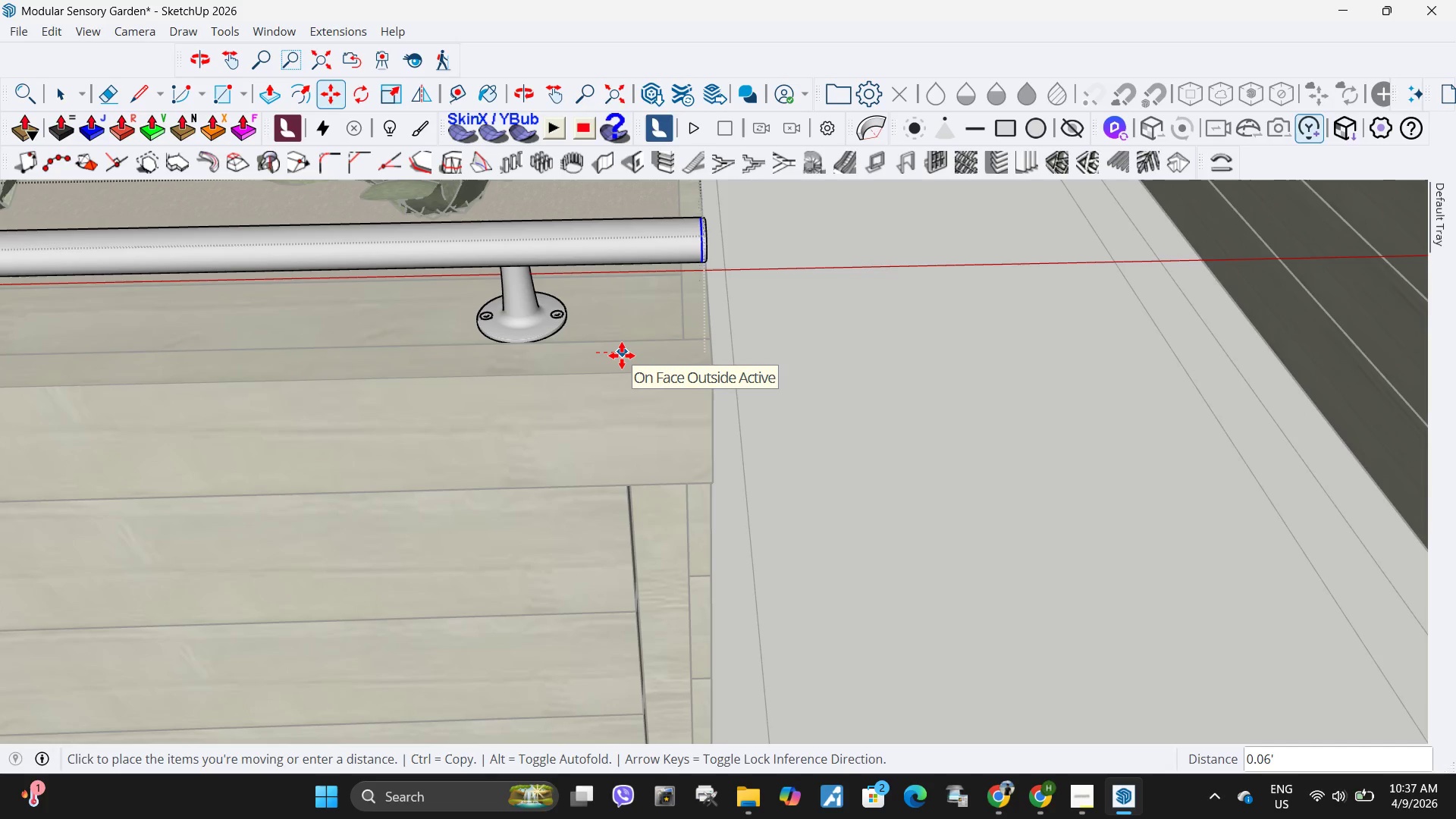 
left_click([622, 356])
 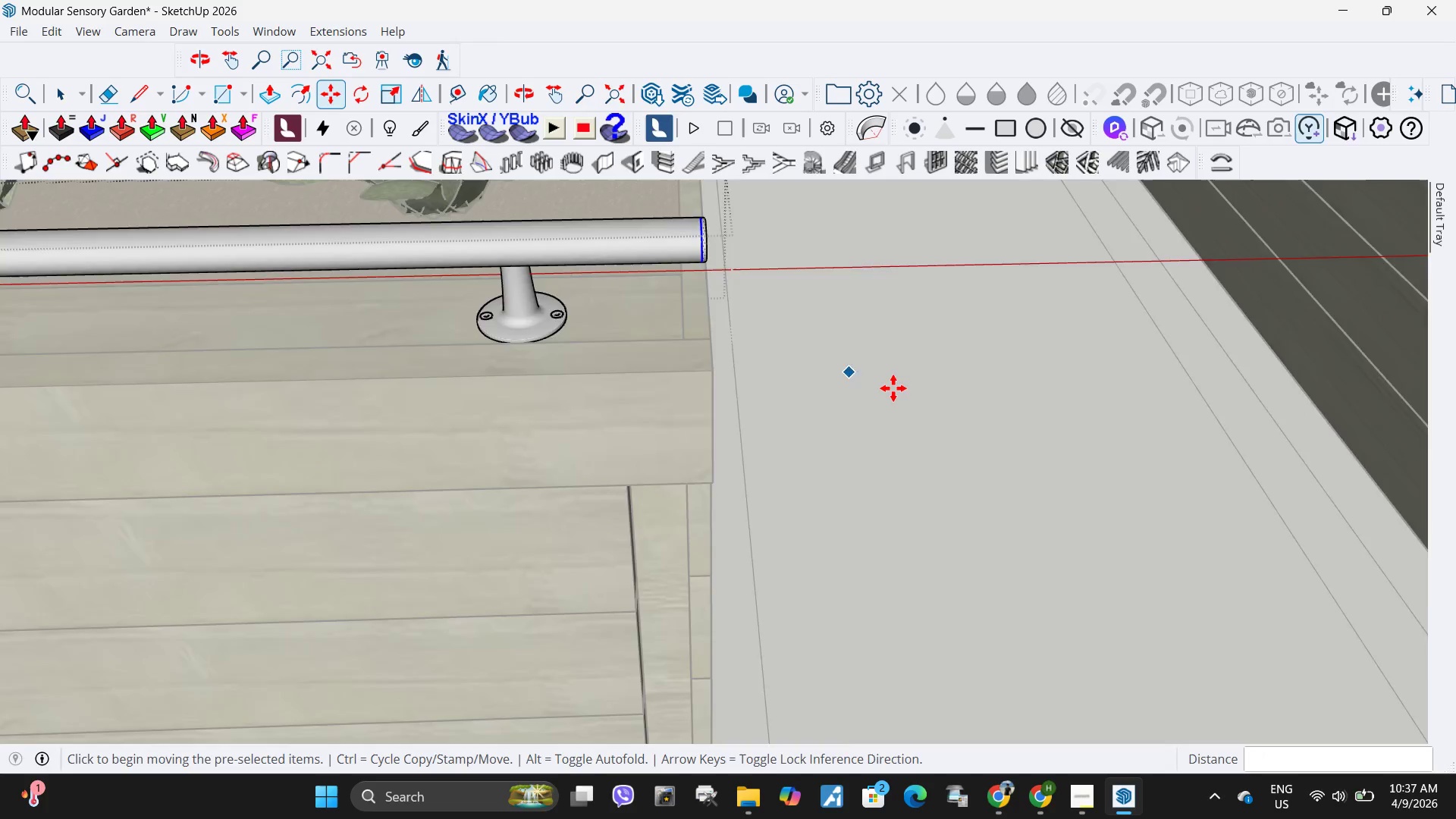 
key(Space)
 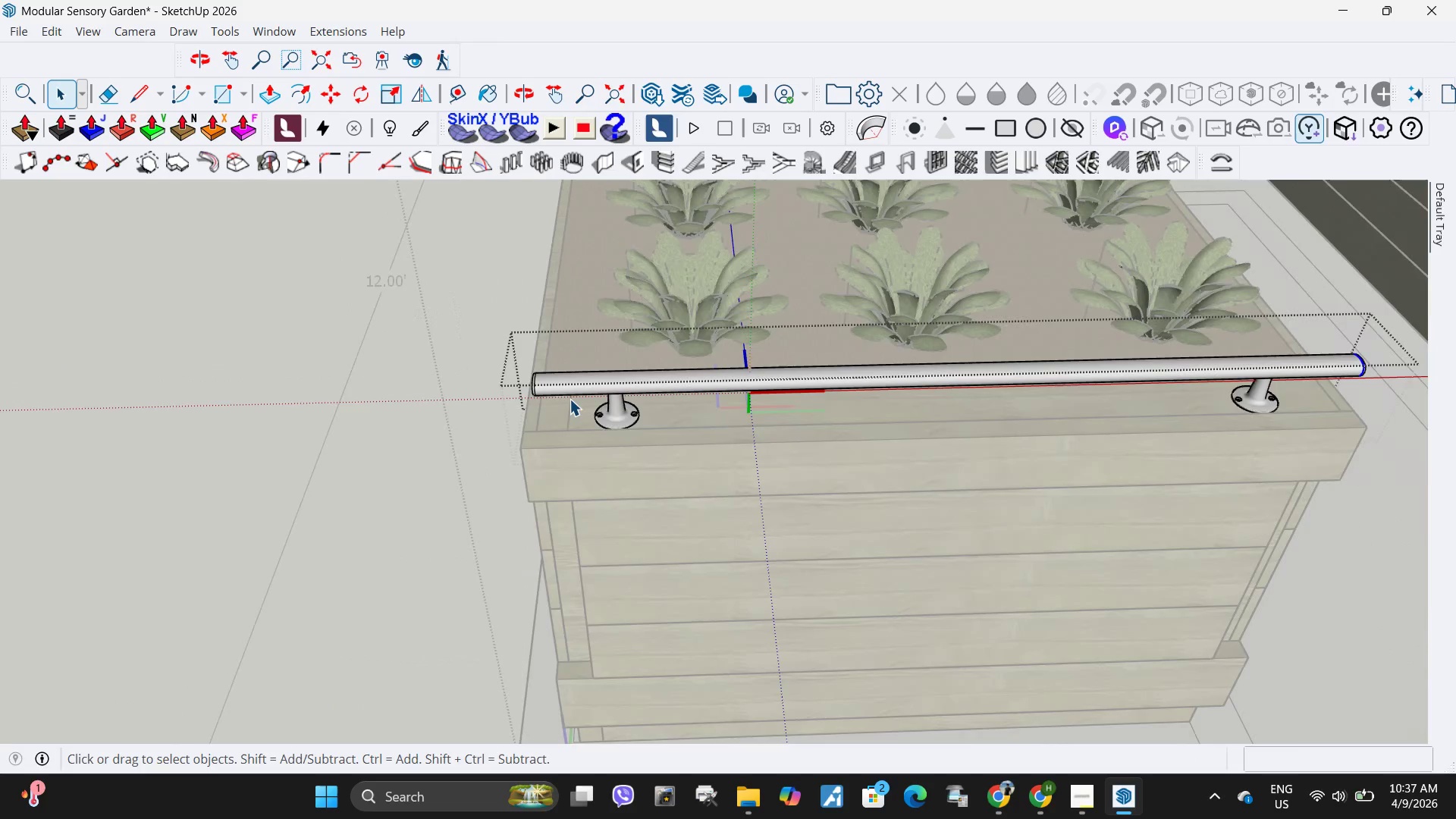 
key(Escape)
 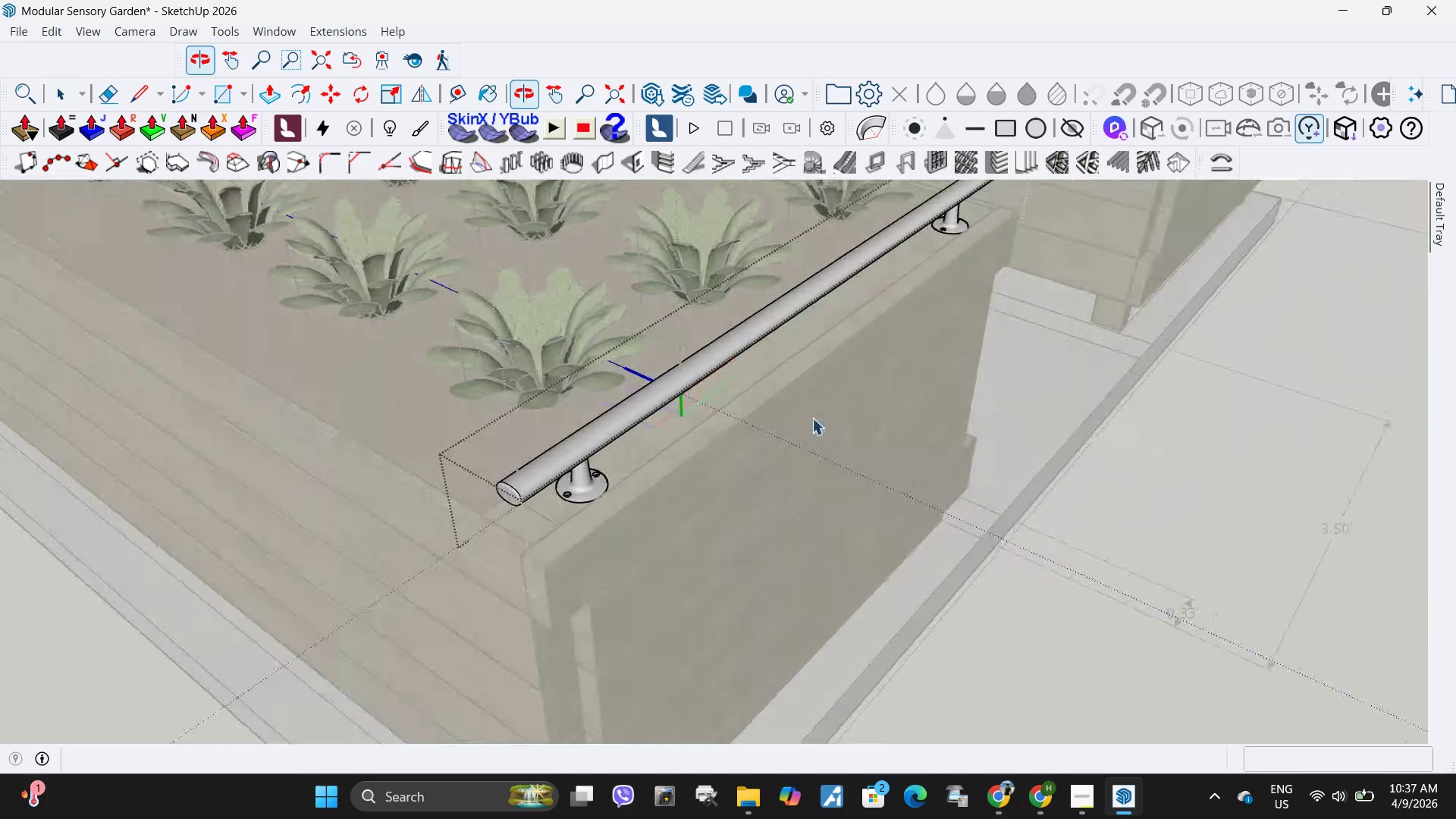 
scroll: coordinate [586, 538], scroll_direction: up, amount: 7.0
 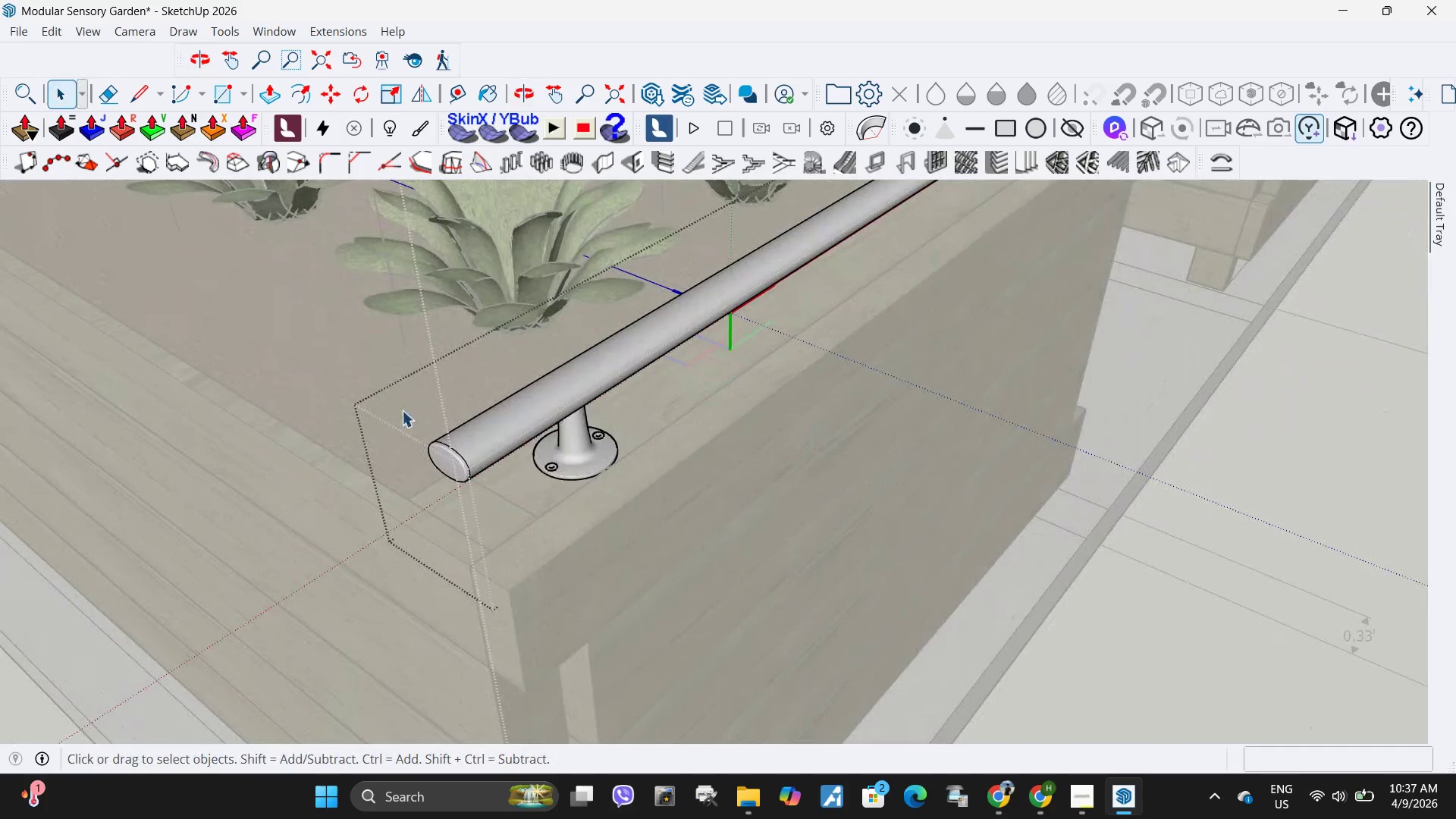 
left_click_drag(start_coordinate=[401, 410], to_coordinate=[497, 497])
 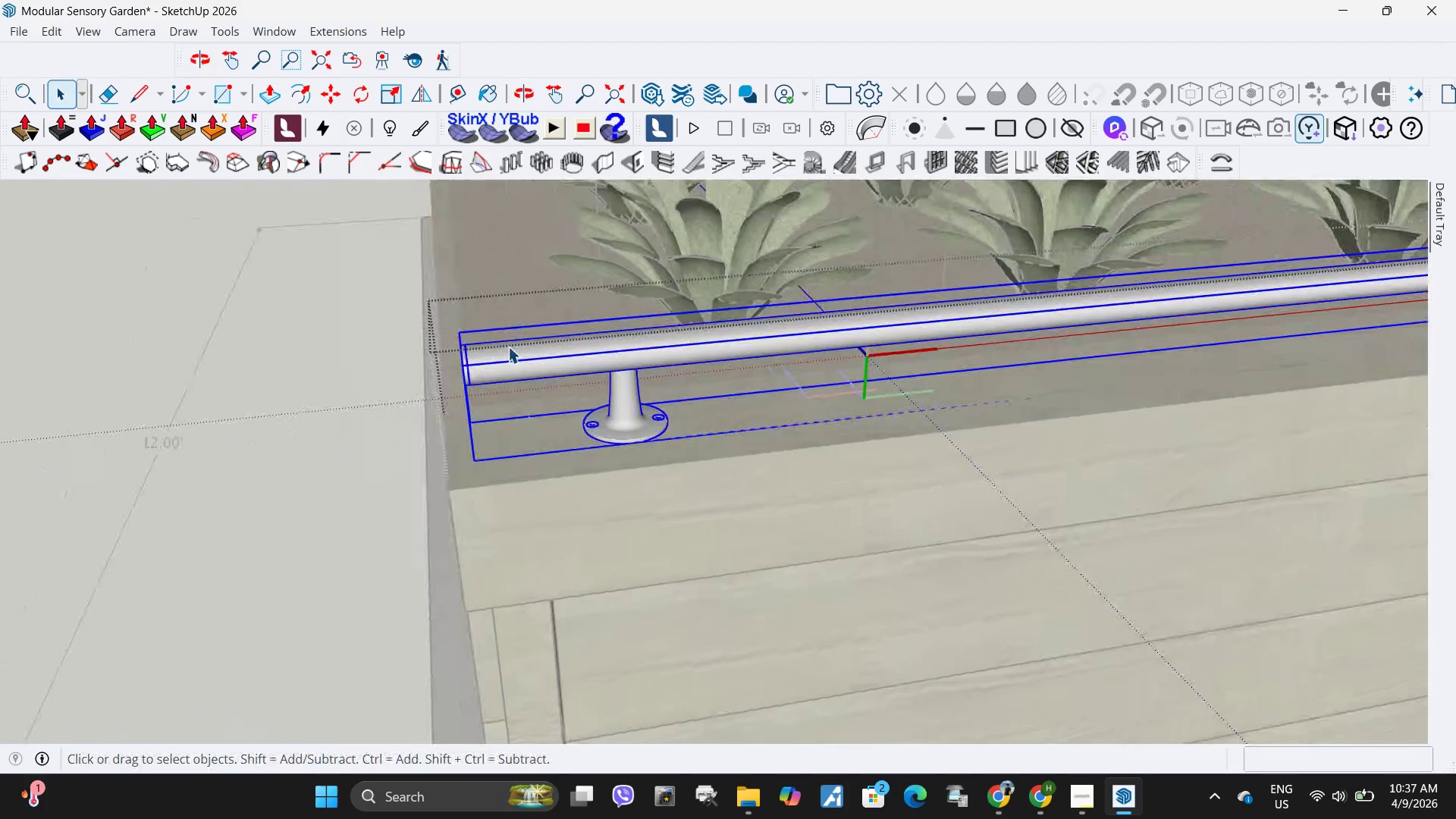 
double_click([508, 347])
 